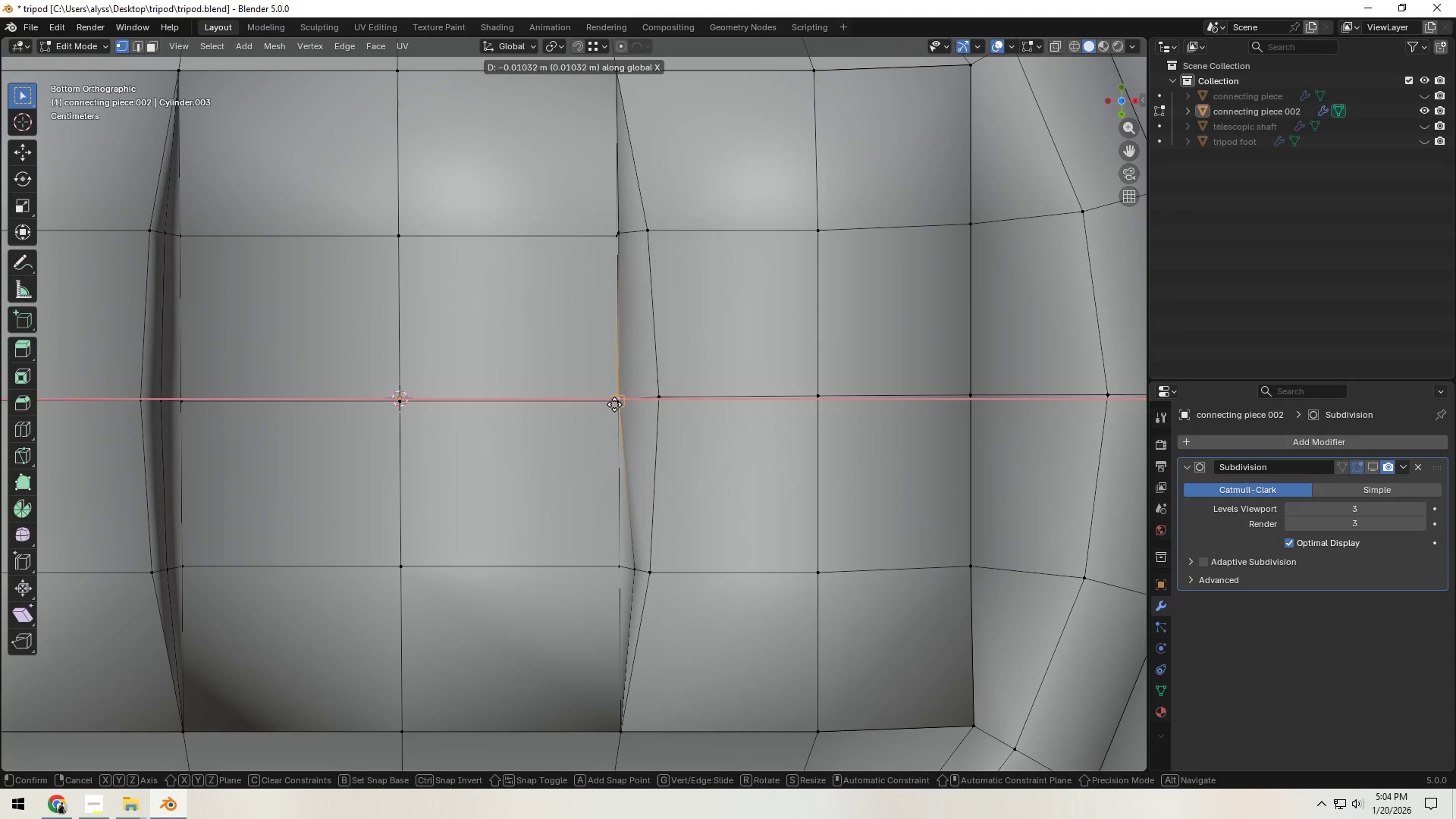 
hold_key(key=ControlLeft, duration=0.39)
left_click([614, 404])
 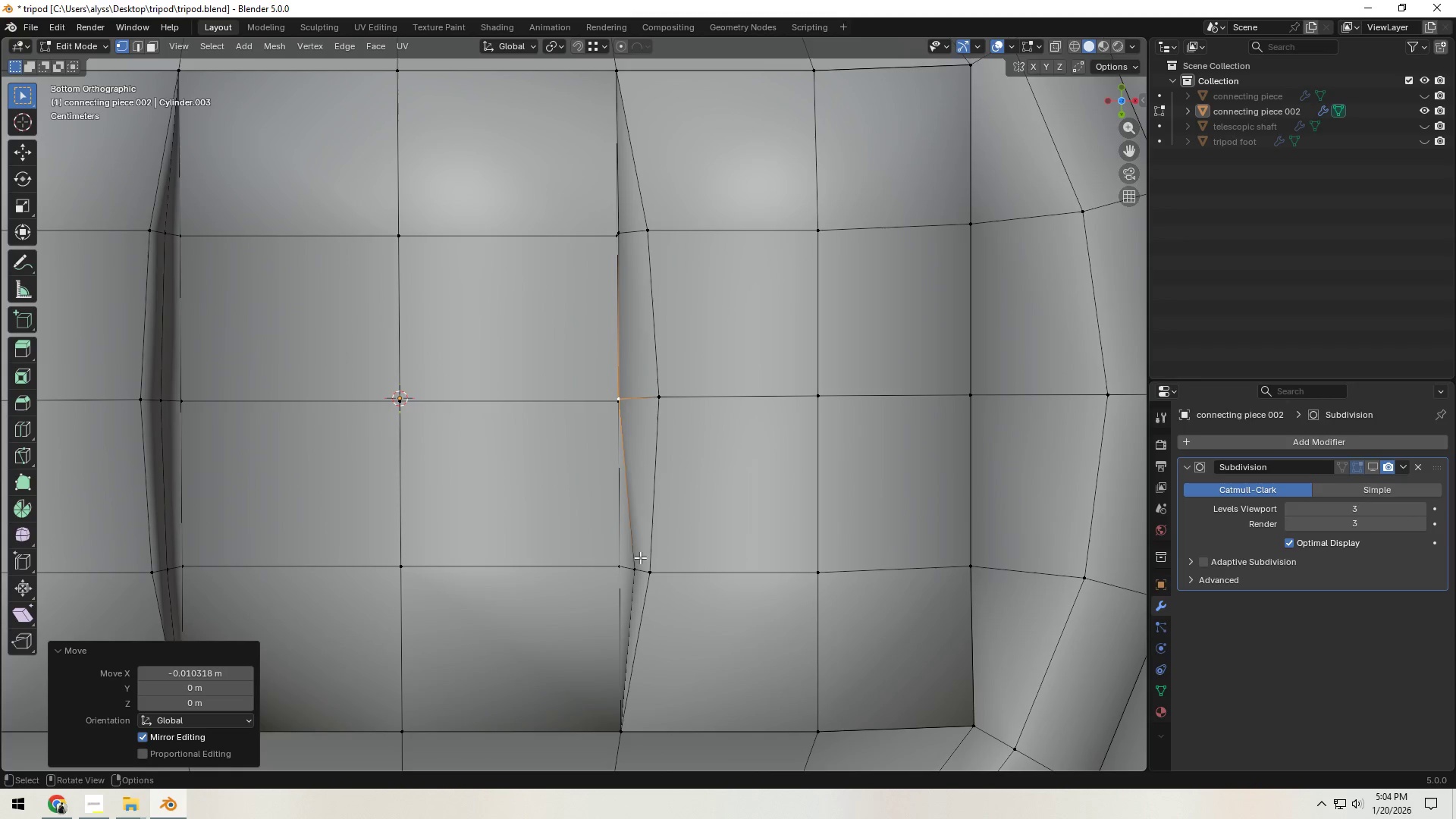 
left_click([636, 565])
 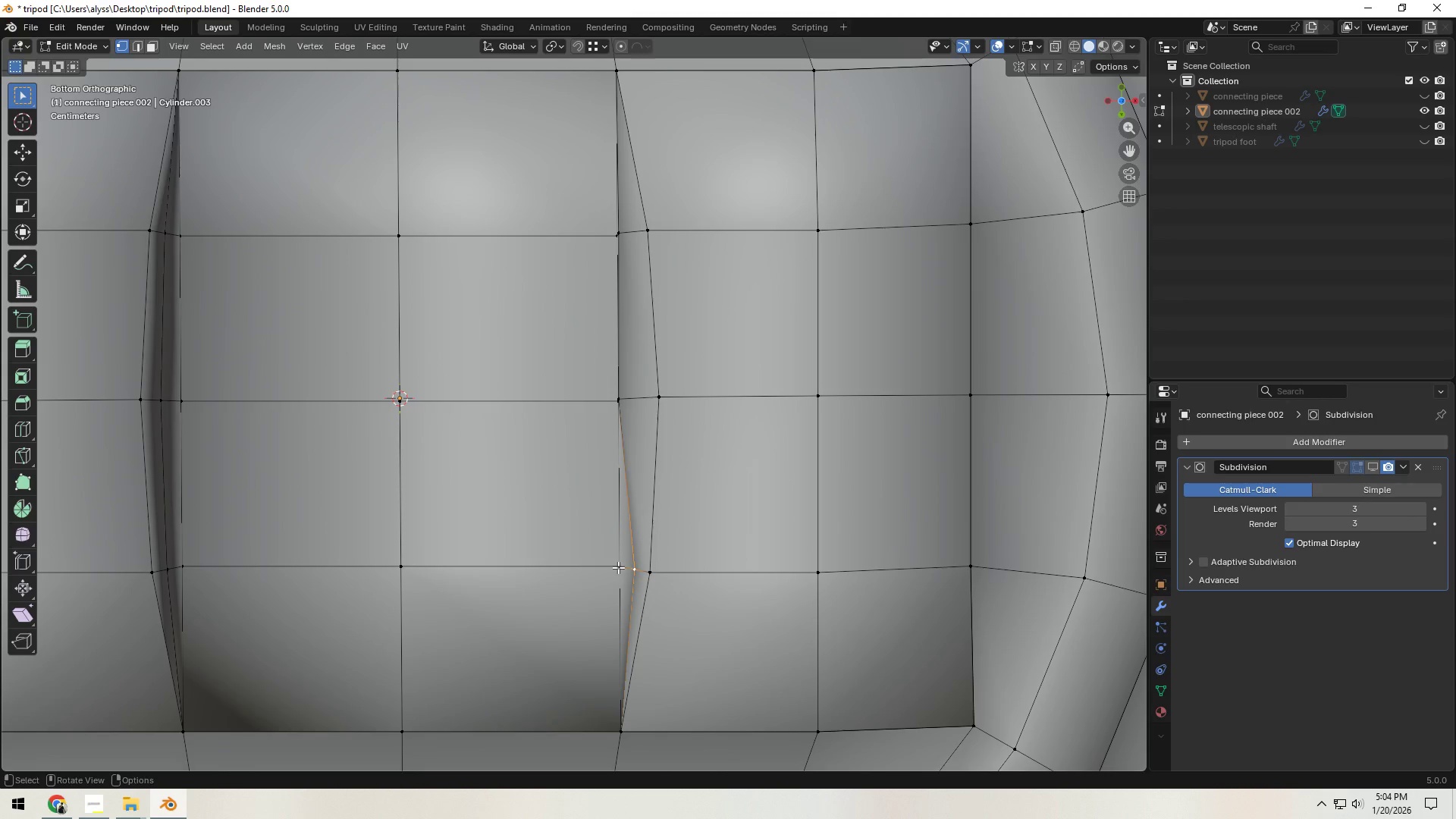 
type(gx)
 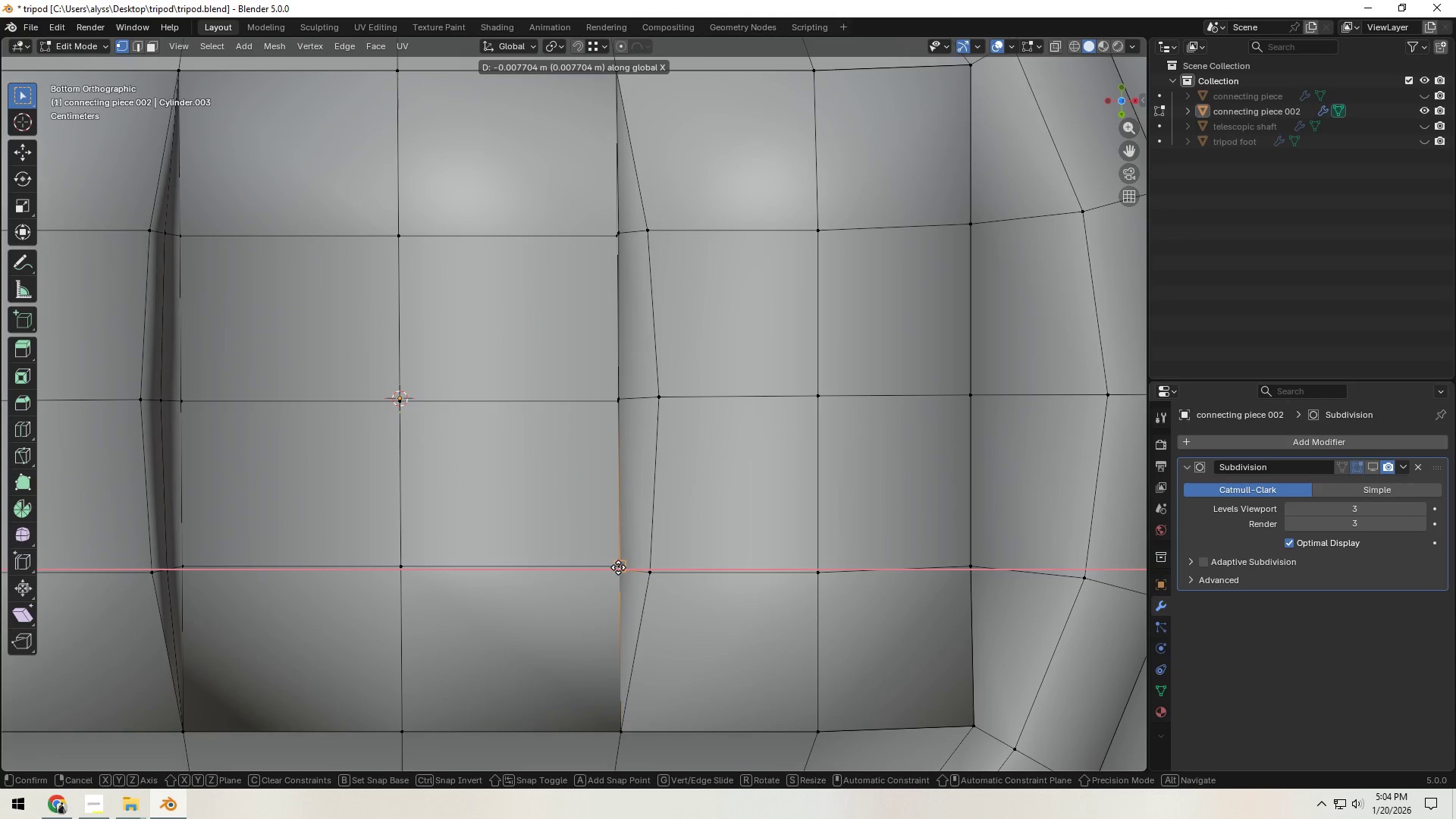 
hold_key(key=ControlLeft, duration=0.41)
left_click([618, 567])
 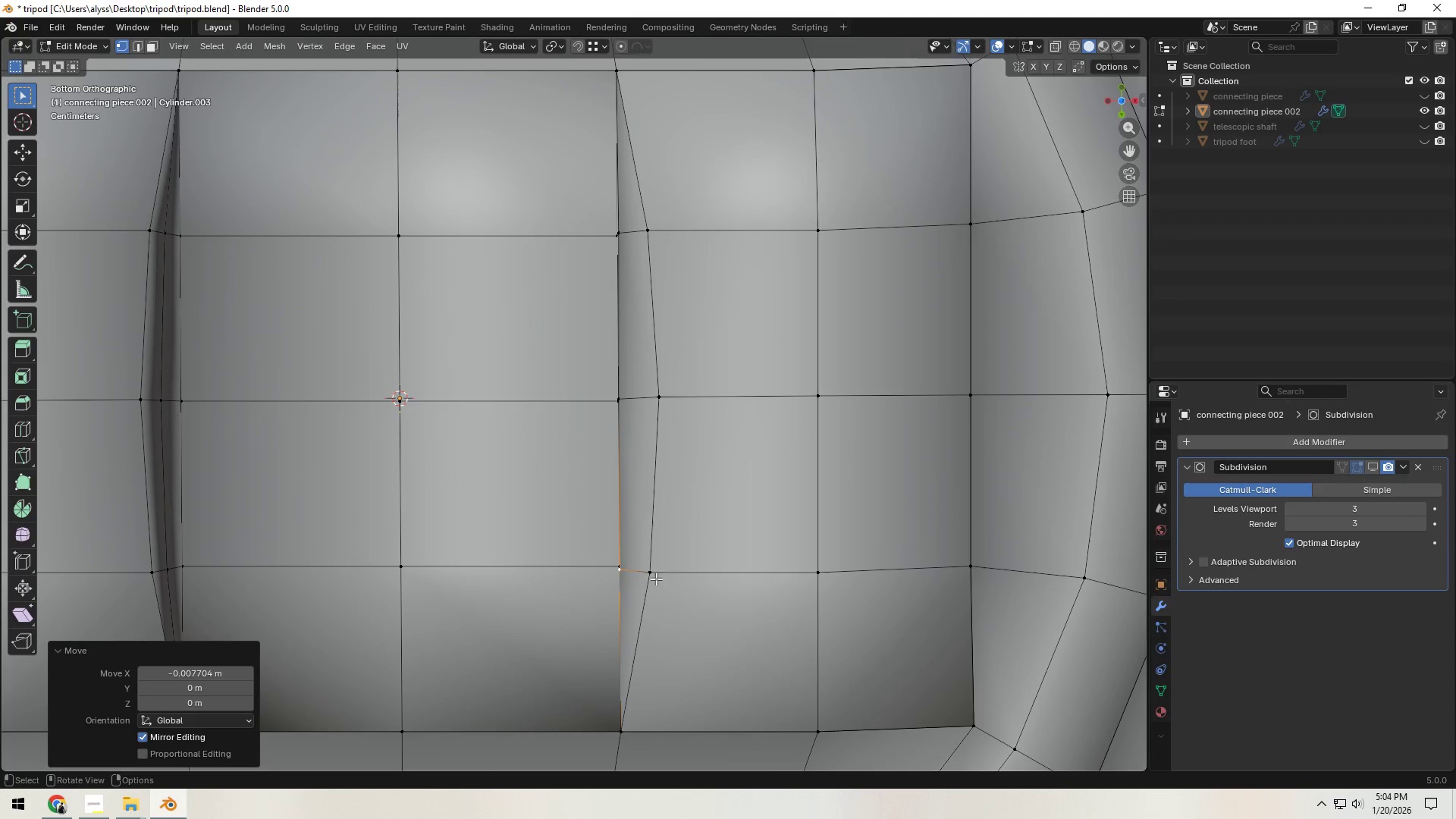 
double_click([656, 579])
 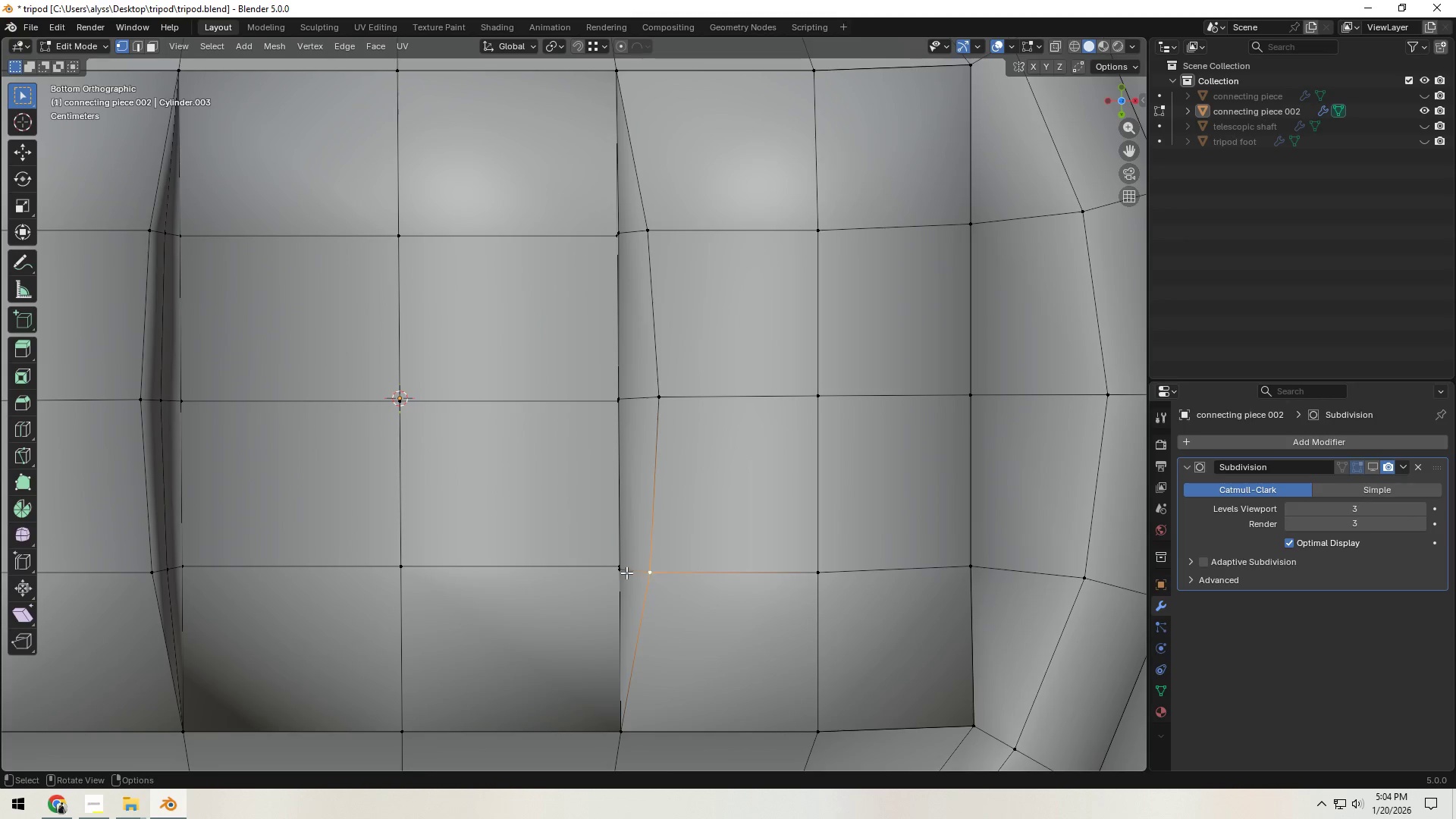 
type(gx)
 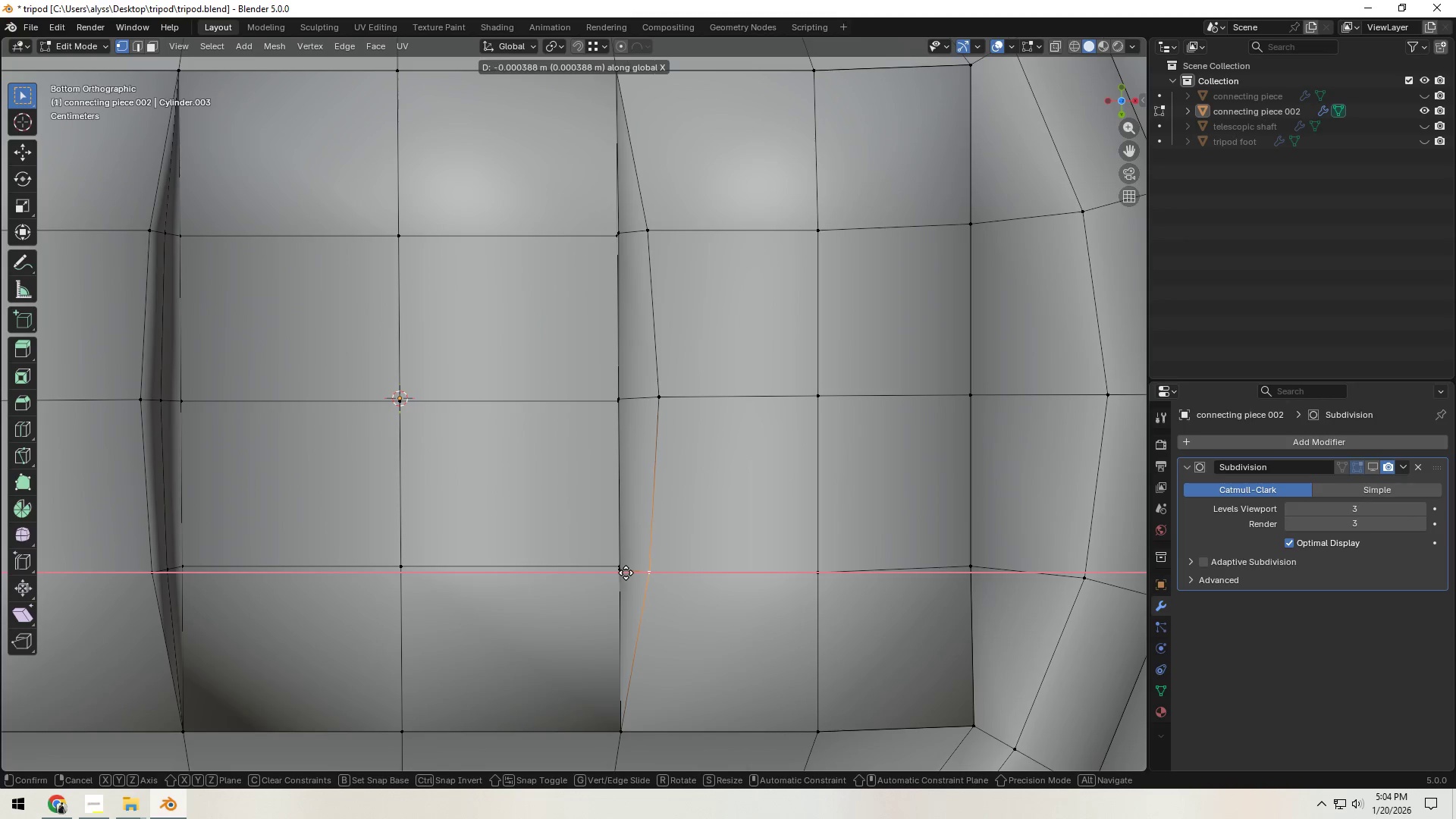 
hold_key(key=ControlLeft, duration=0.5)
left_click([626, 573])
 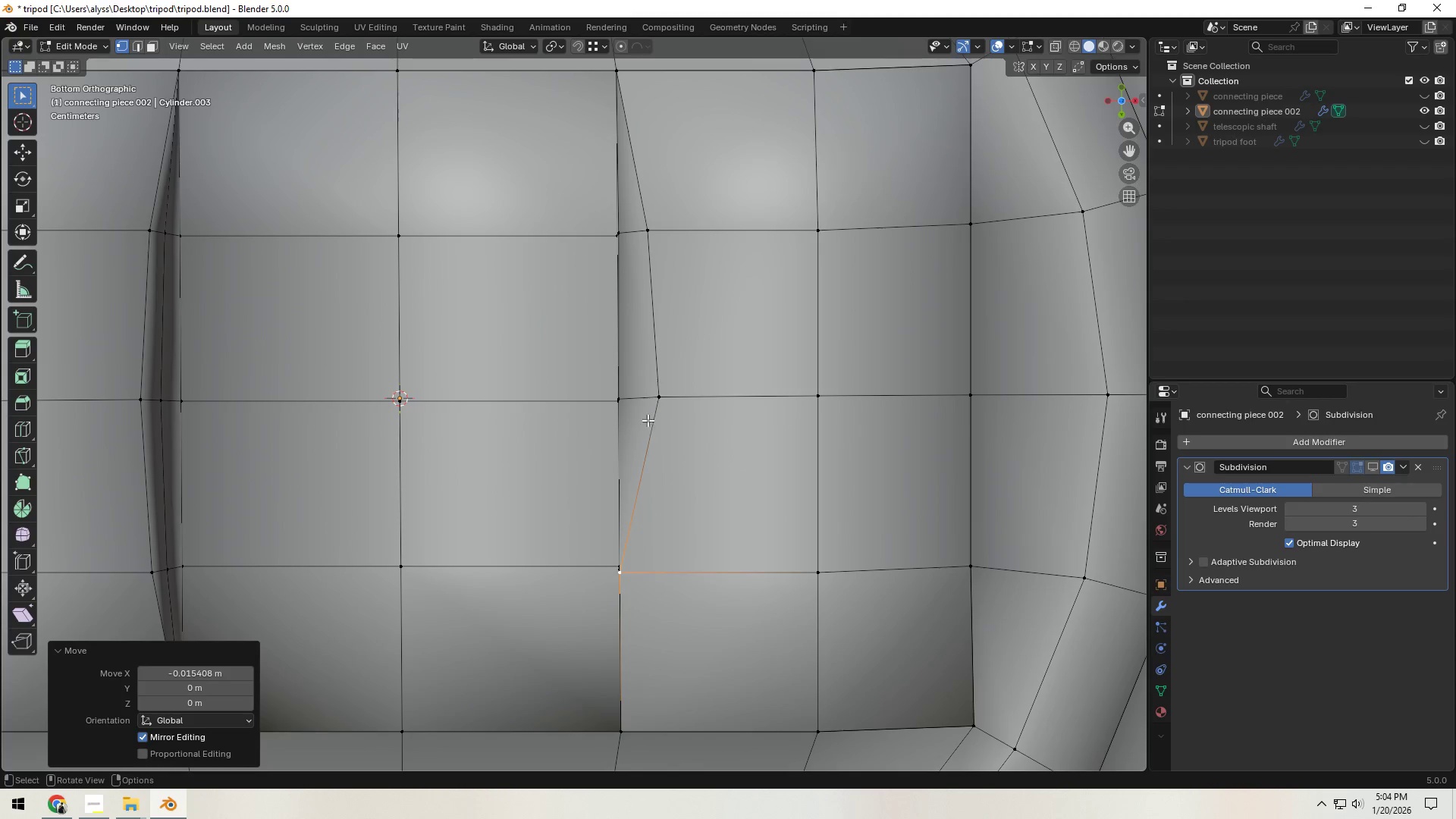 
double_click([654, 413])
 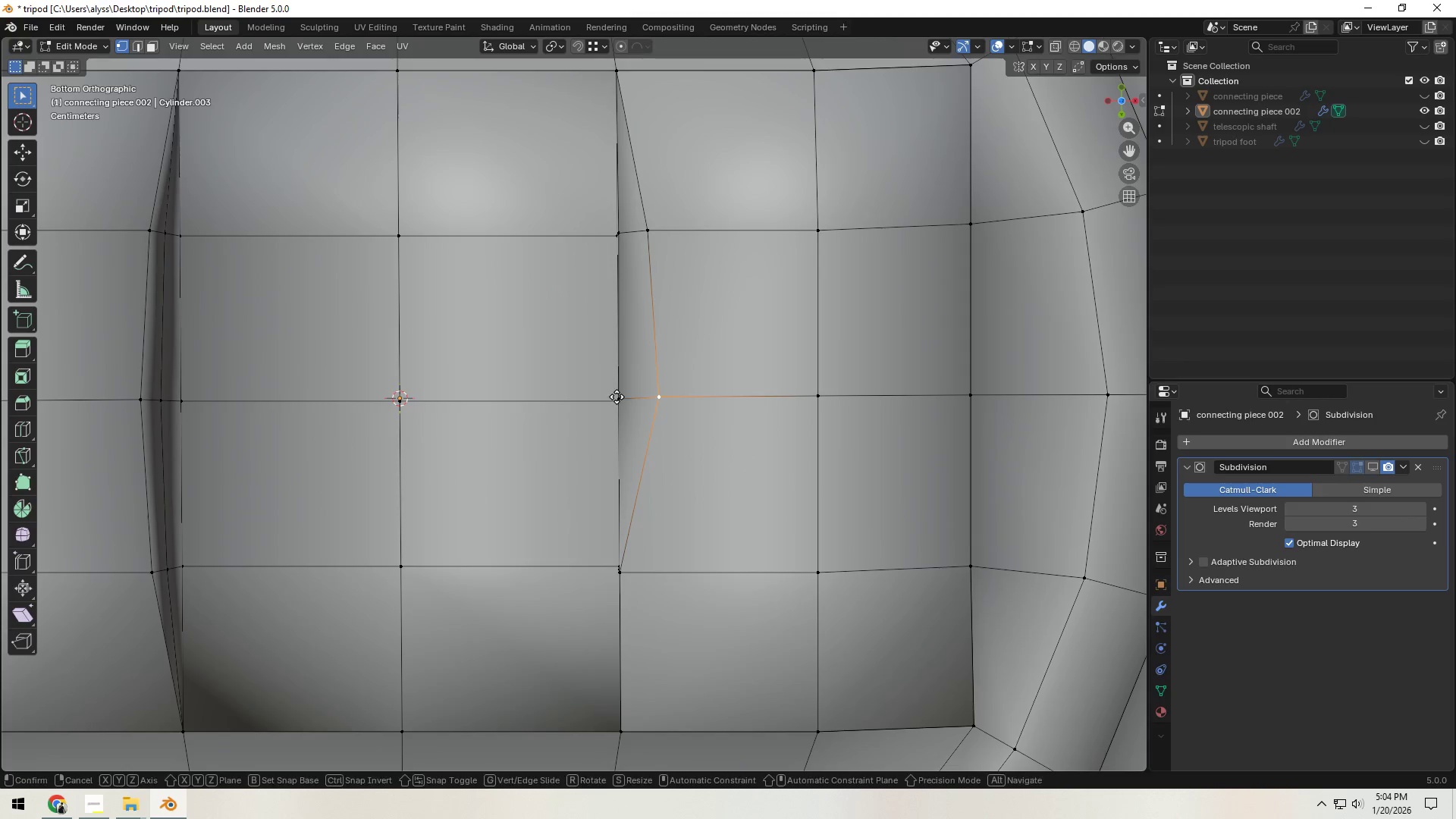 
type(gx)
 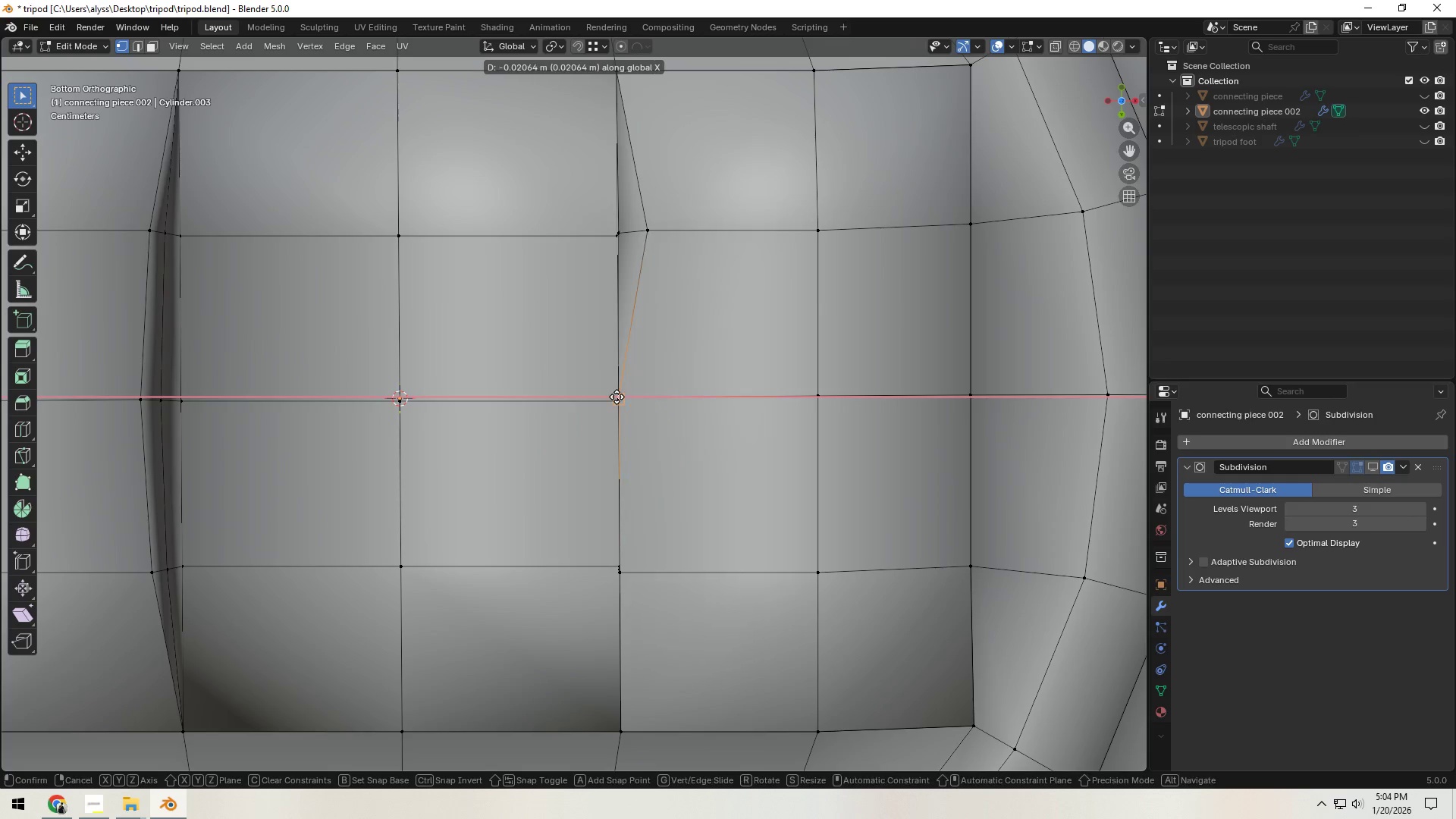 
hold_key(key=ControlLeft, duration=0.33)
left_click([617, 397])
 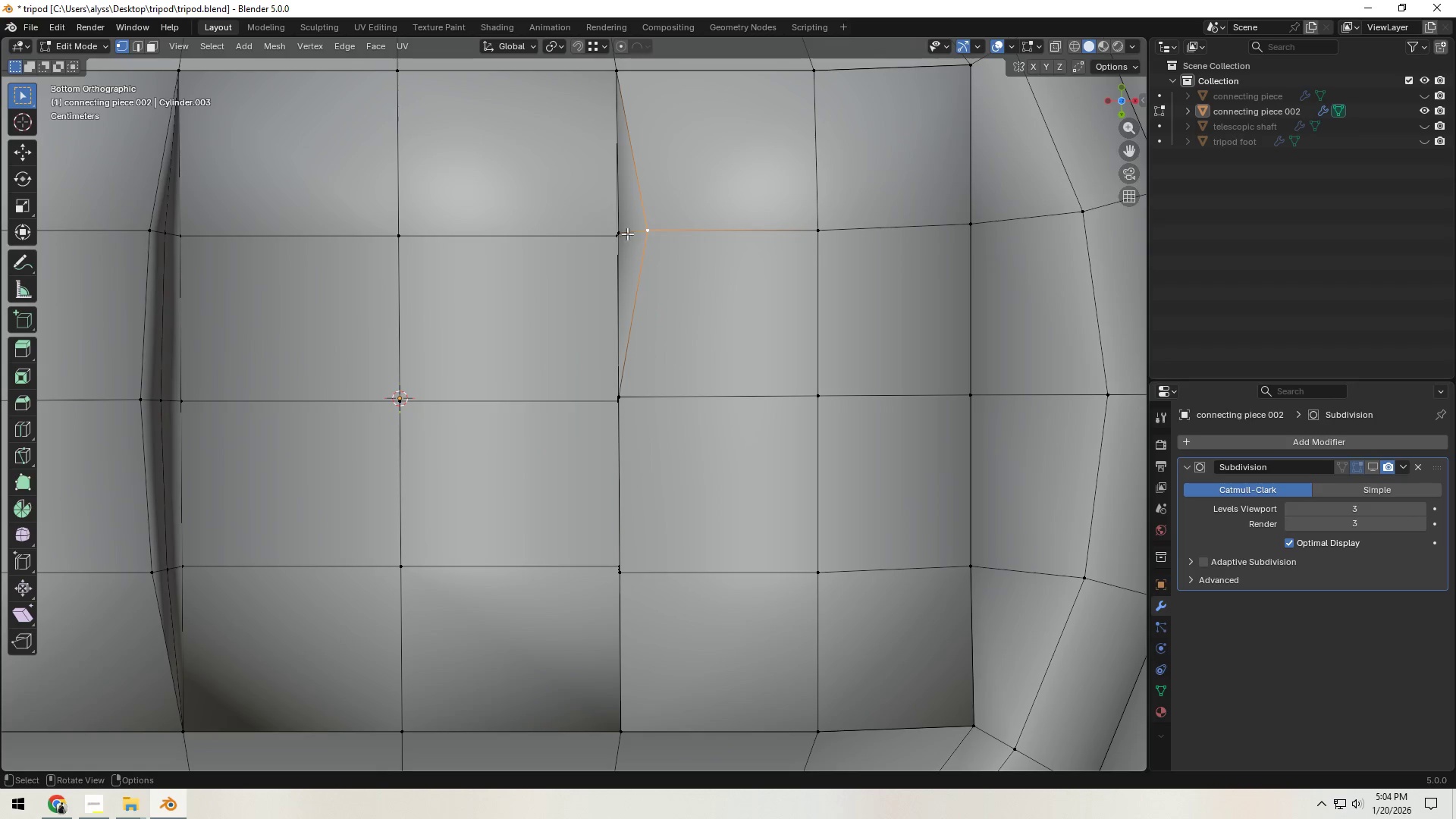 
type(gx)
 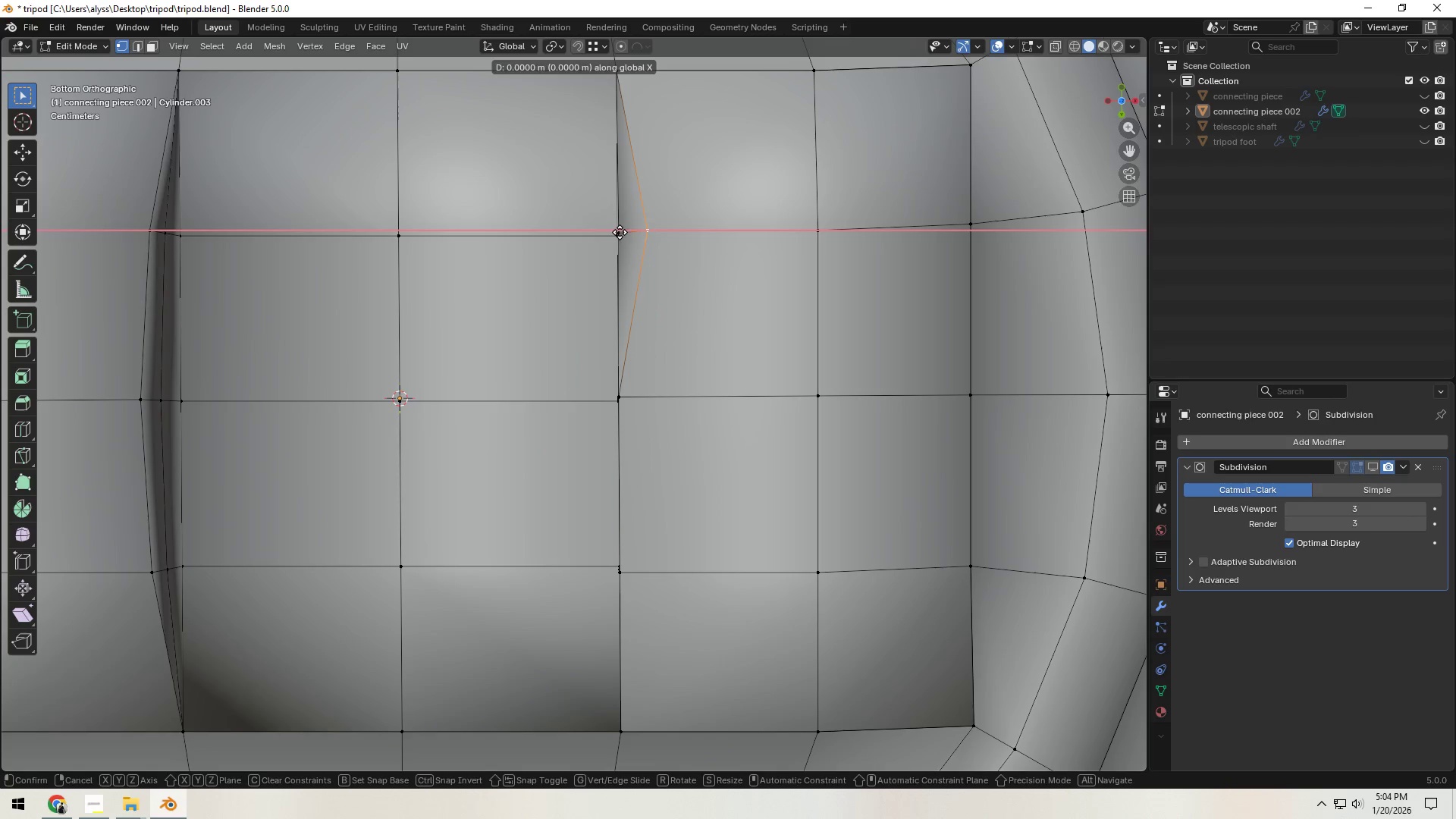 
left_click([620, 232])
 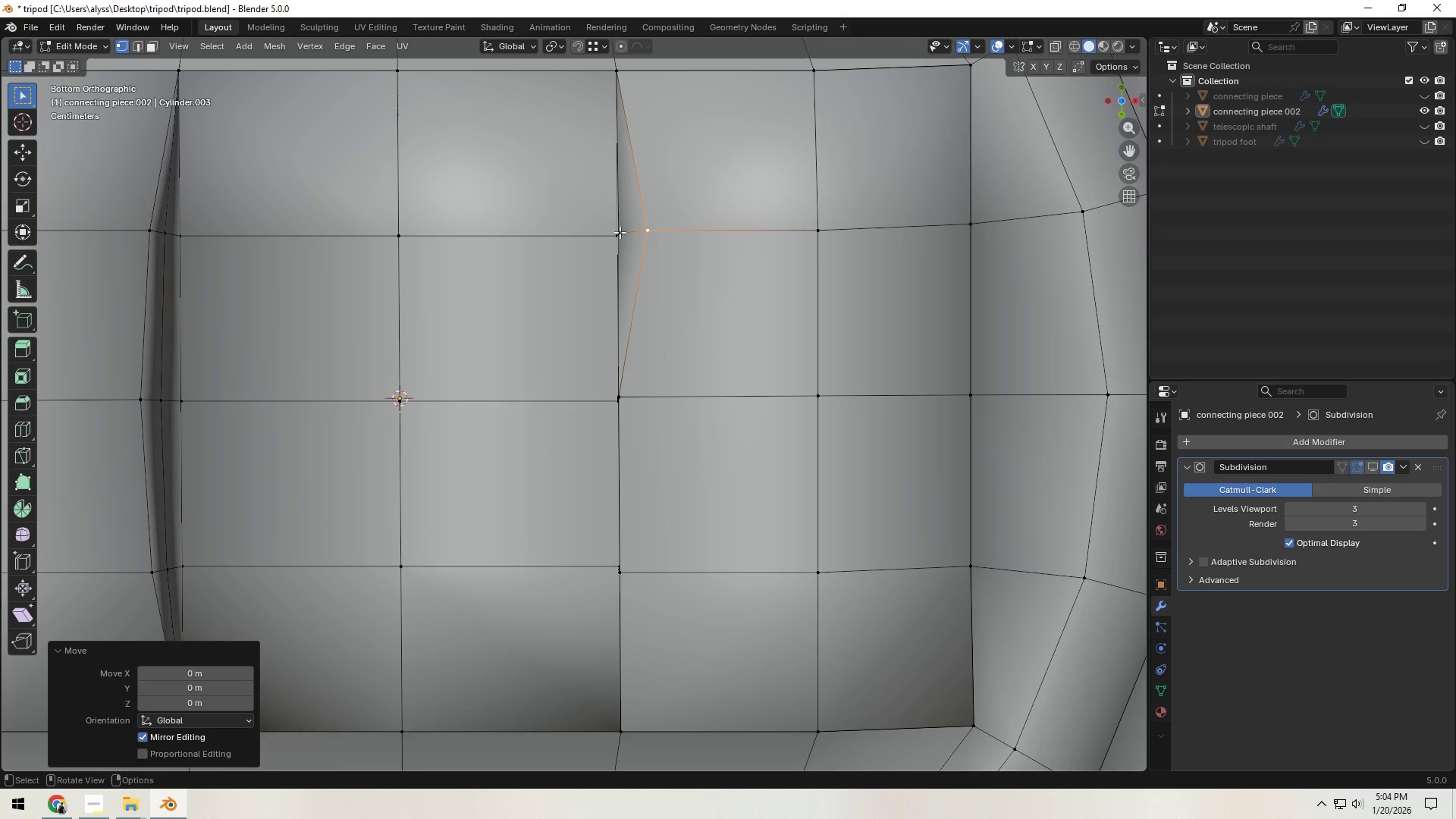 
type(gx)
 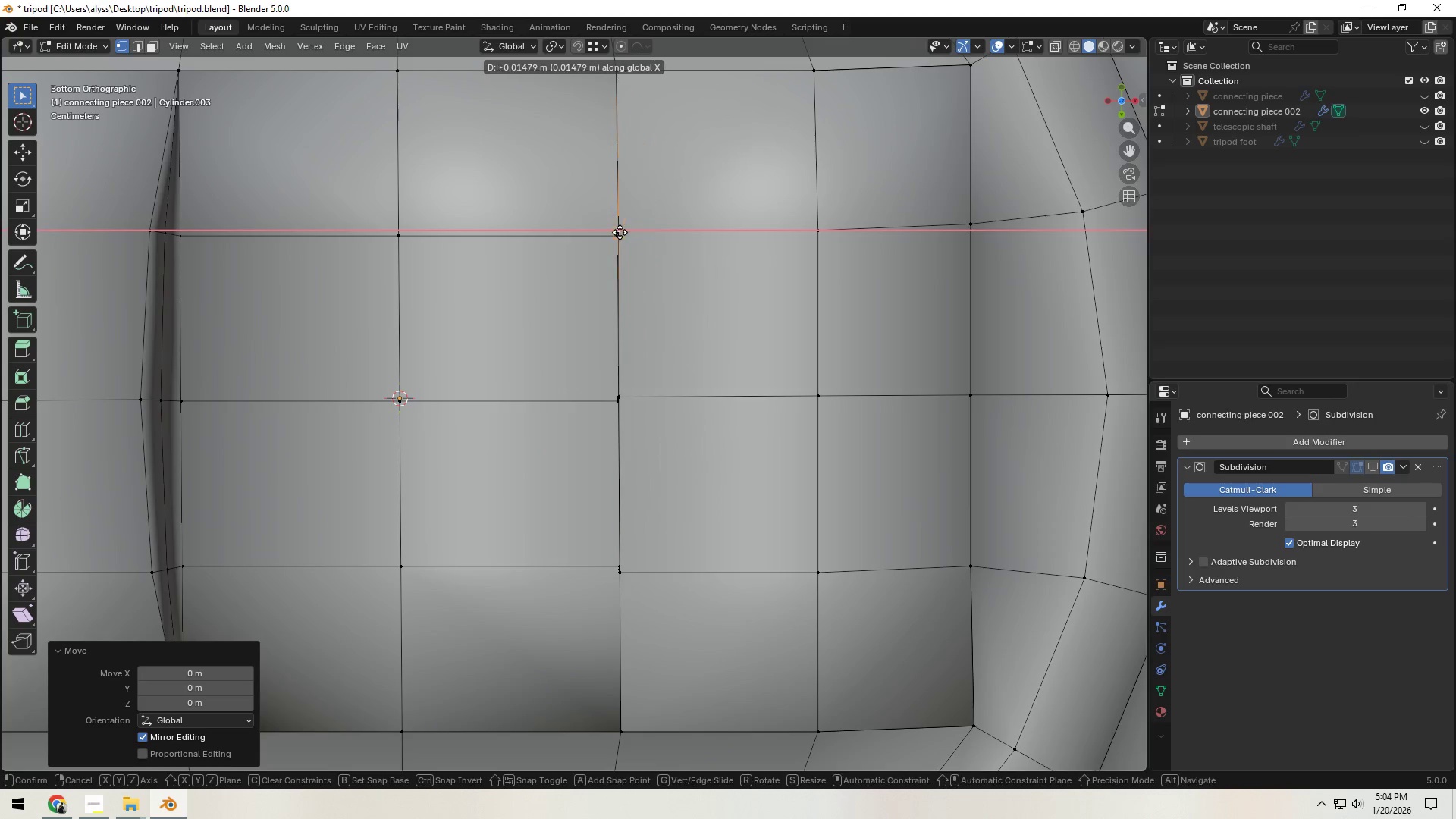 
hold_key(key=ControlLeft, duration=0.31)
left_click([620, 232])
 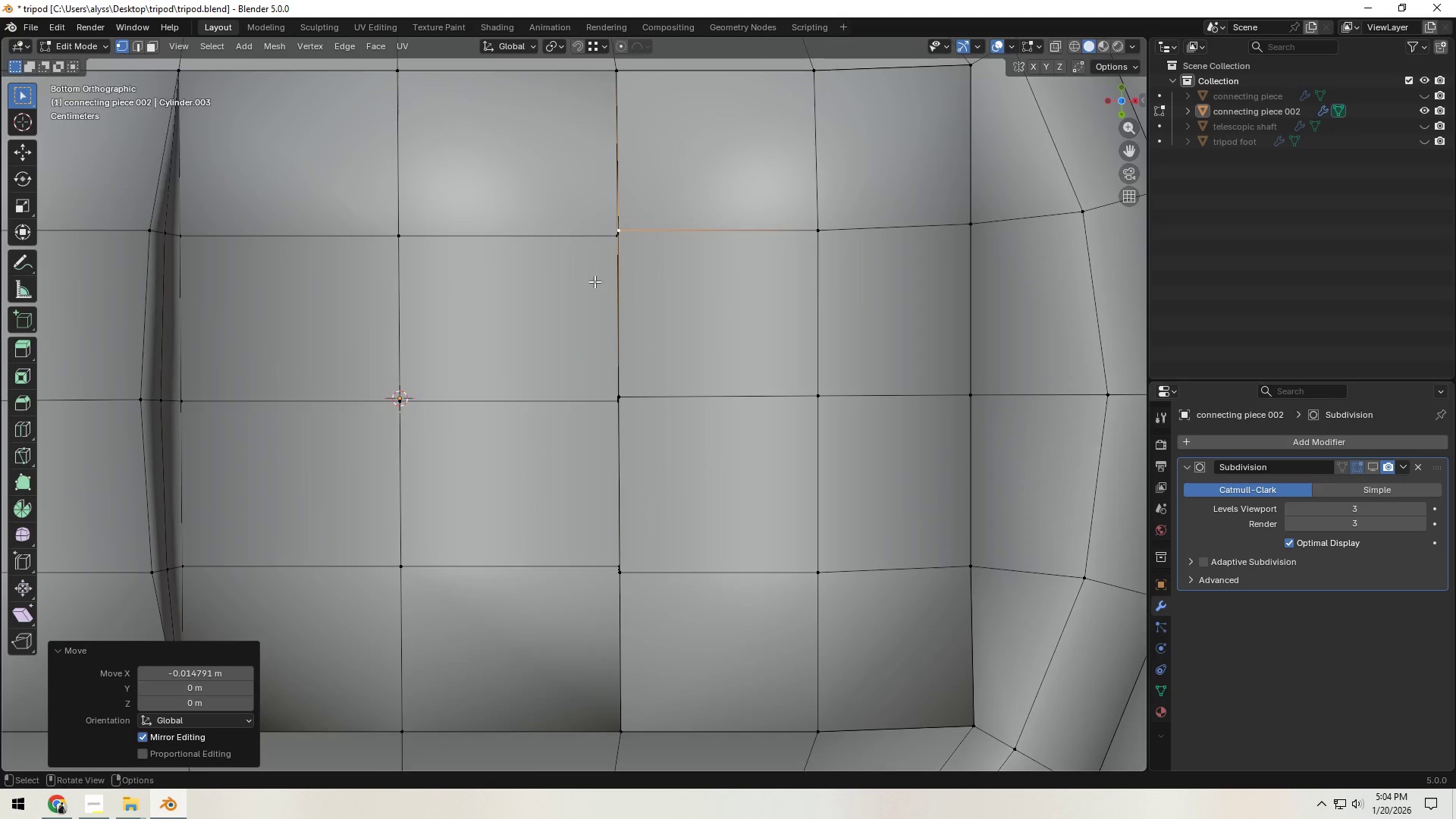 
hold_key(key=ShiftLeft, duration=0.41)
 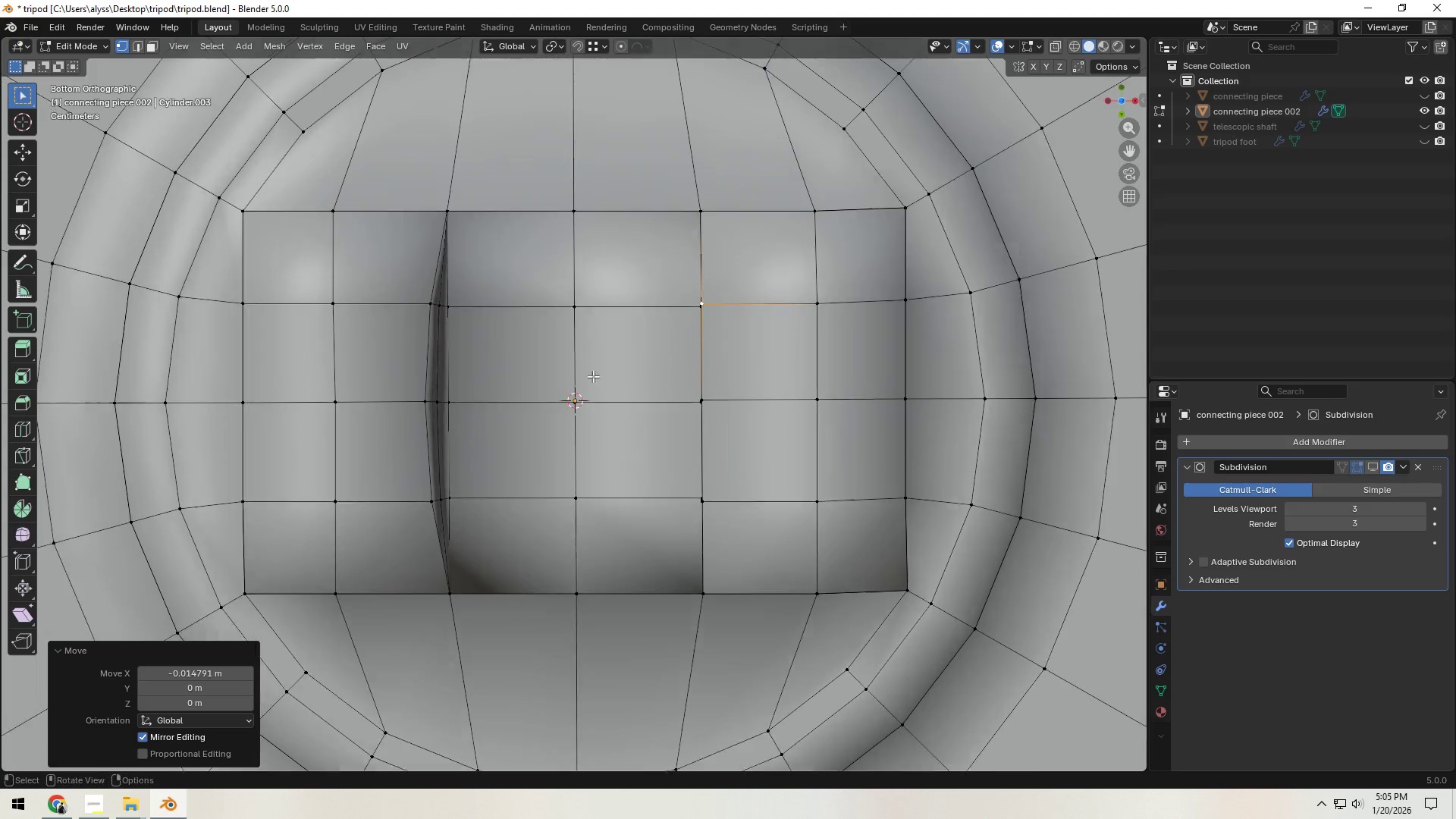 
scroll: coordinate [595, 293], scroll_direction: down, amount: 4.0
 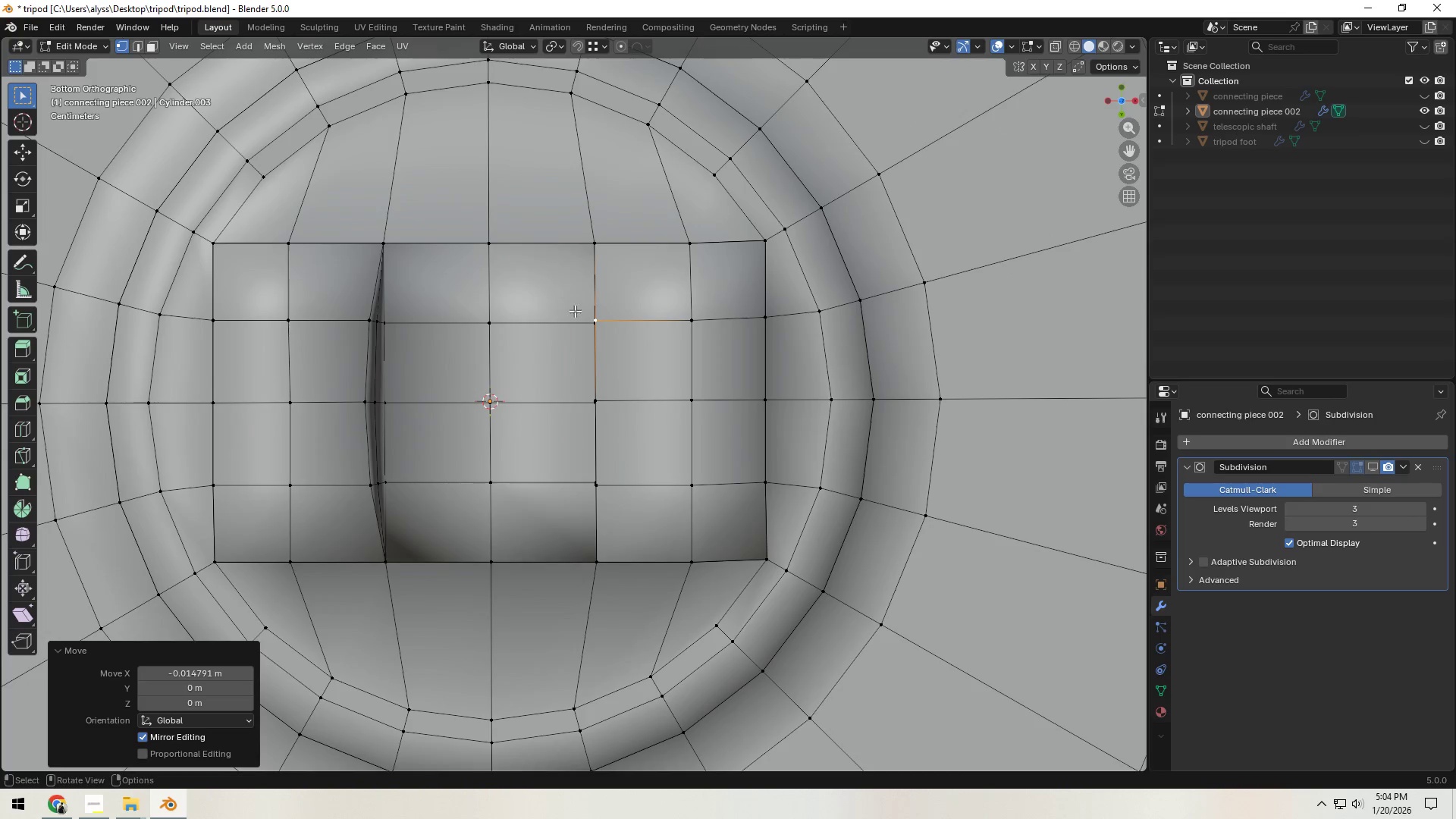 
hold_key(key=ShiftLeft, duration=0.33)
scroll: coordinate [458, 360], scroll_direction: up, amount: 4.0
 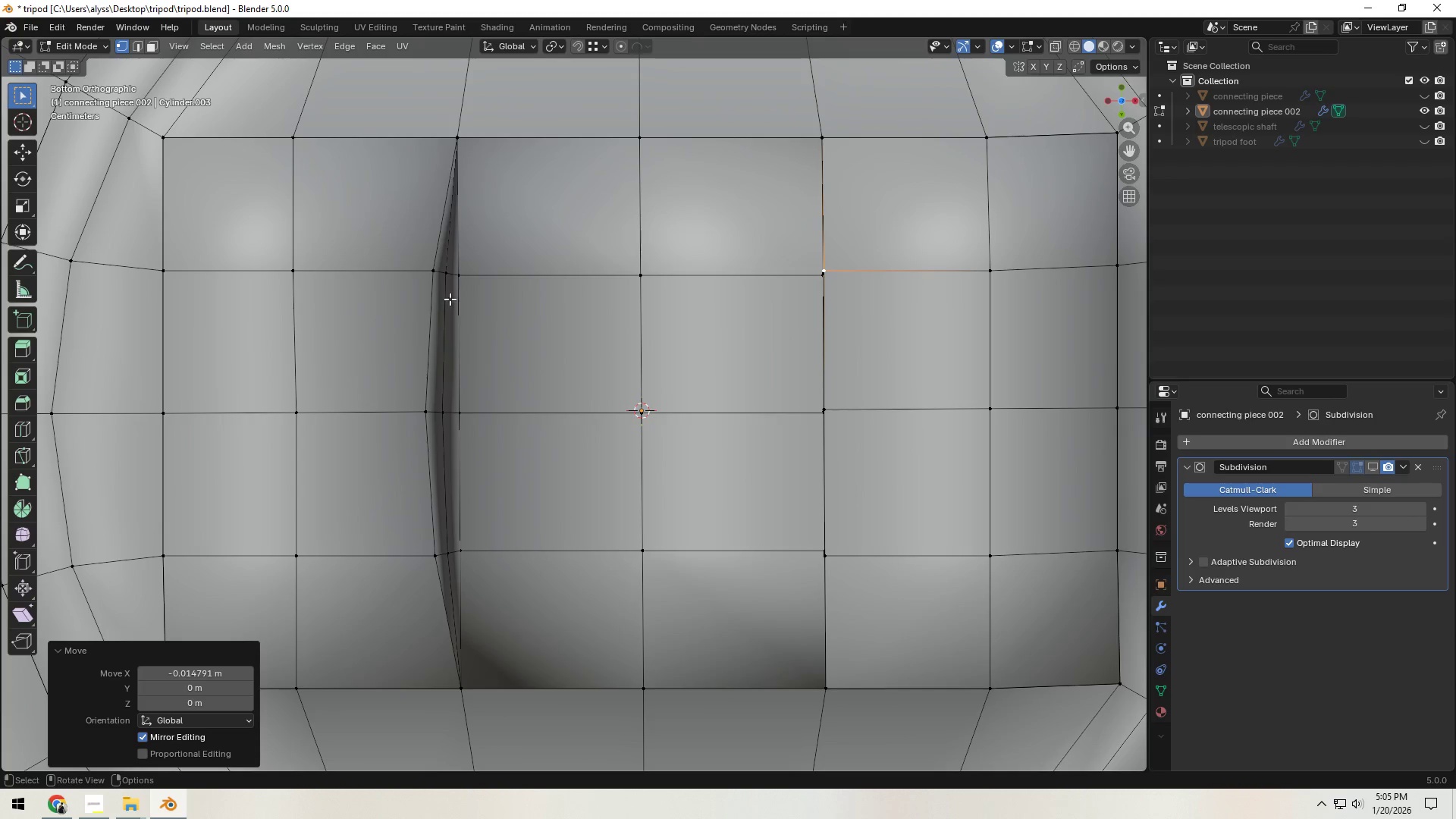 
left_click([450, 276])
 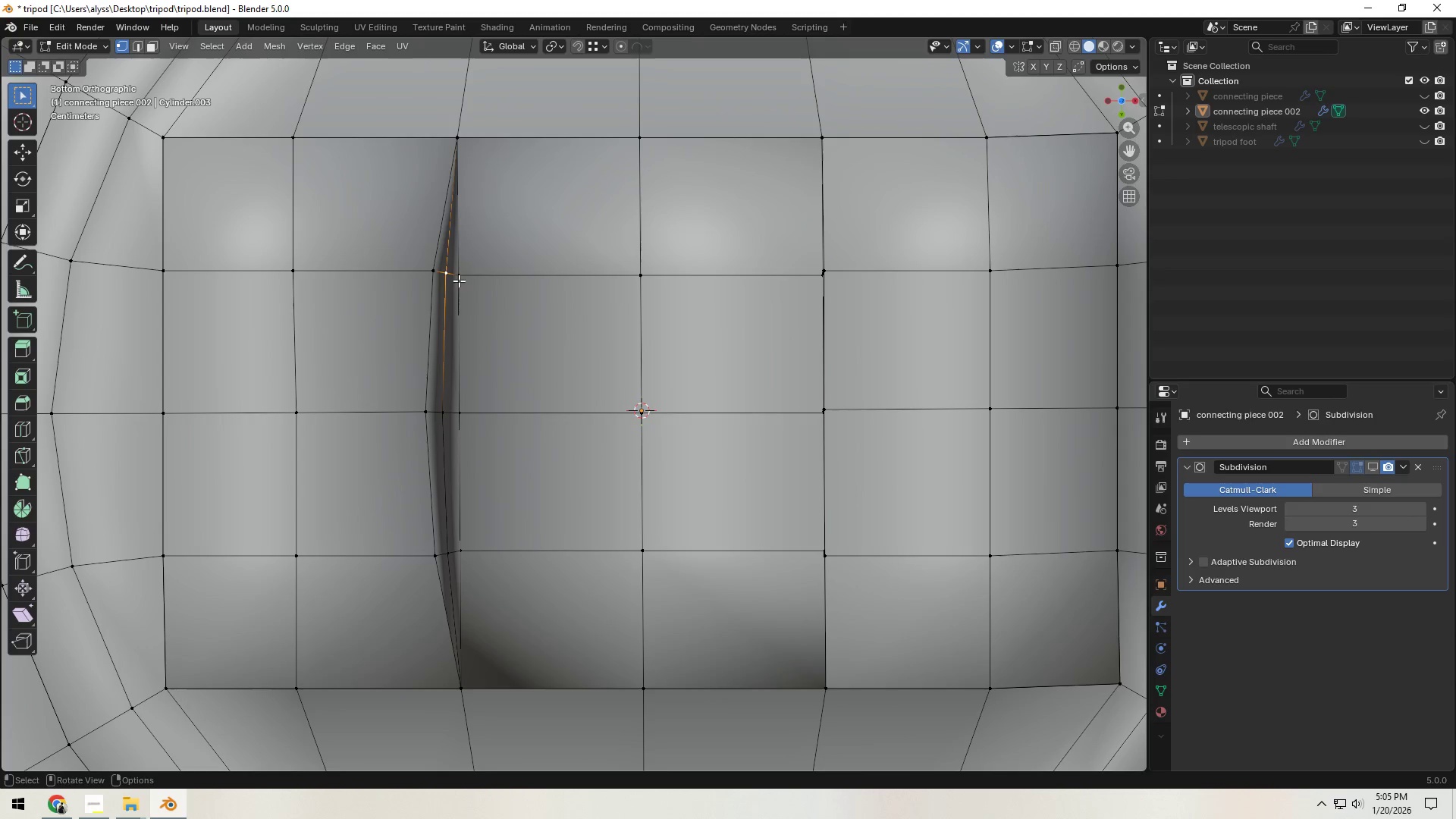 
type(gx)
 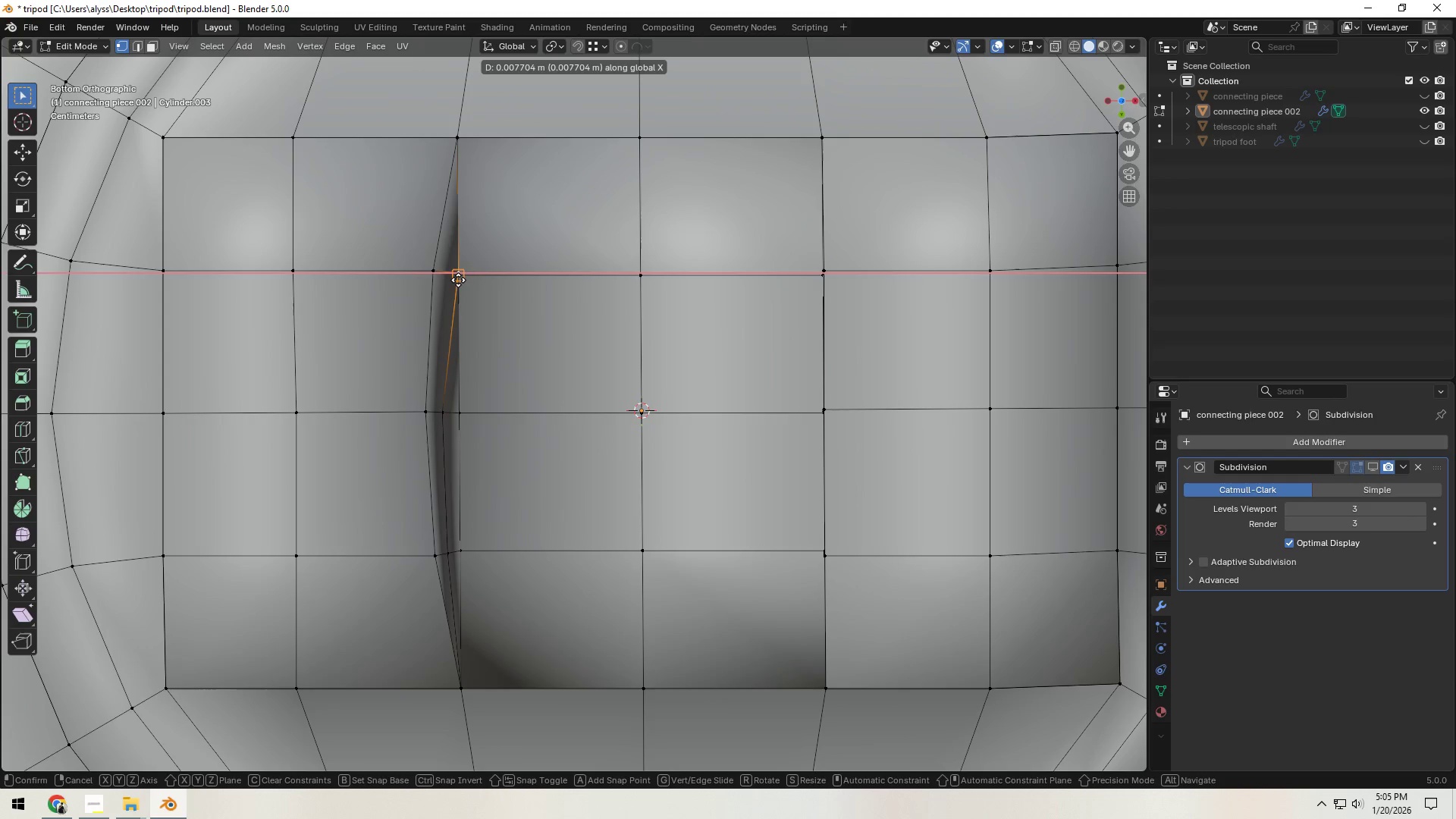 
hold_key(key=ControlLeft, duration=0.44)
left_click([458, 280])
 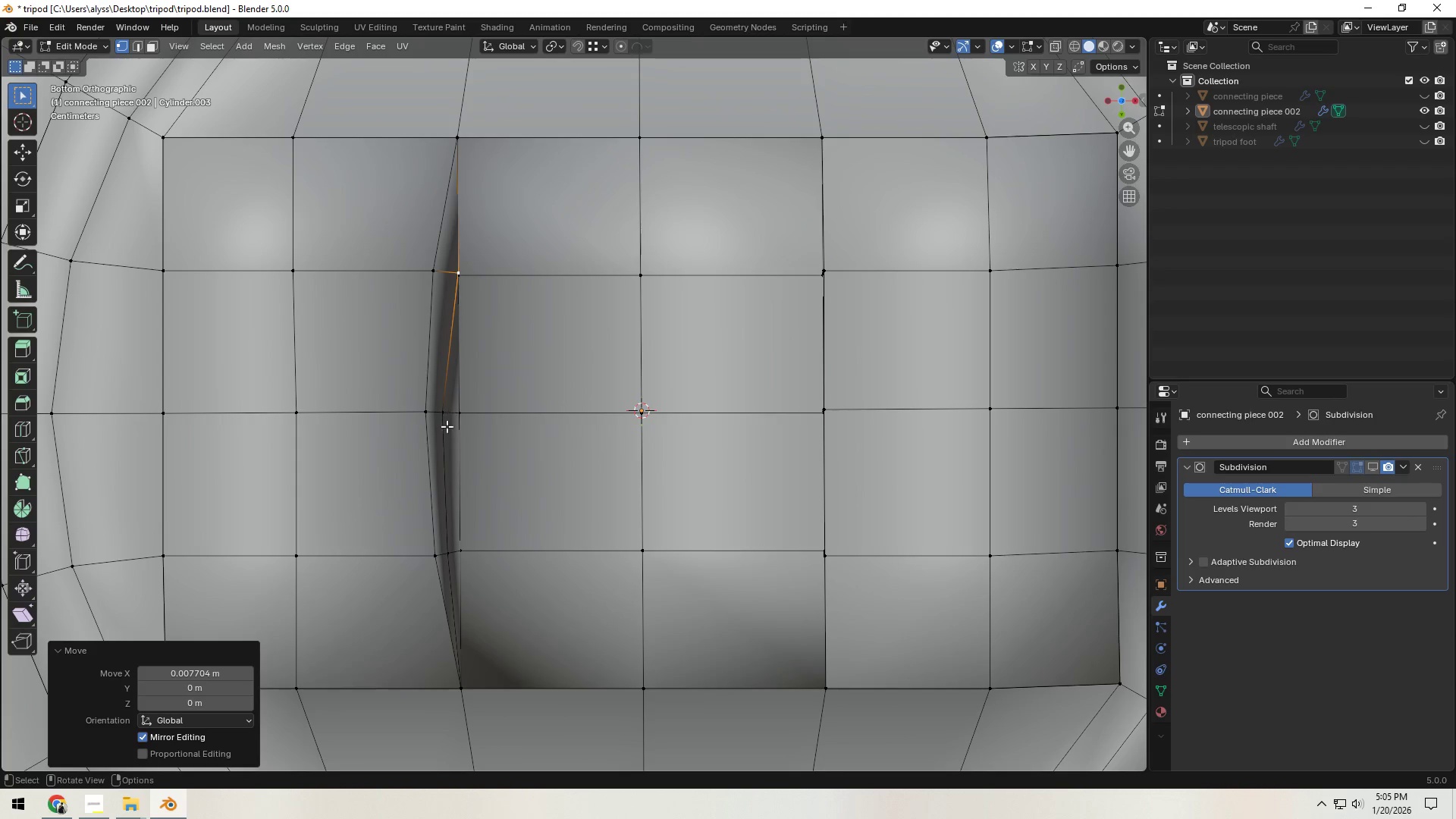 
double_click([445, 427])
 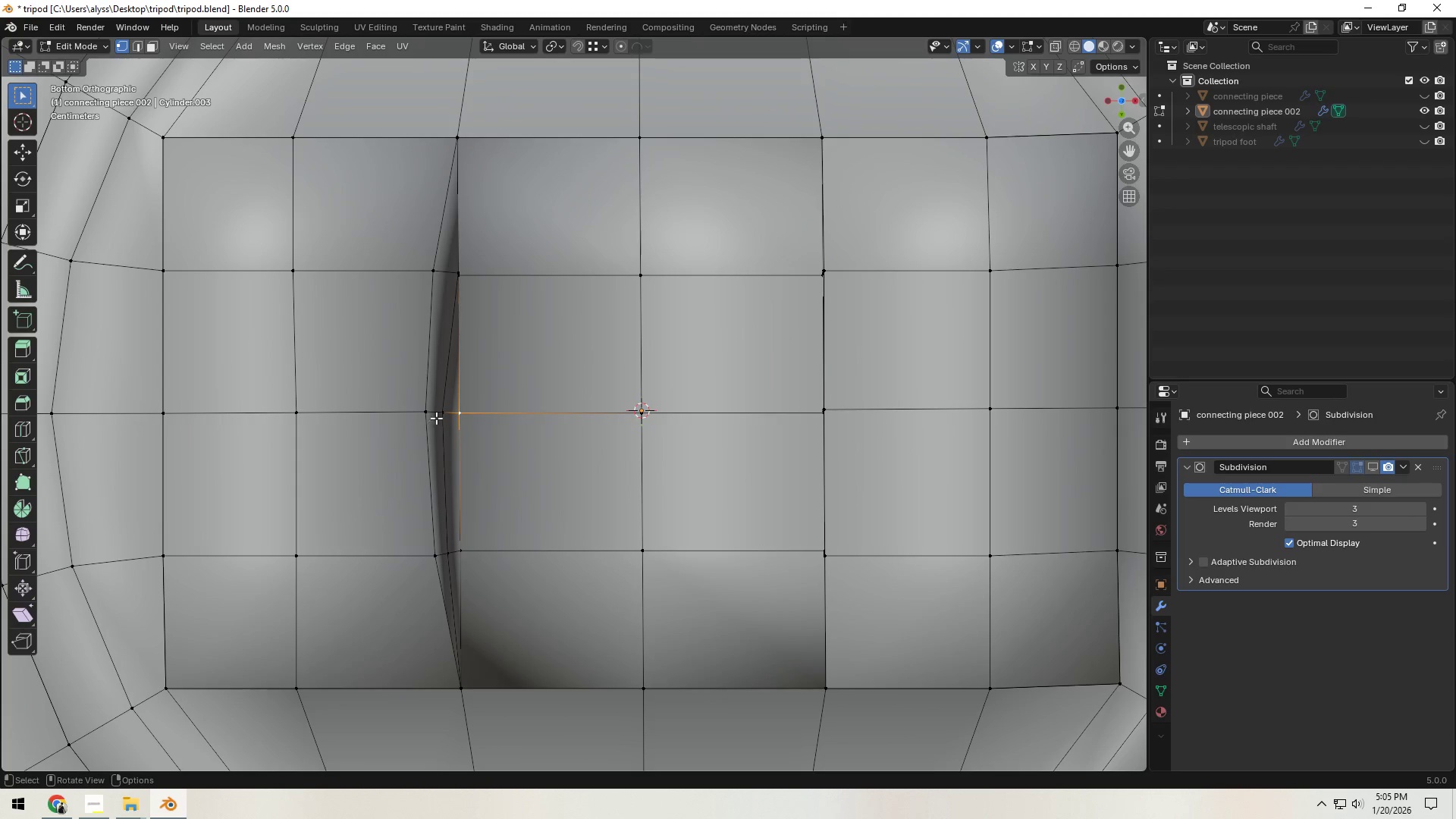 
left_click([441, 408])
 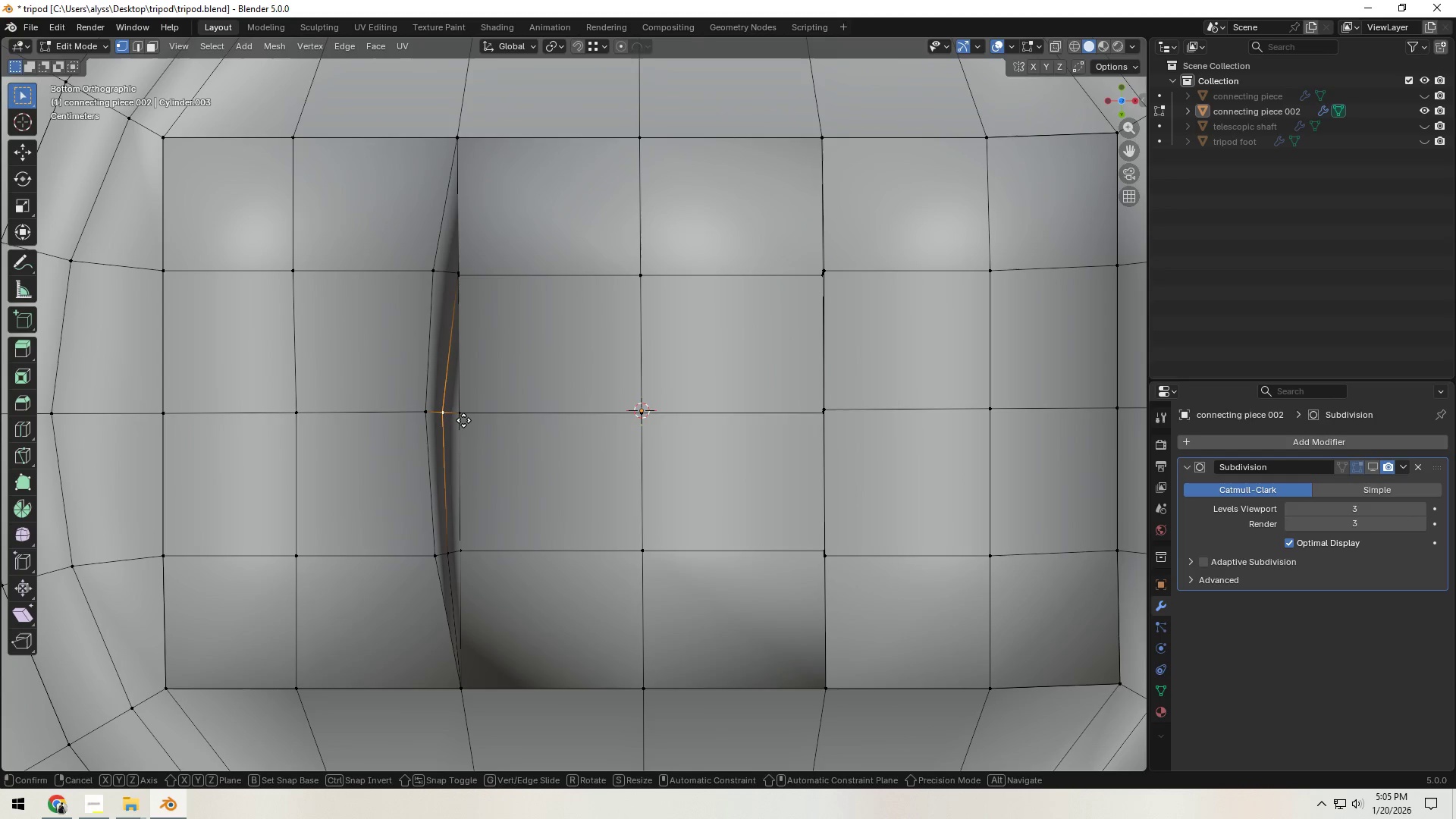 
type(gx)
 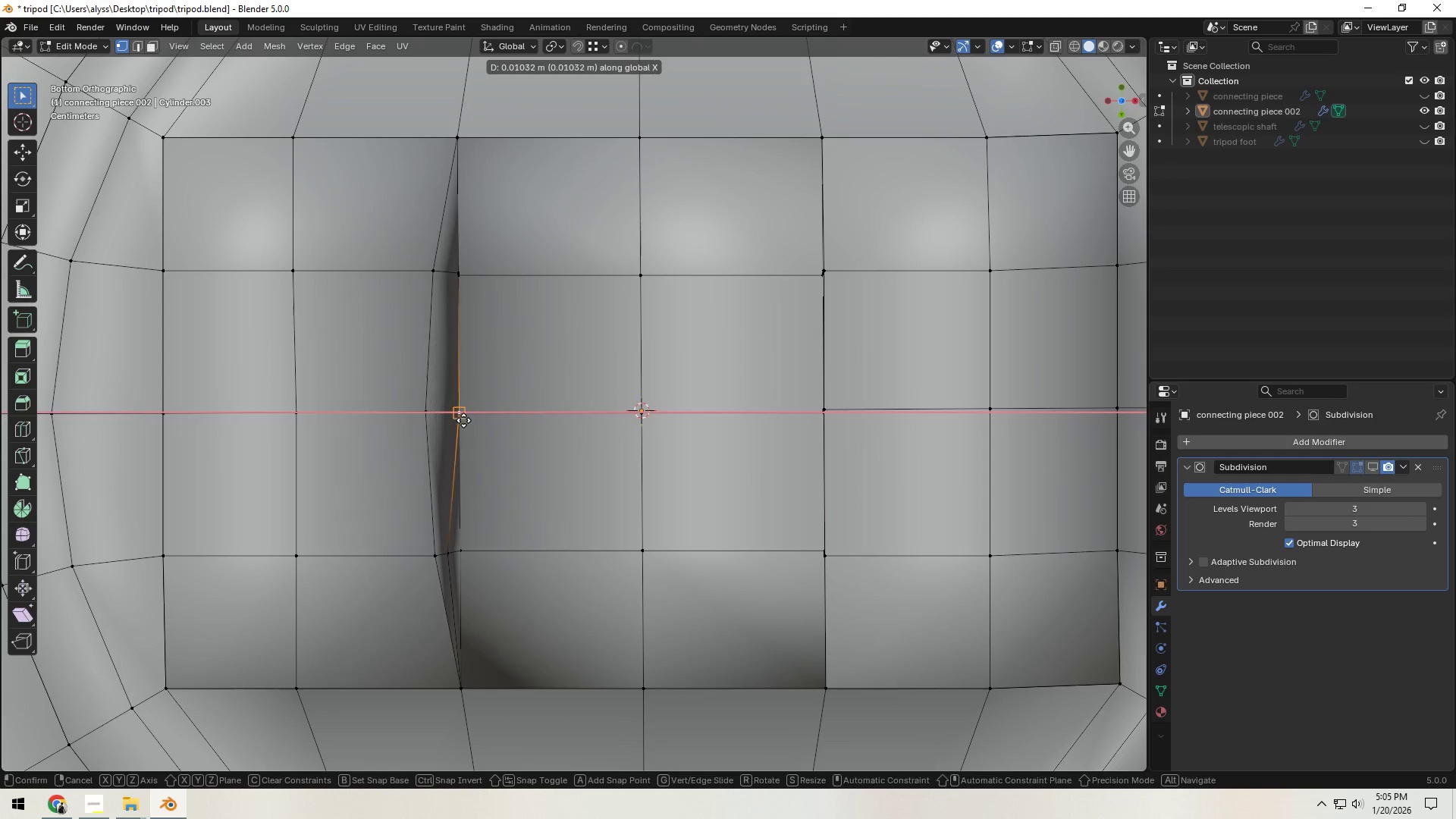 
hold_key(key=ControlLeft, duration=0.39)
left_click([463, 420])
 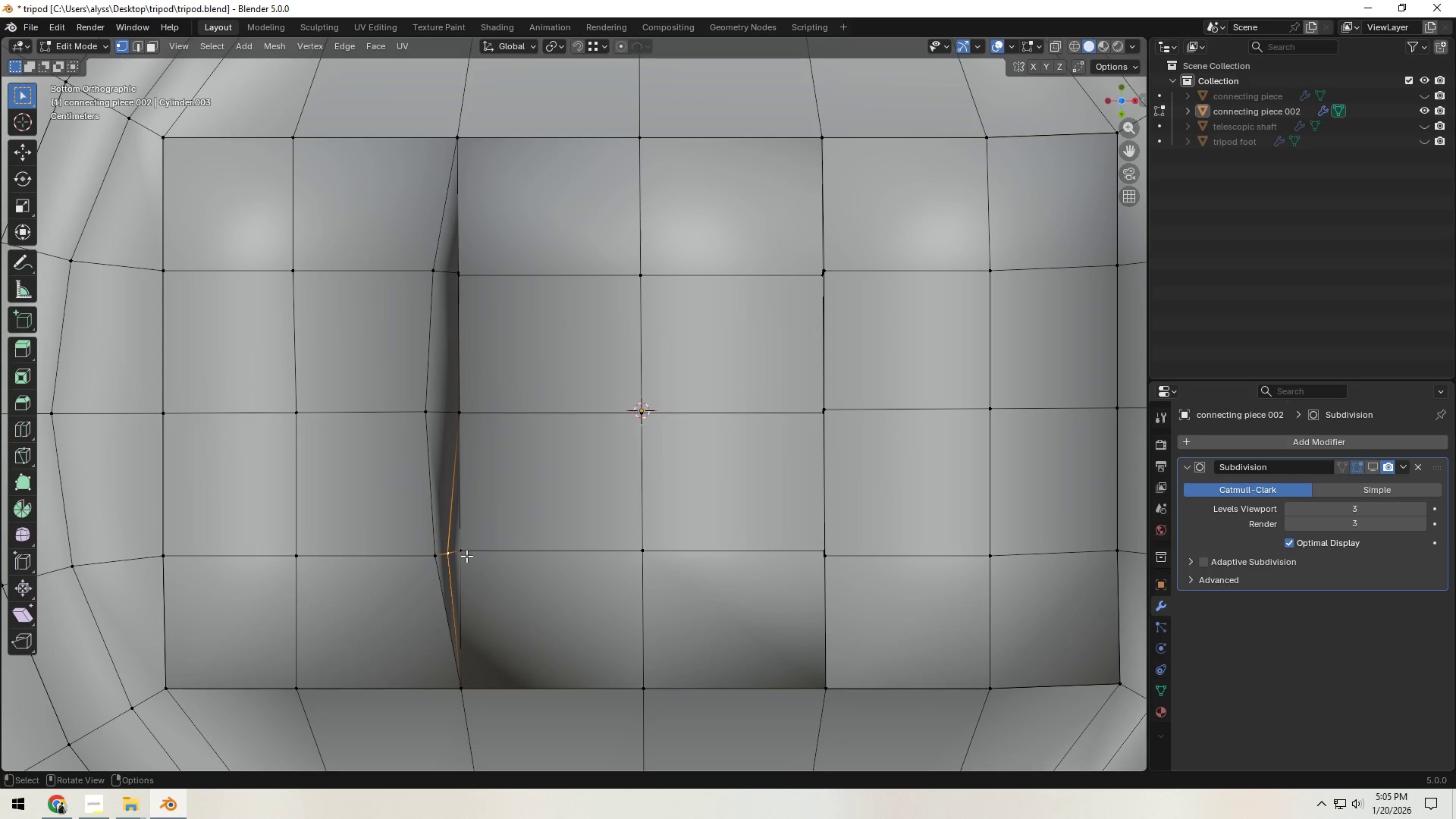 
type(gx)
 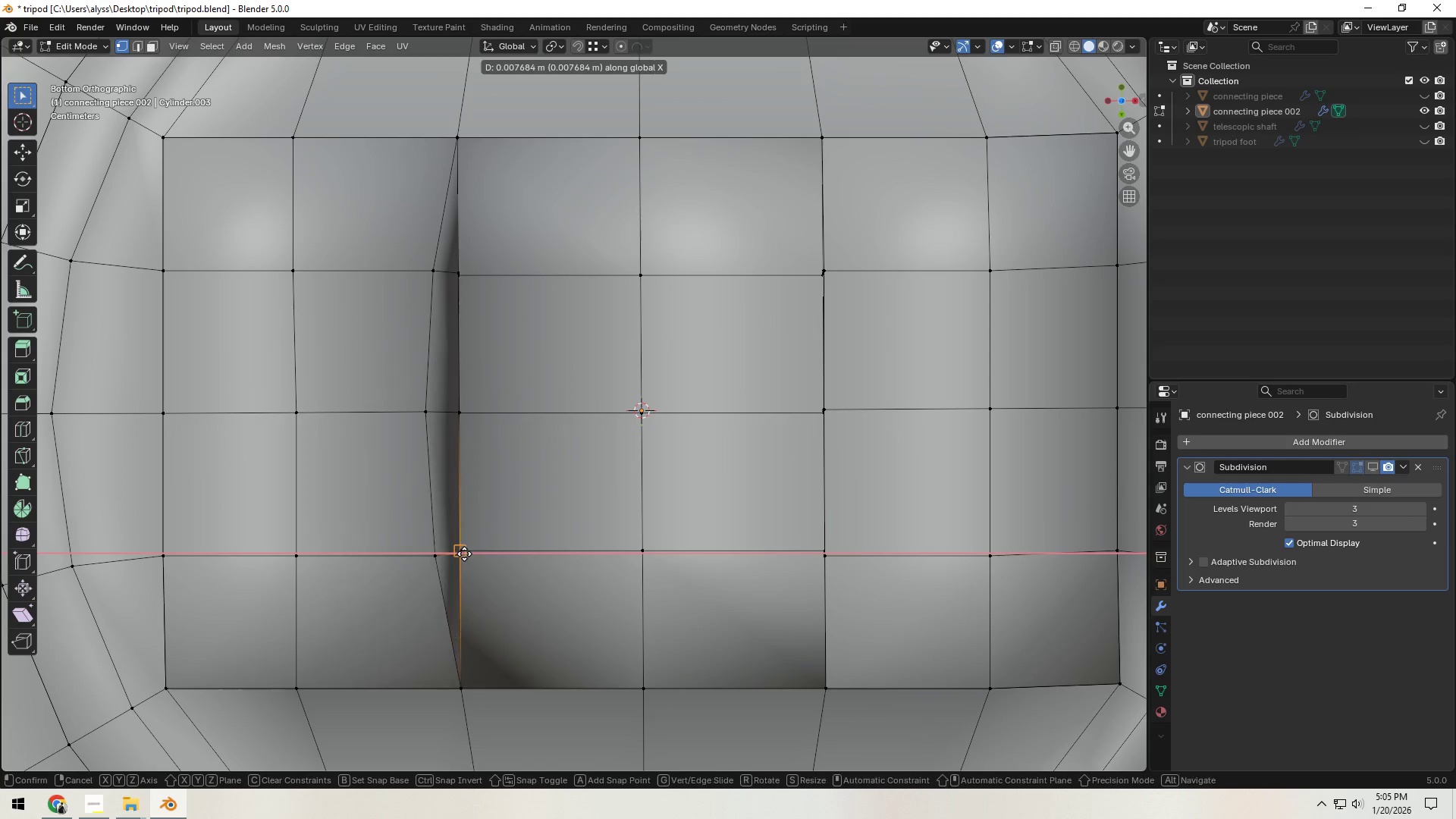 
hold_key(key=ControlLeft, duration=0.44)
left_click([464, 554])
 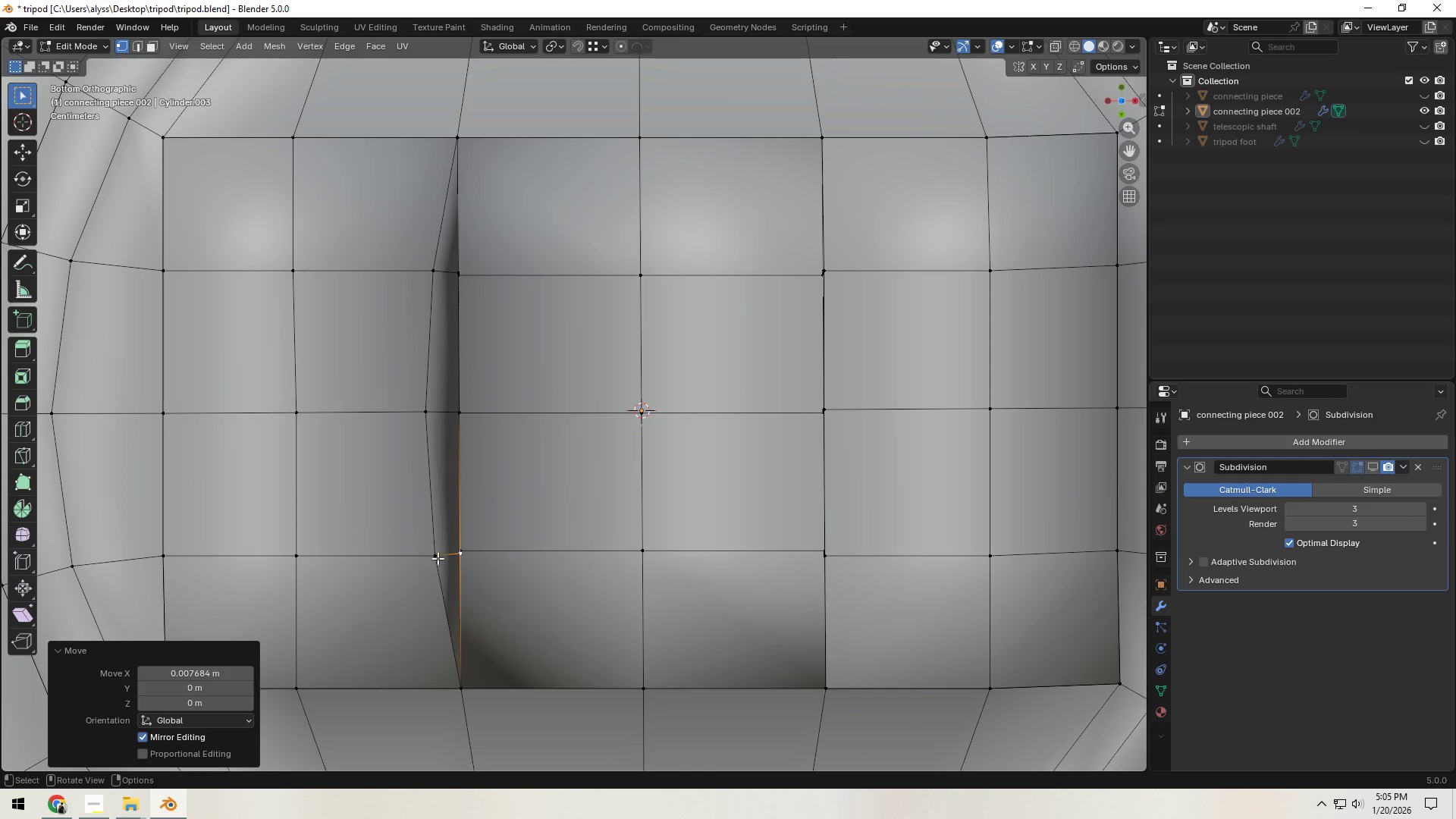 
double_click([437, 558])
 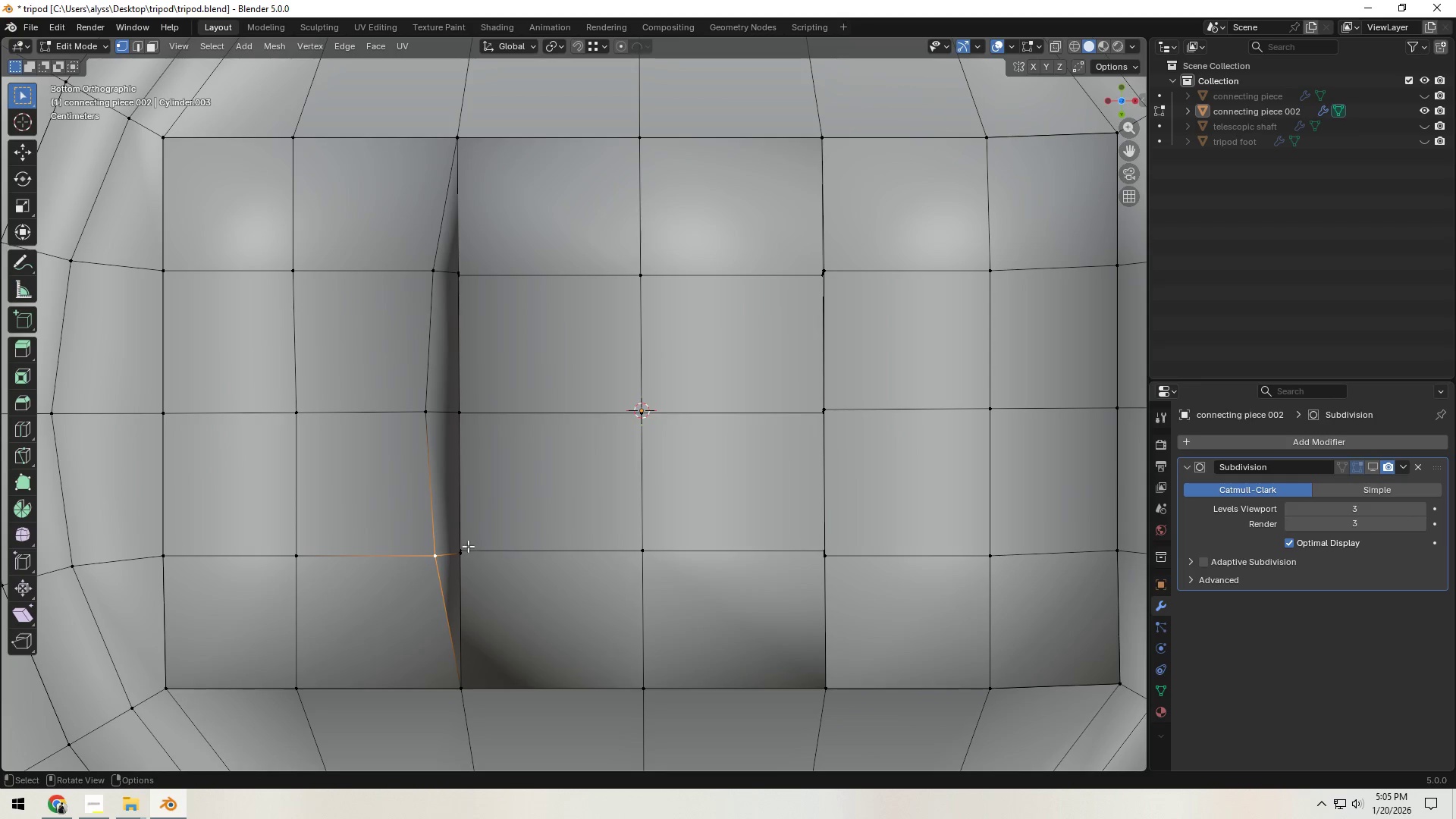 
type(gx)
 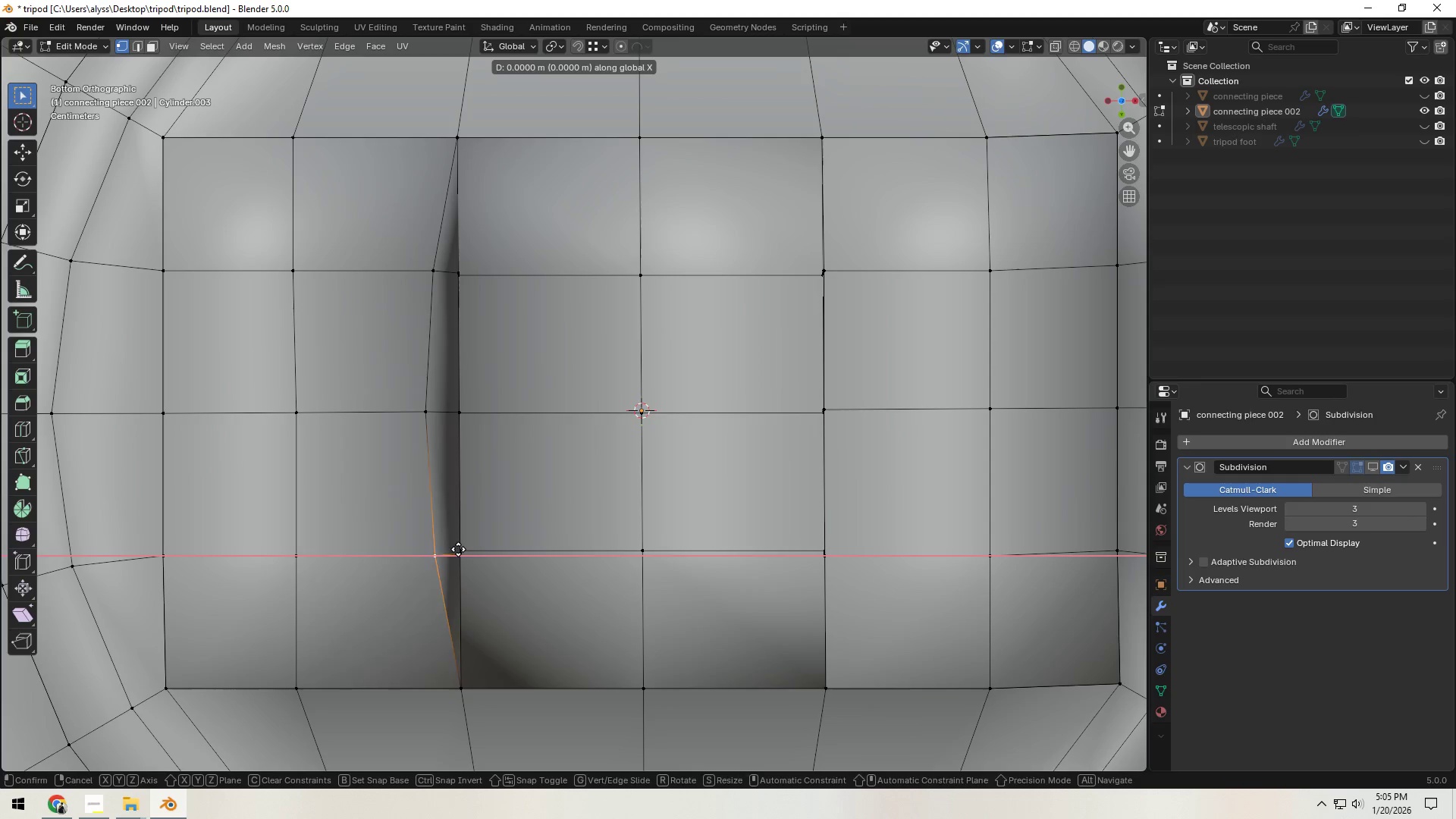 
hold_key(key=ControlLeft, duration=0.39)
left_click([458, 549])
 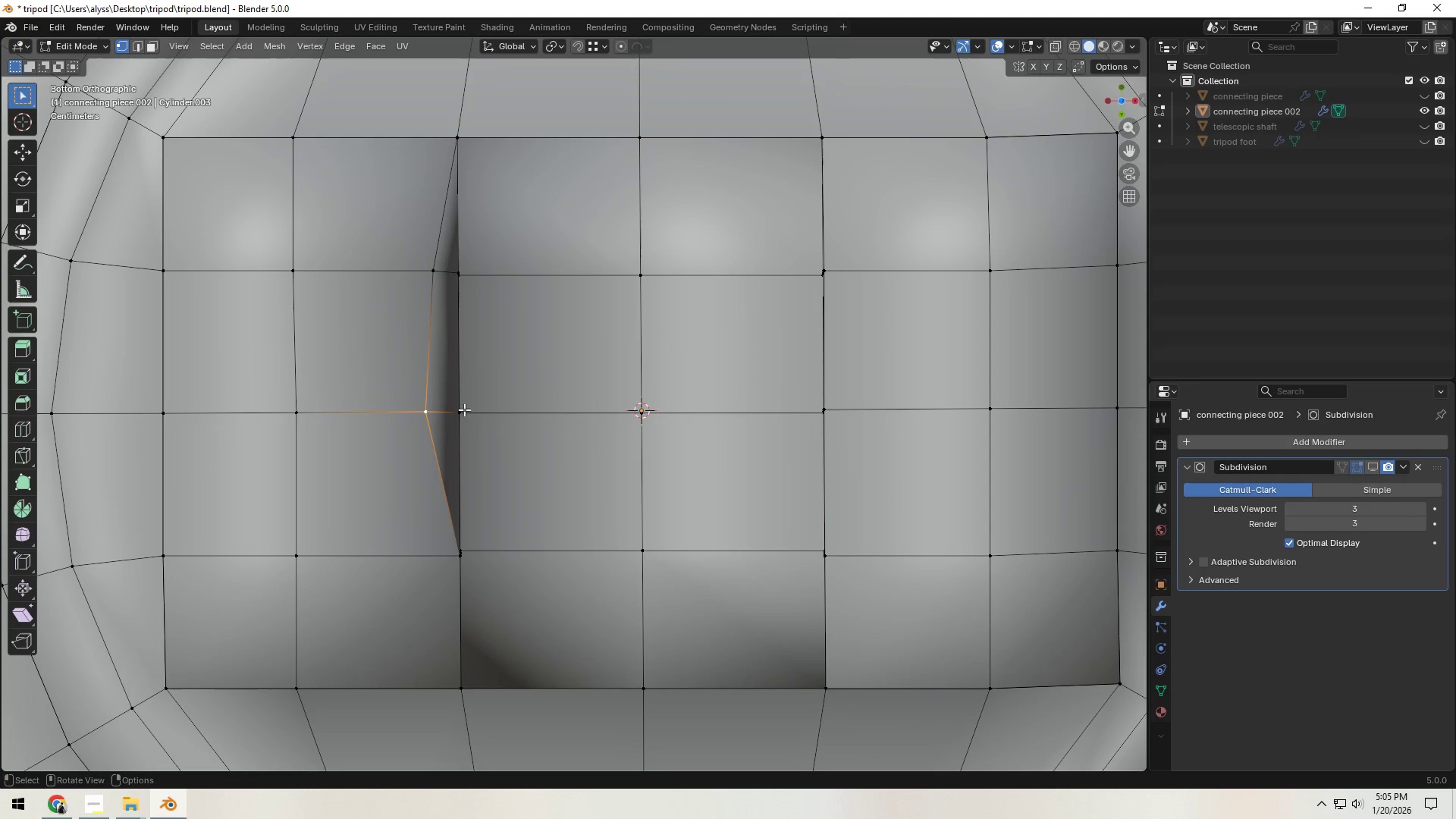 
type(gx)
 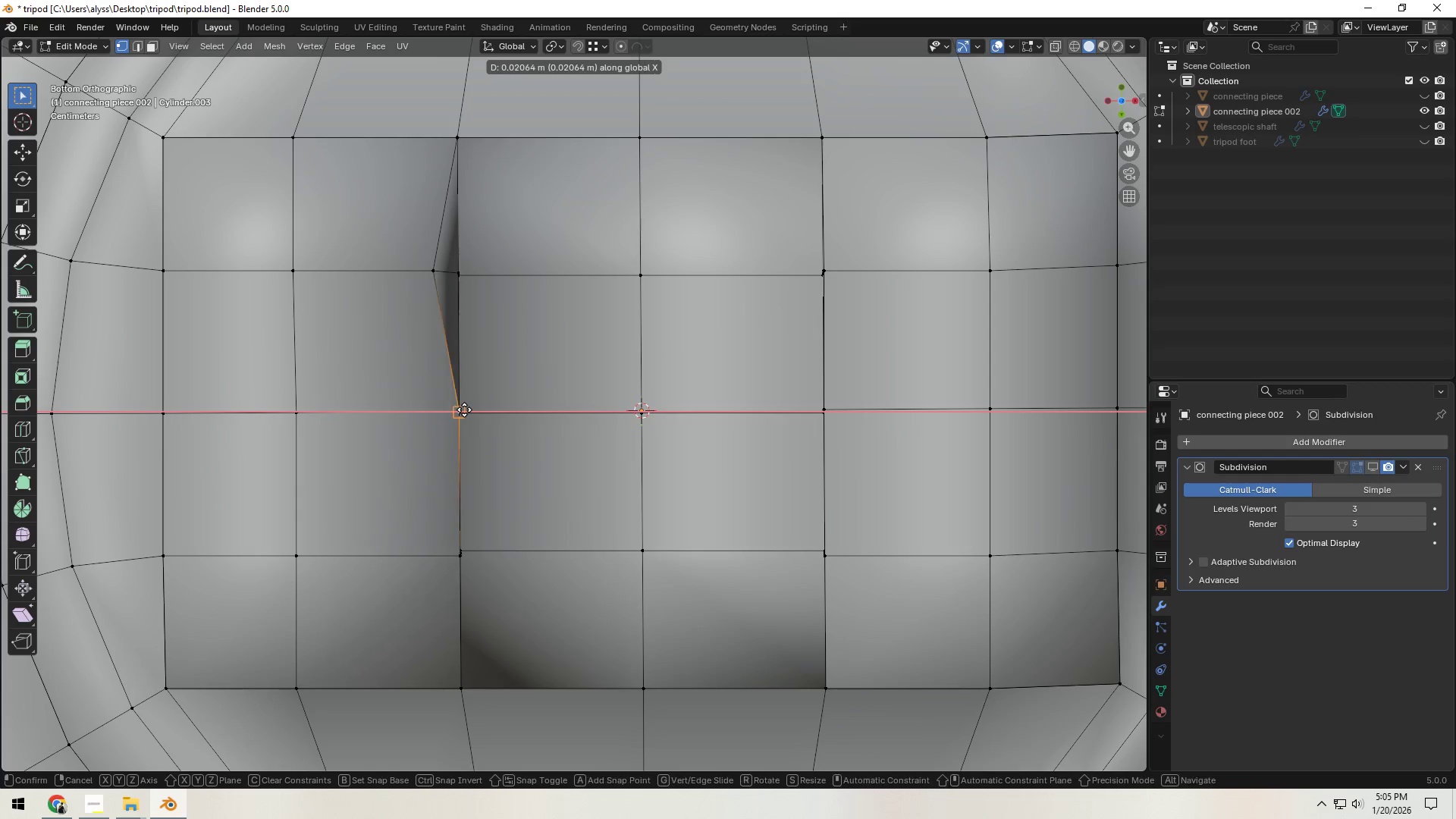 
hold_key(key=ControlLeft, duration=0.47)
left_click([464, 410])
 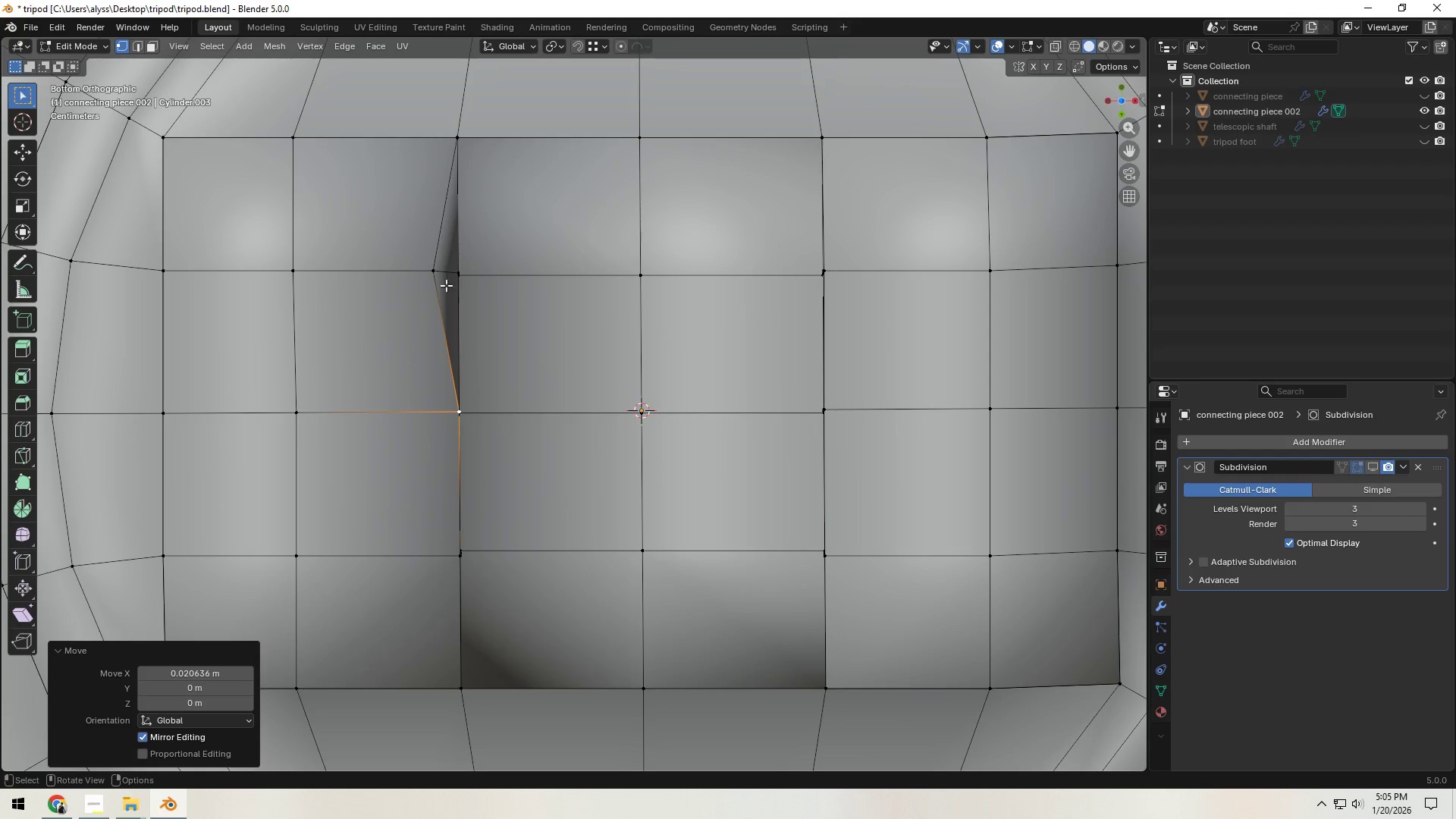 
left_click([430, 271])
 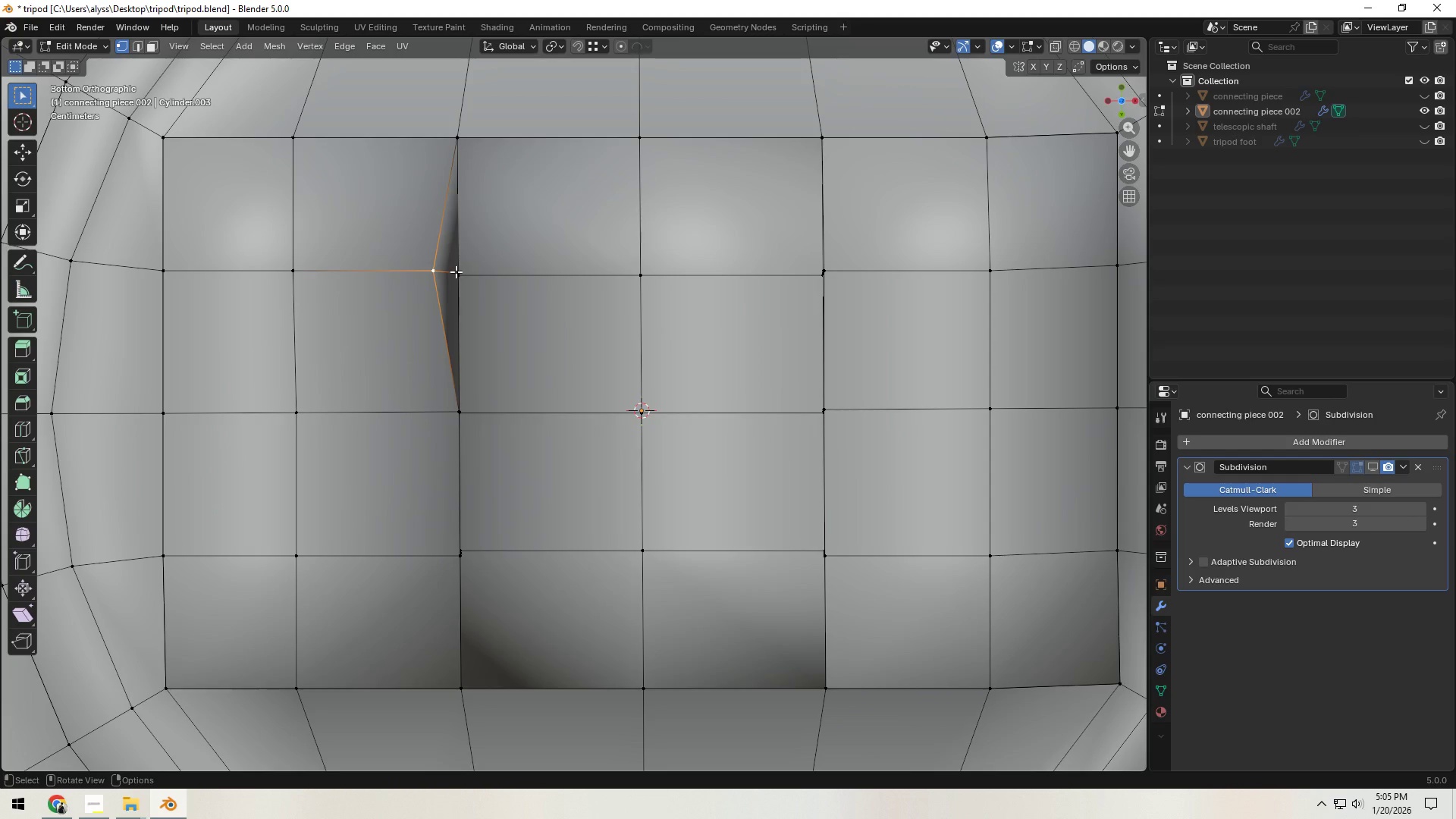 
type(gx)
 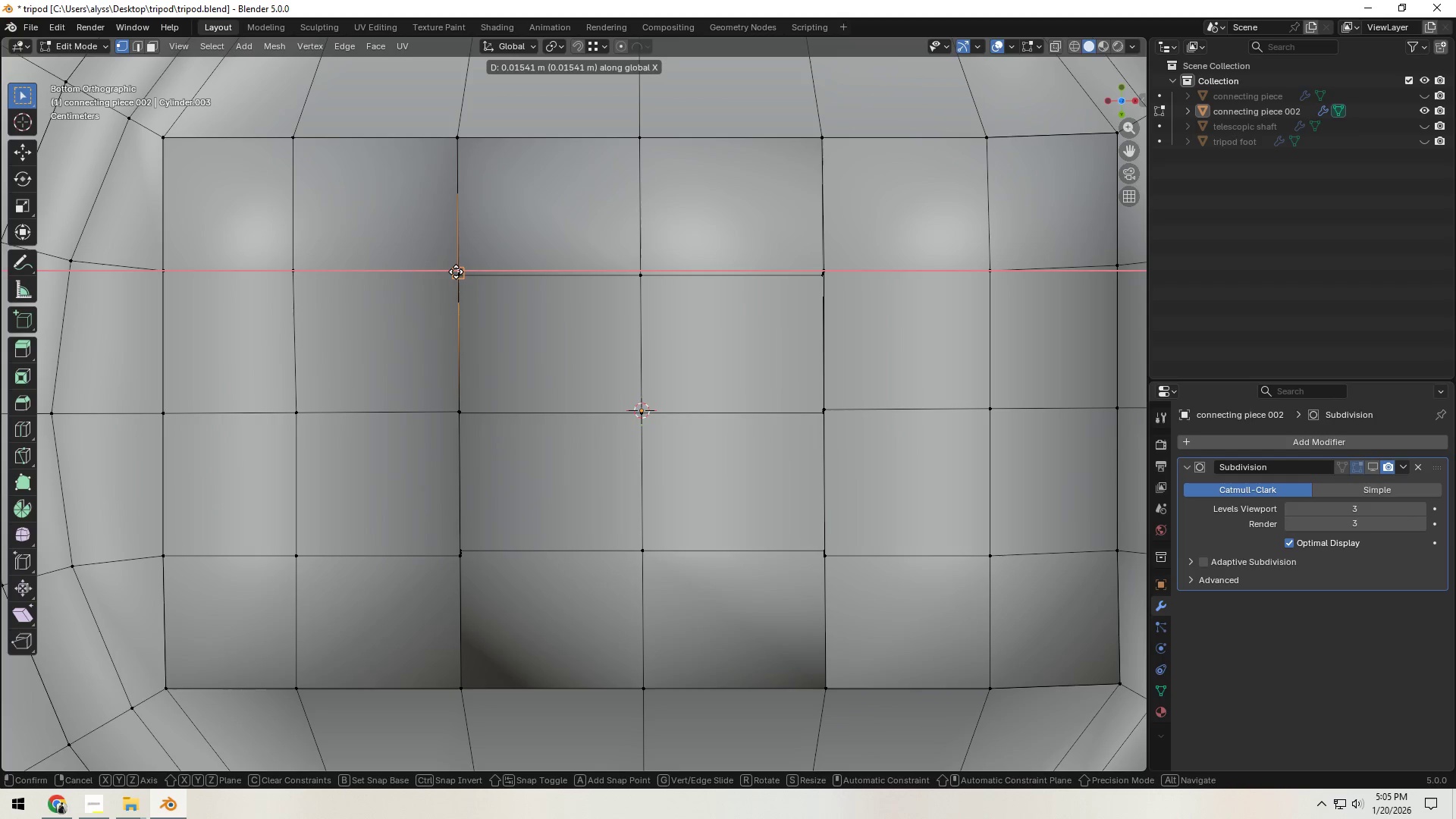 
hold_key(key=ControlLeft, duration=0.34)
left_click([456, 271])
 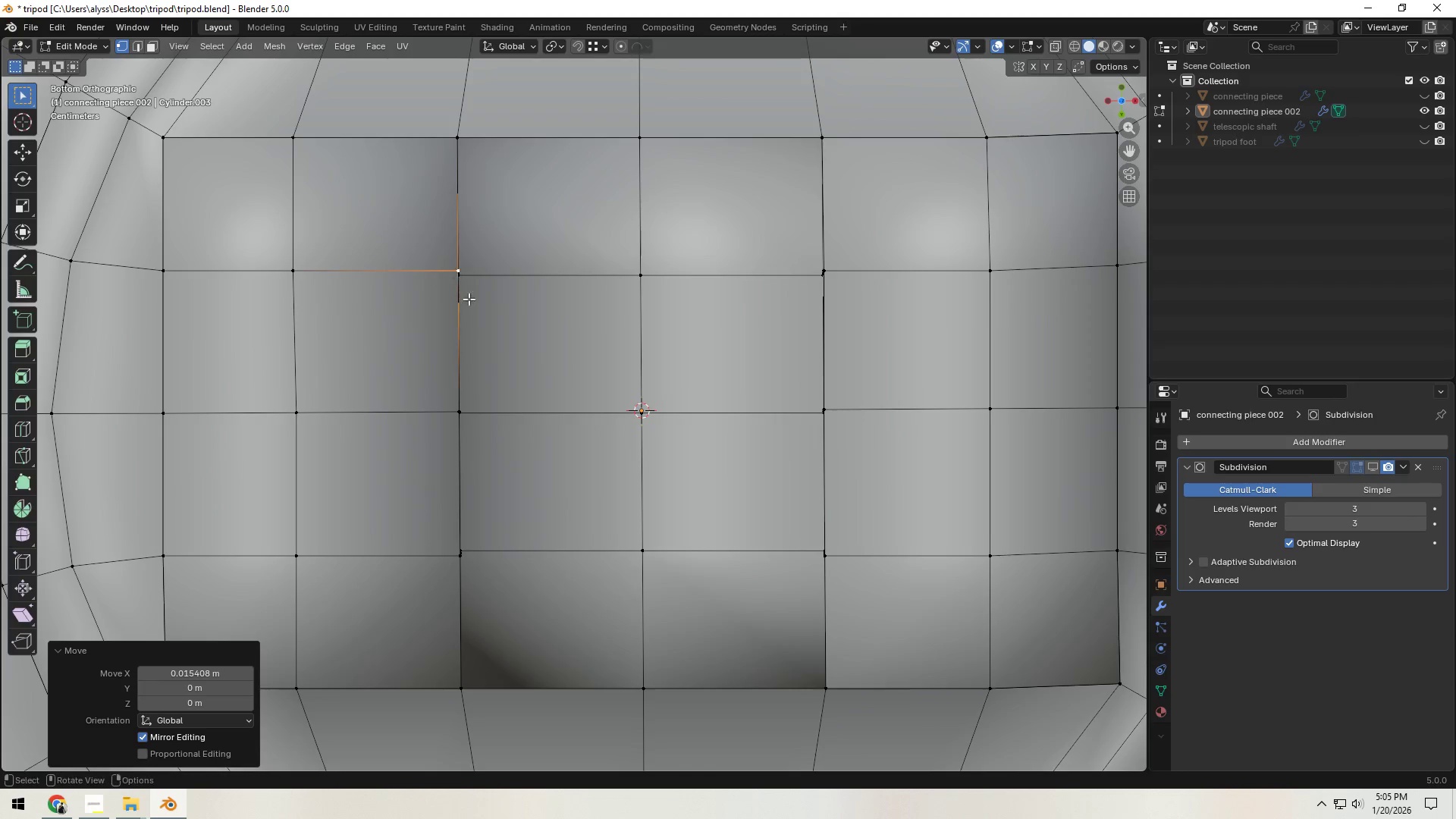 
scroll: coordinate [535, 350], scroll_direction: down, amount: 6.0
 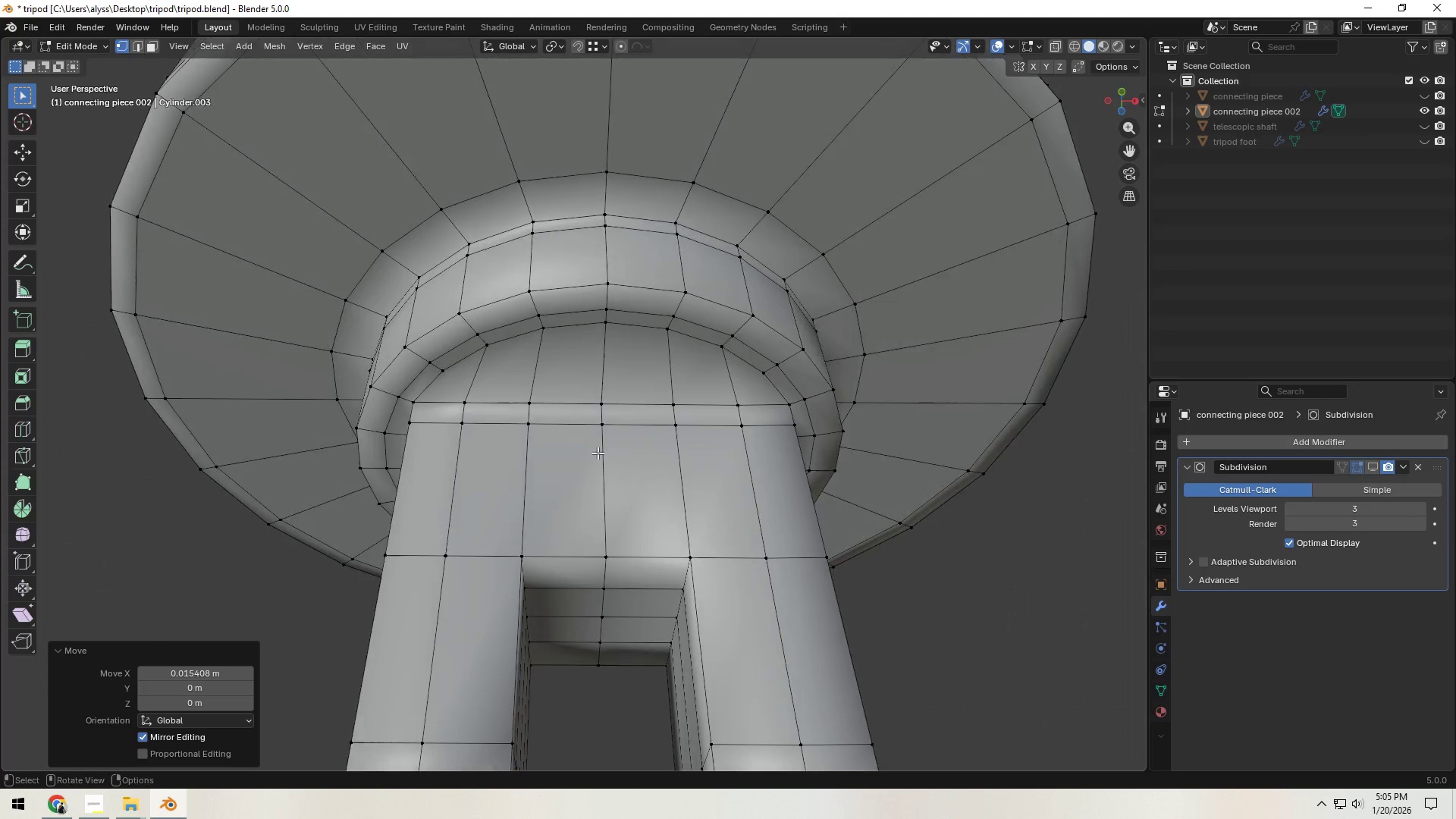 
key(Tab)
 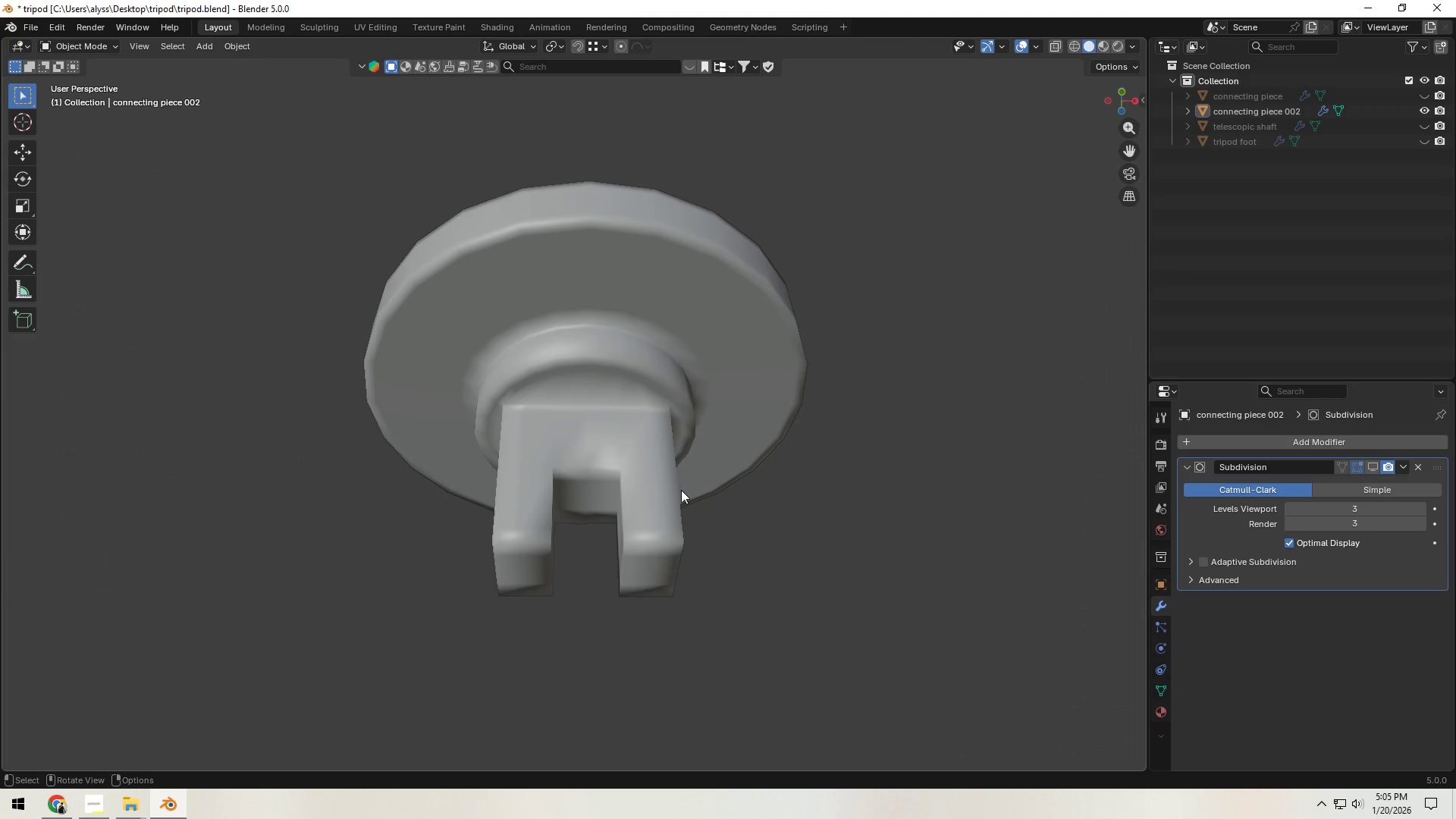 
scroll: coordinate [605, 472], scroll_direction: down, amount: 4.0
 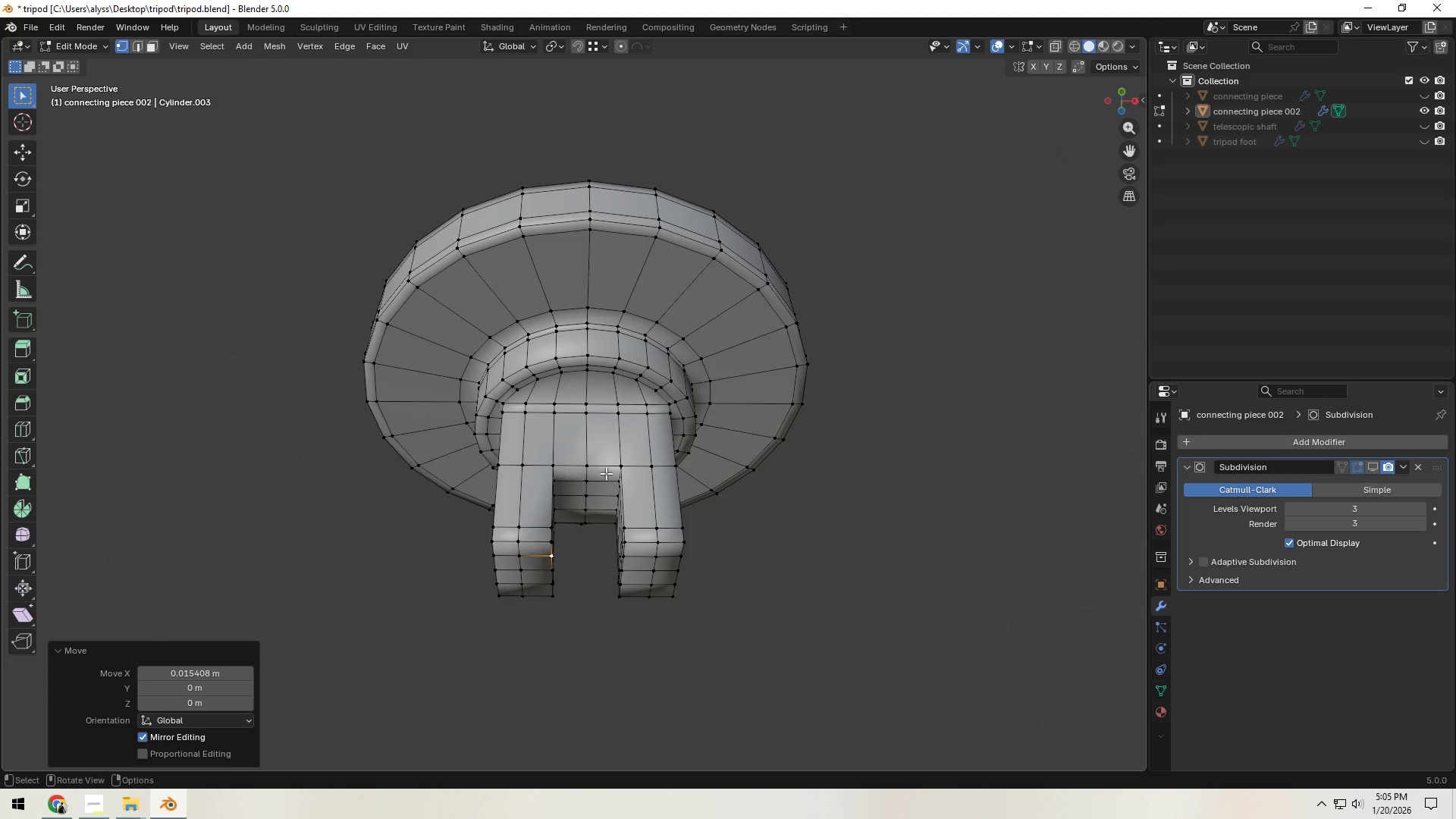 
key(Control+S)
 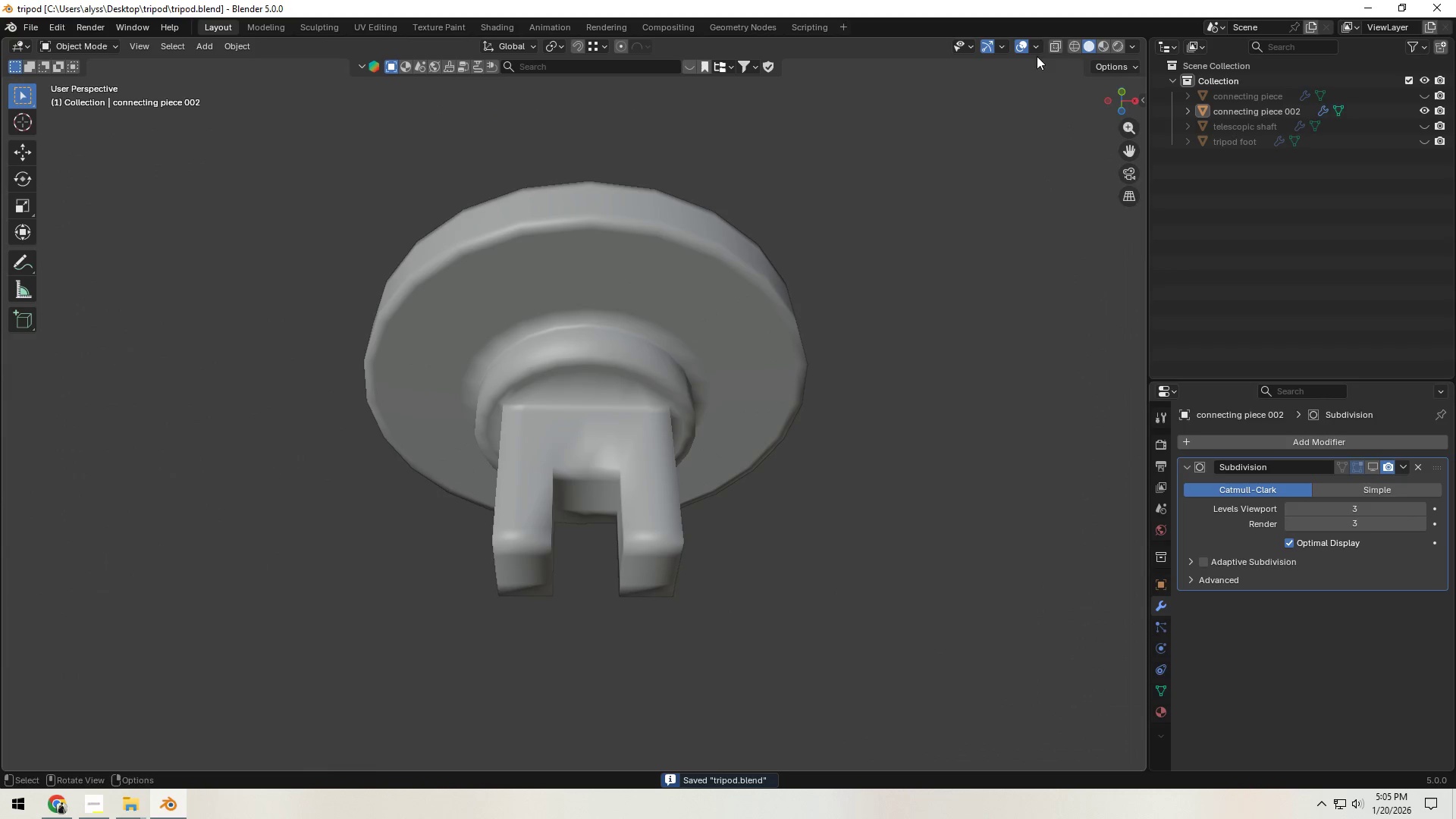 
left_click([1032, 44])
 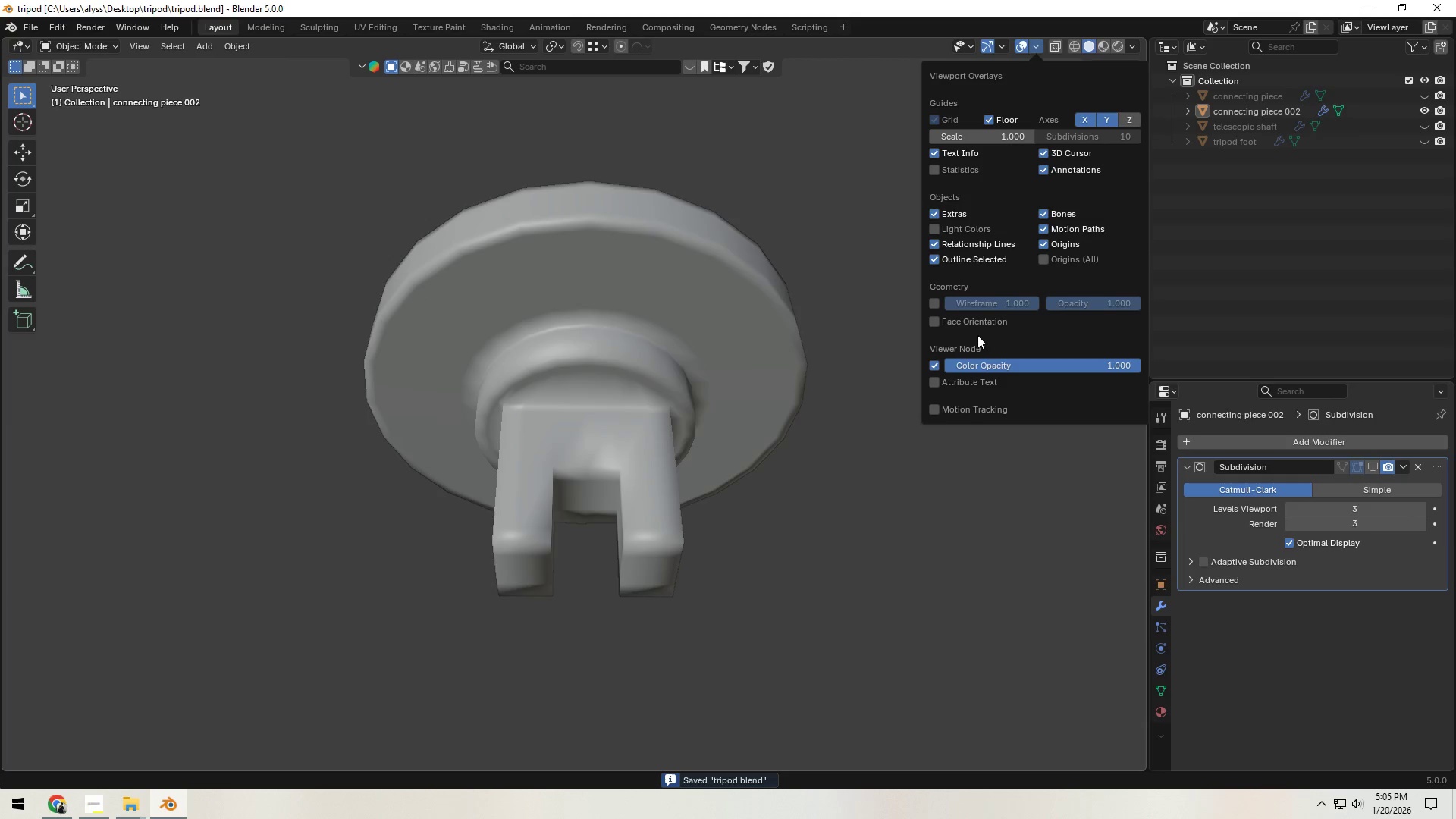 
left_click([944, 324])
 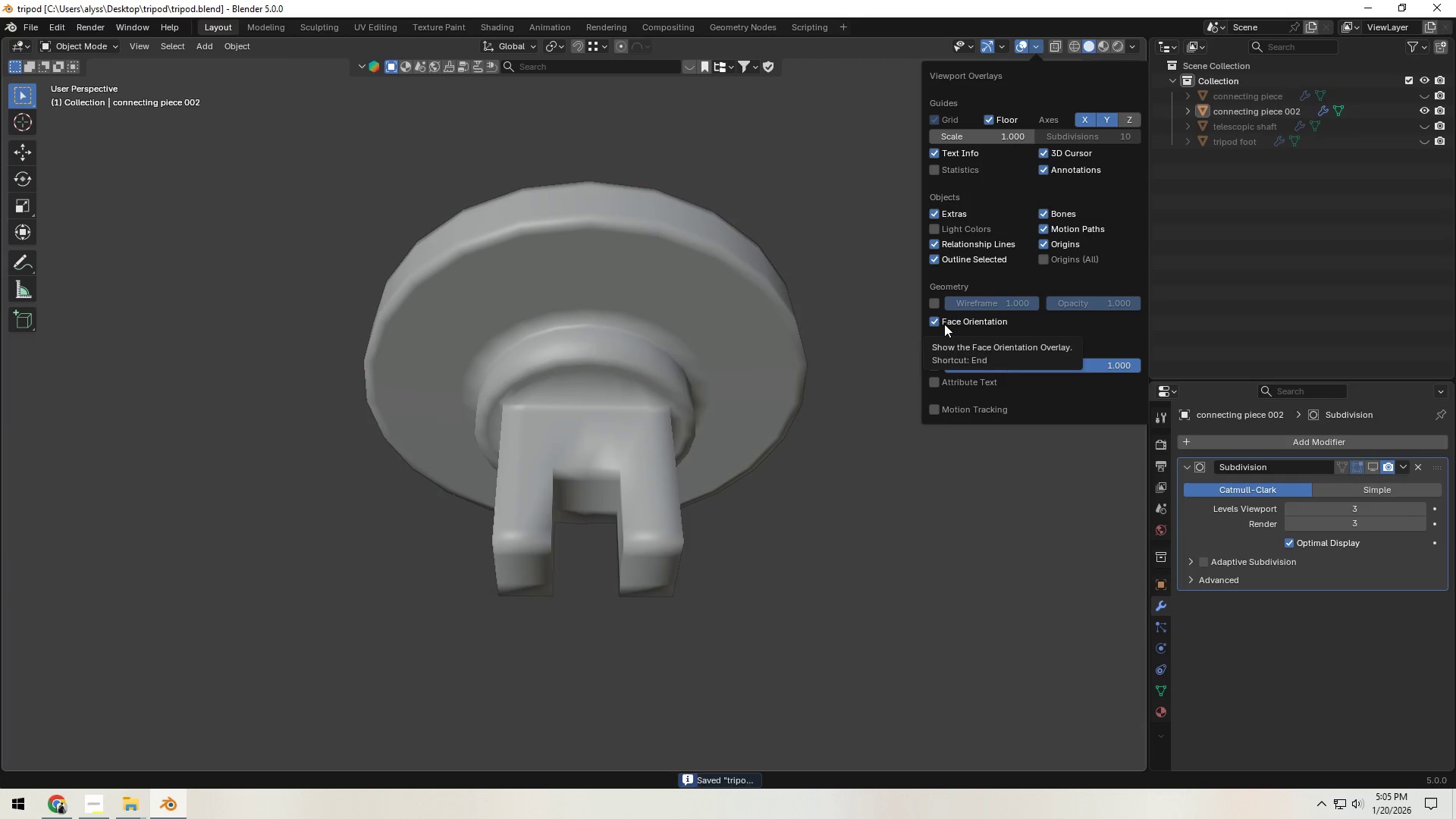 
left_click([944, 324])
 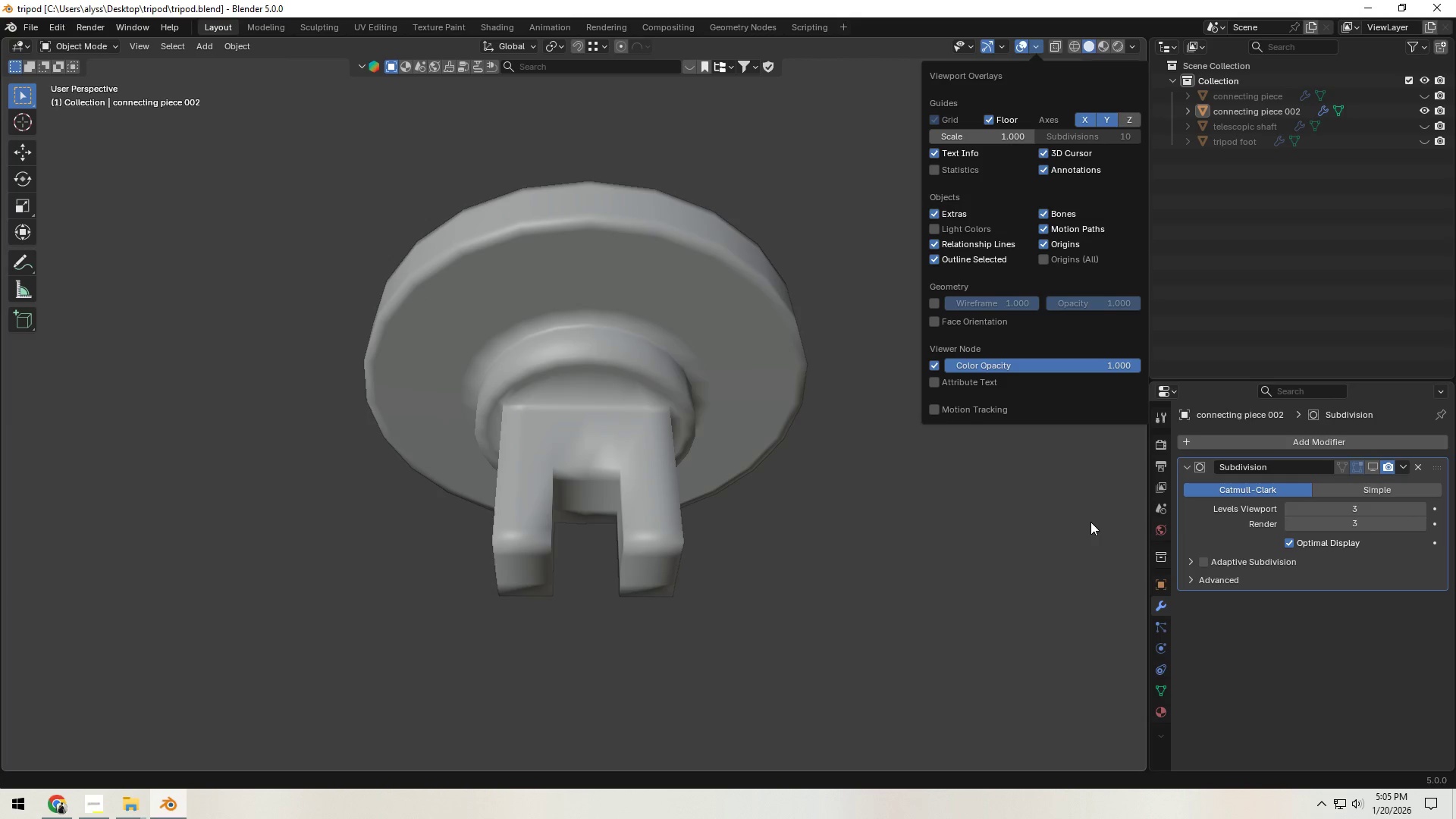 
left_click([1090, 522])
 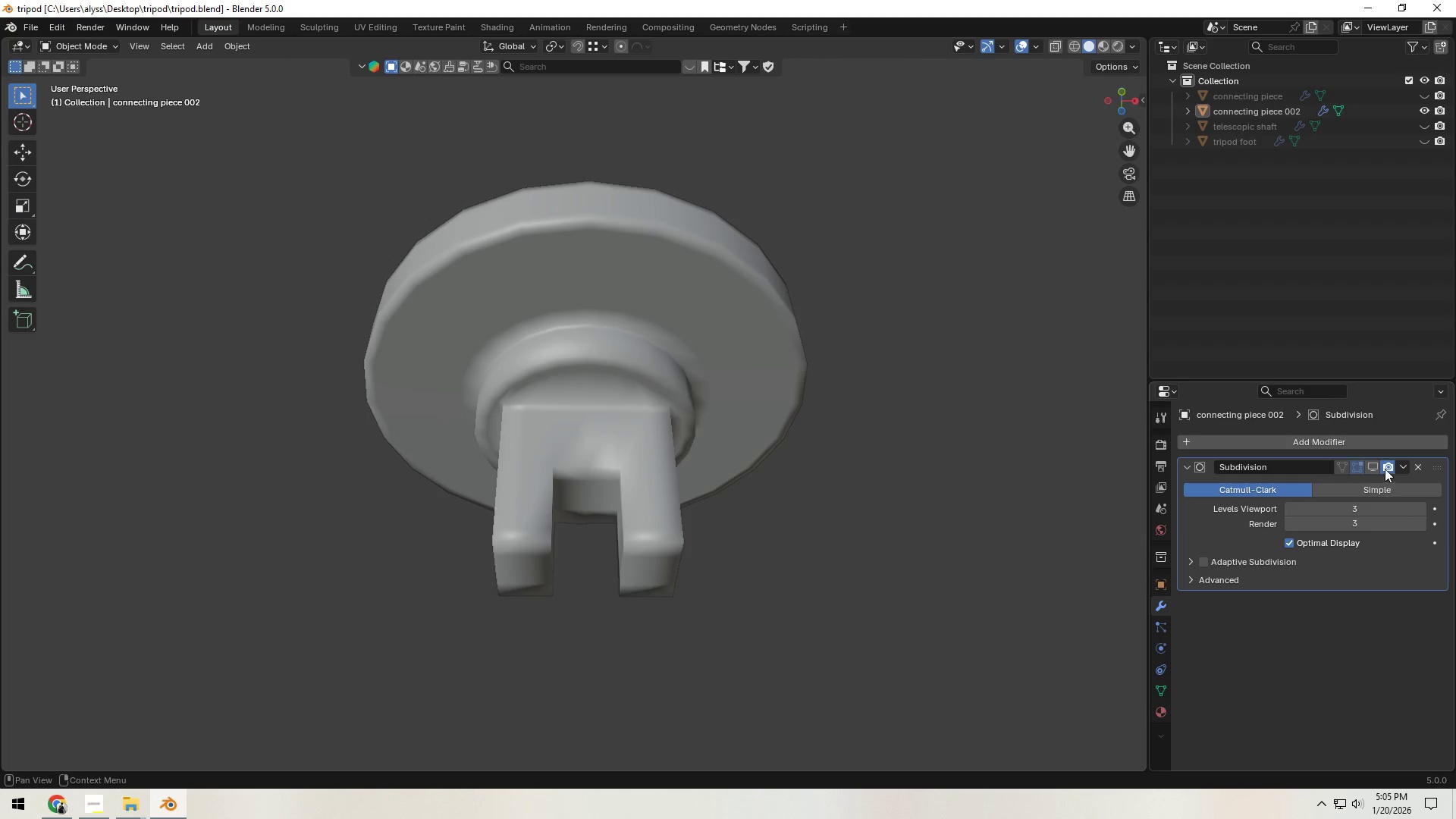 
left_click([1374, 467])
 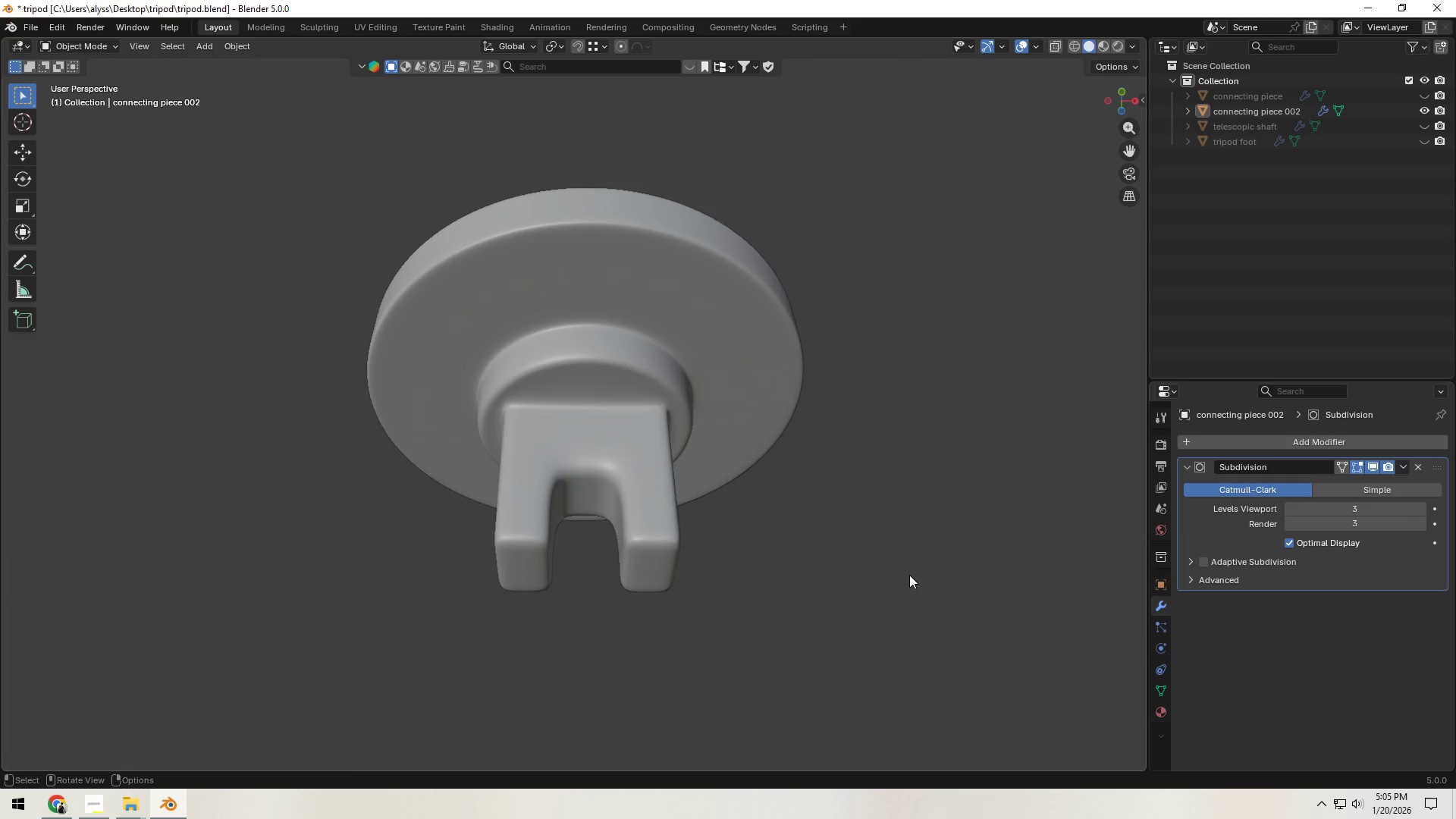 
scroll: coordinate [907, 569], scroll_direction: down, amount: 1.0
 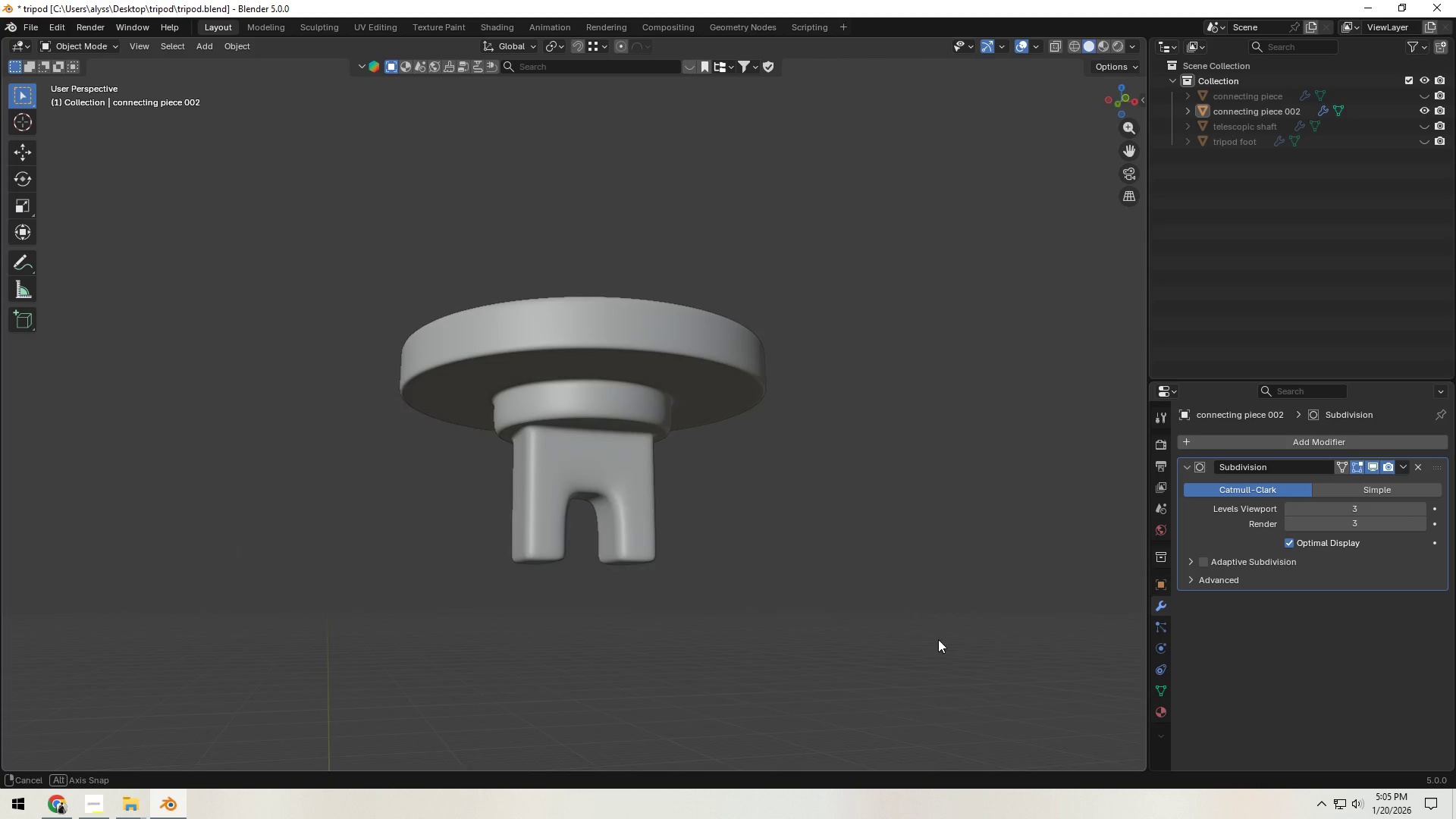 
key(Tab)
 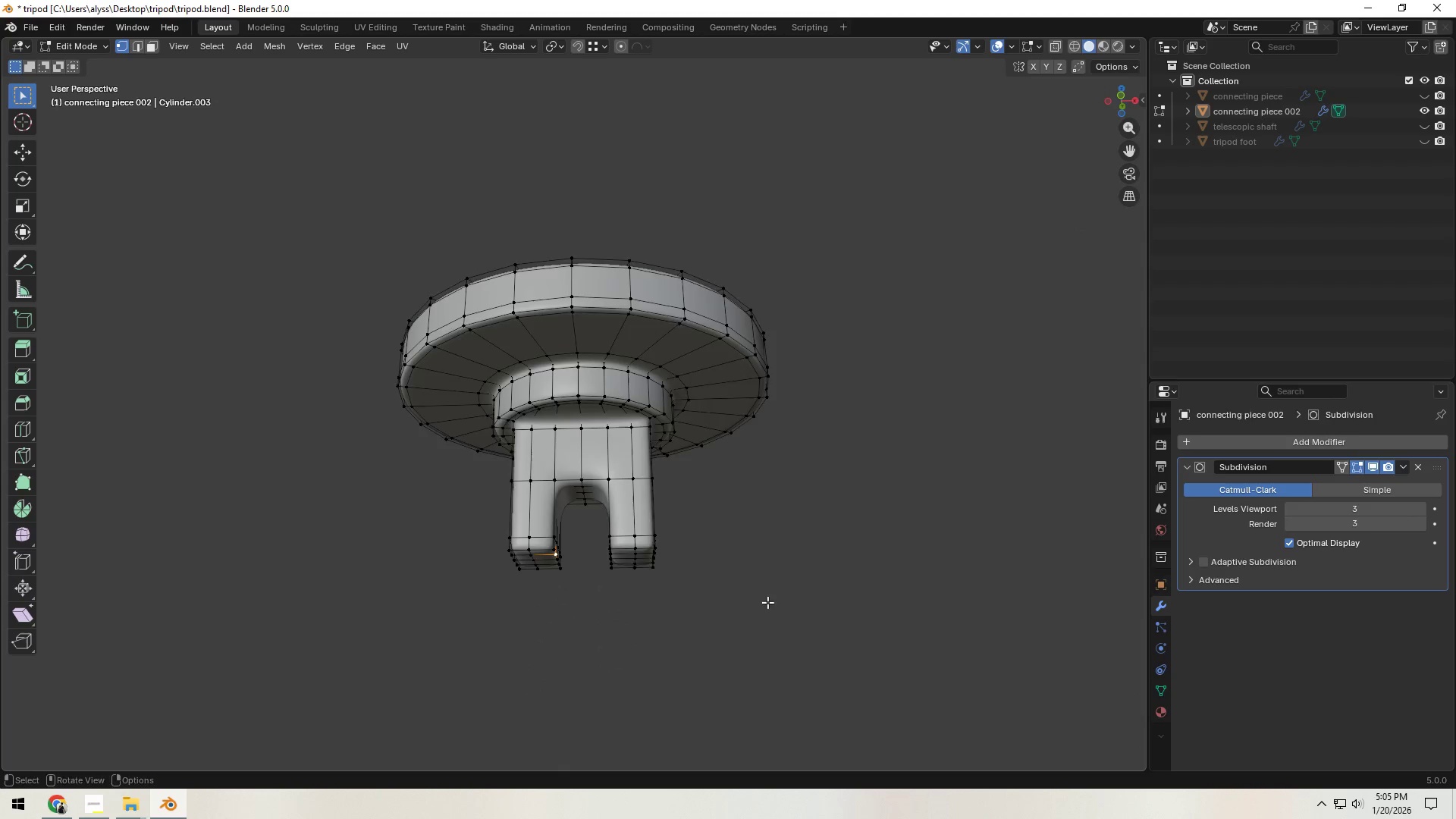 
scroll: coordinate [755, 600], scroll_direction: up, amount: 4.0
 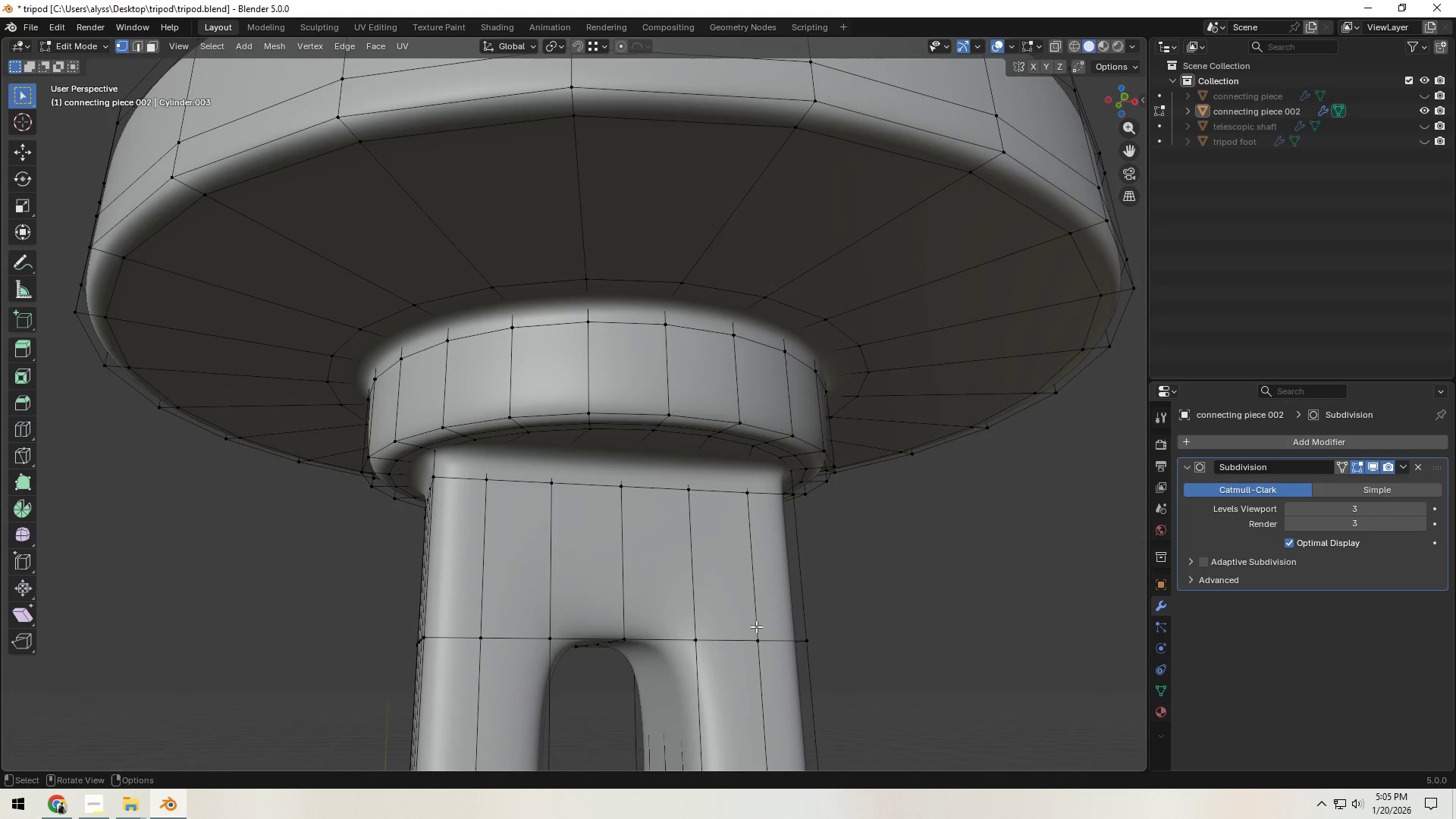 
hold_key(key=ShiftLeft, duration=0.86)
 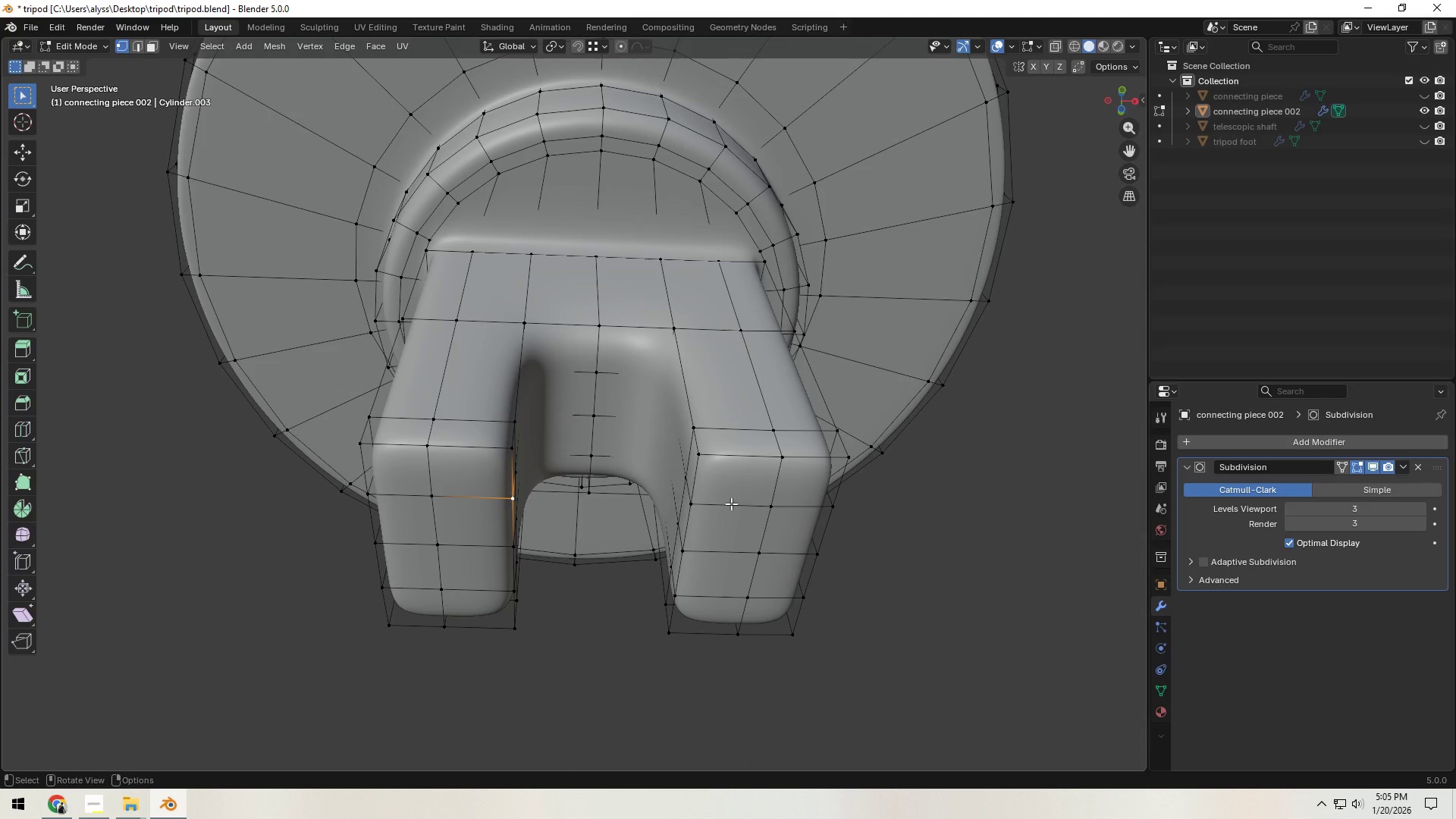 
wait(11.97)
 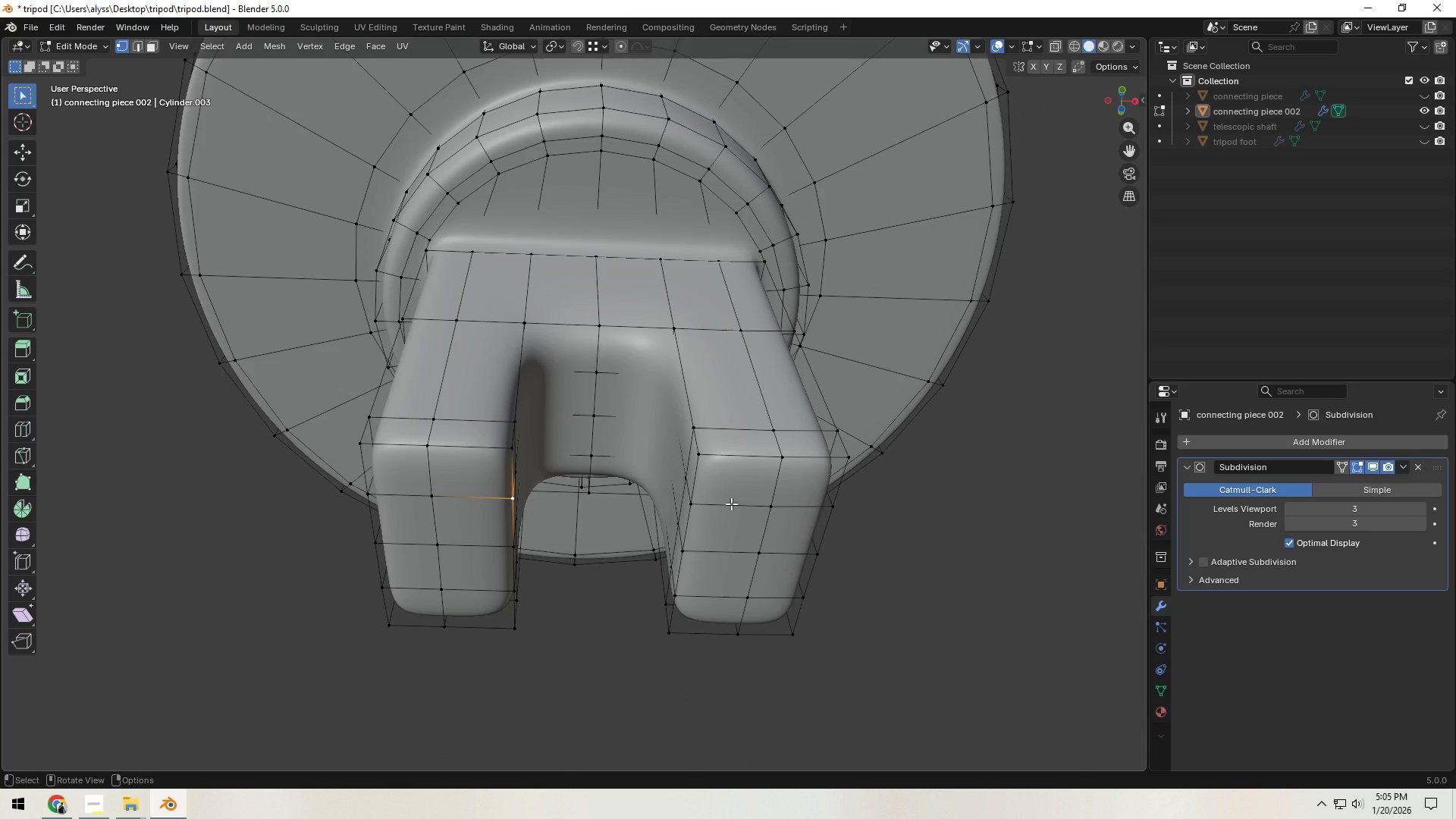 
hold_key(key=Backquote, duration=0.8)
 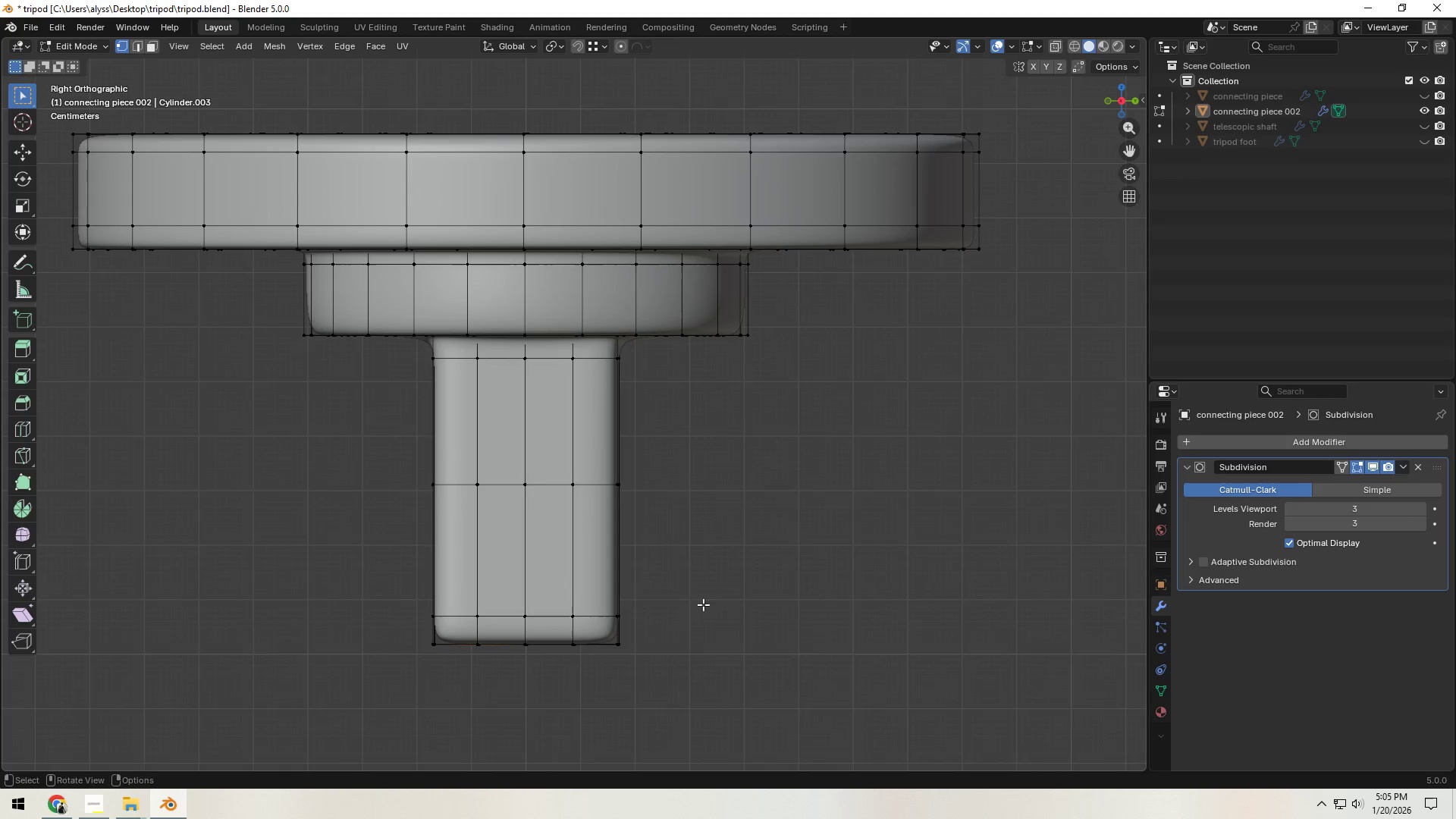 
hold_key(key=Backquote, duration=19.61)
 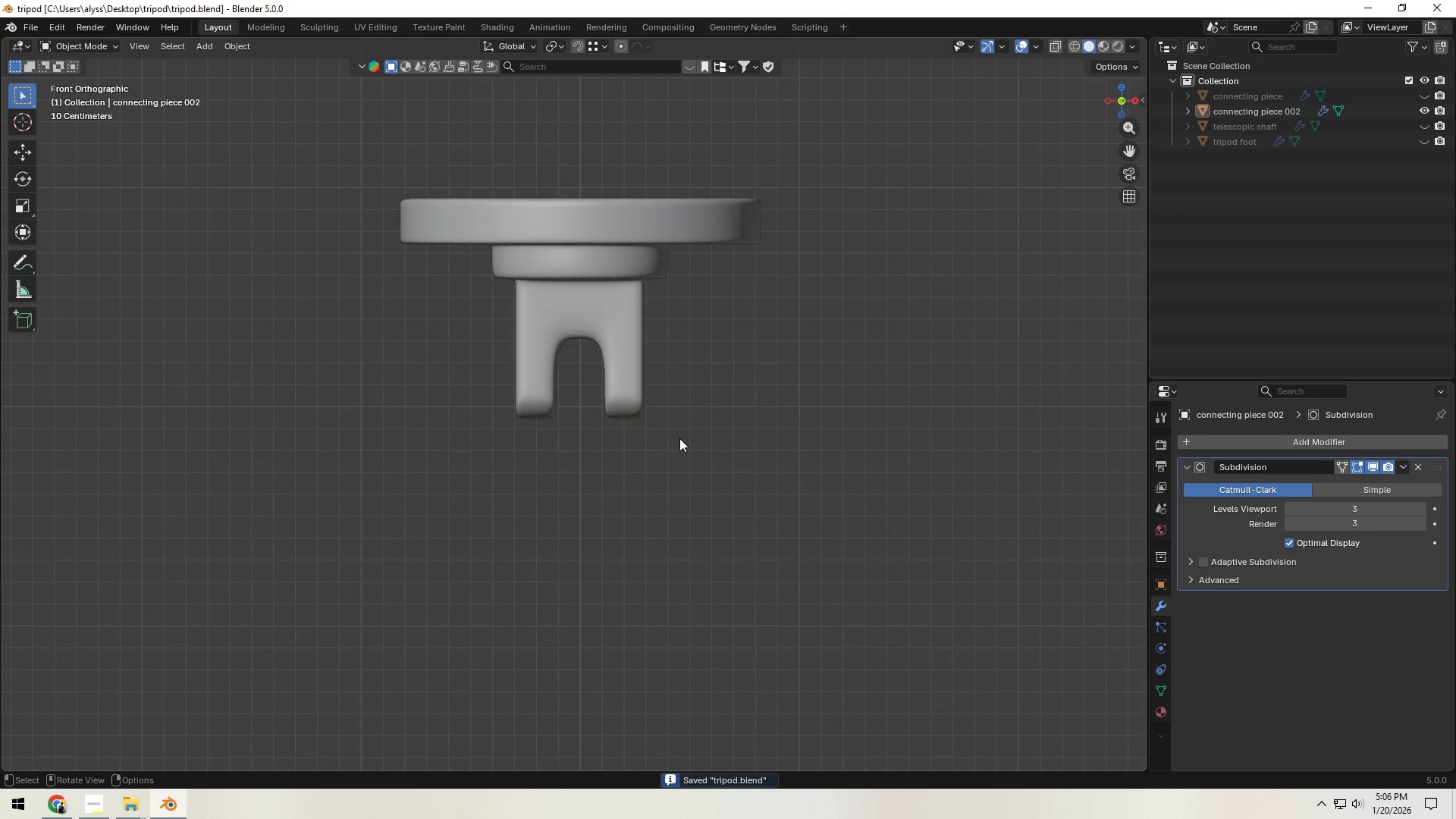 
key(Shift+ShiftLeft)
 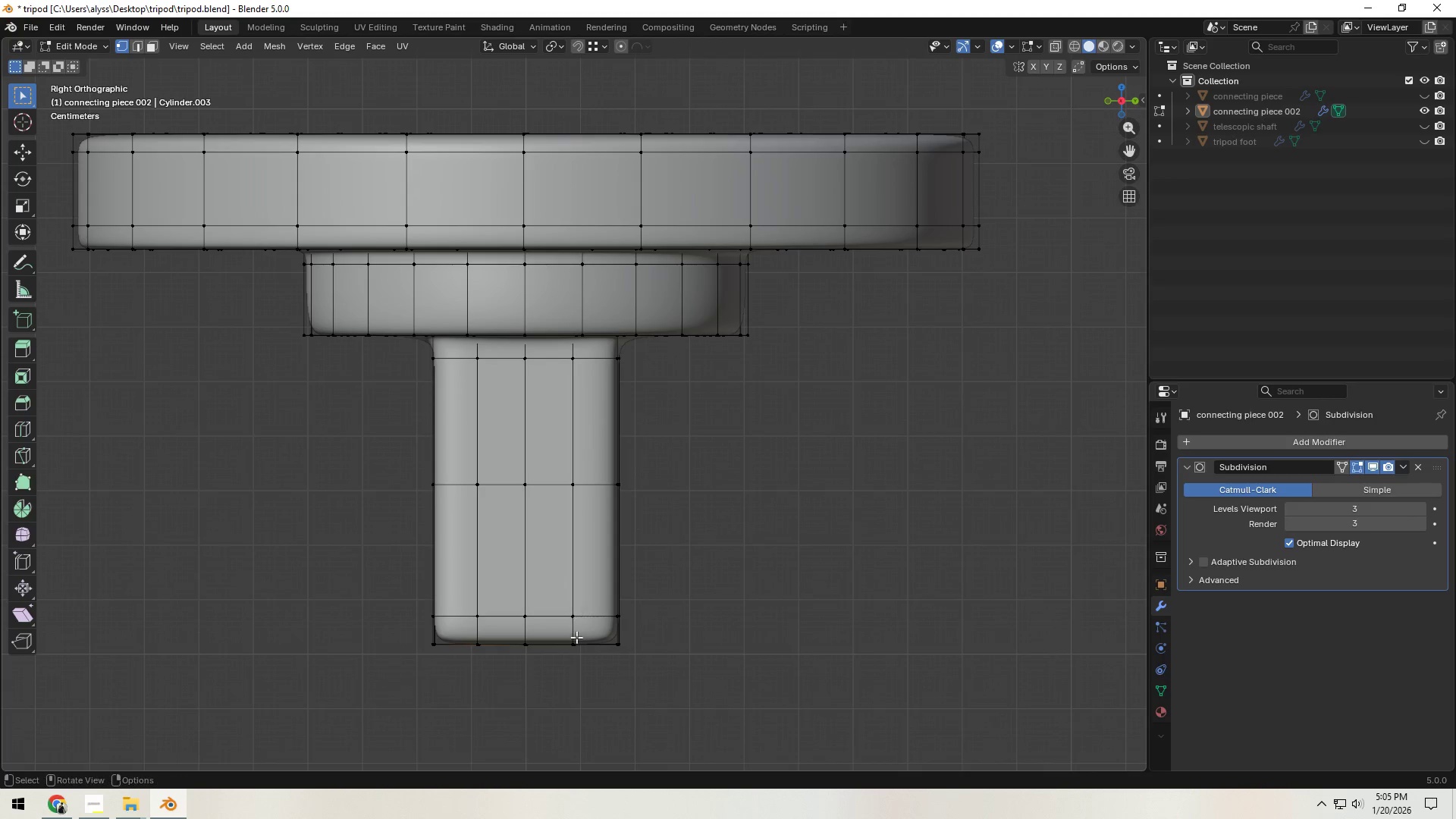 
key(Shift+ShiftLeft)
 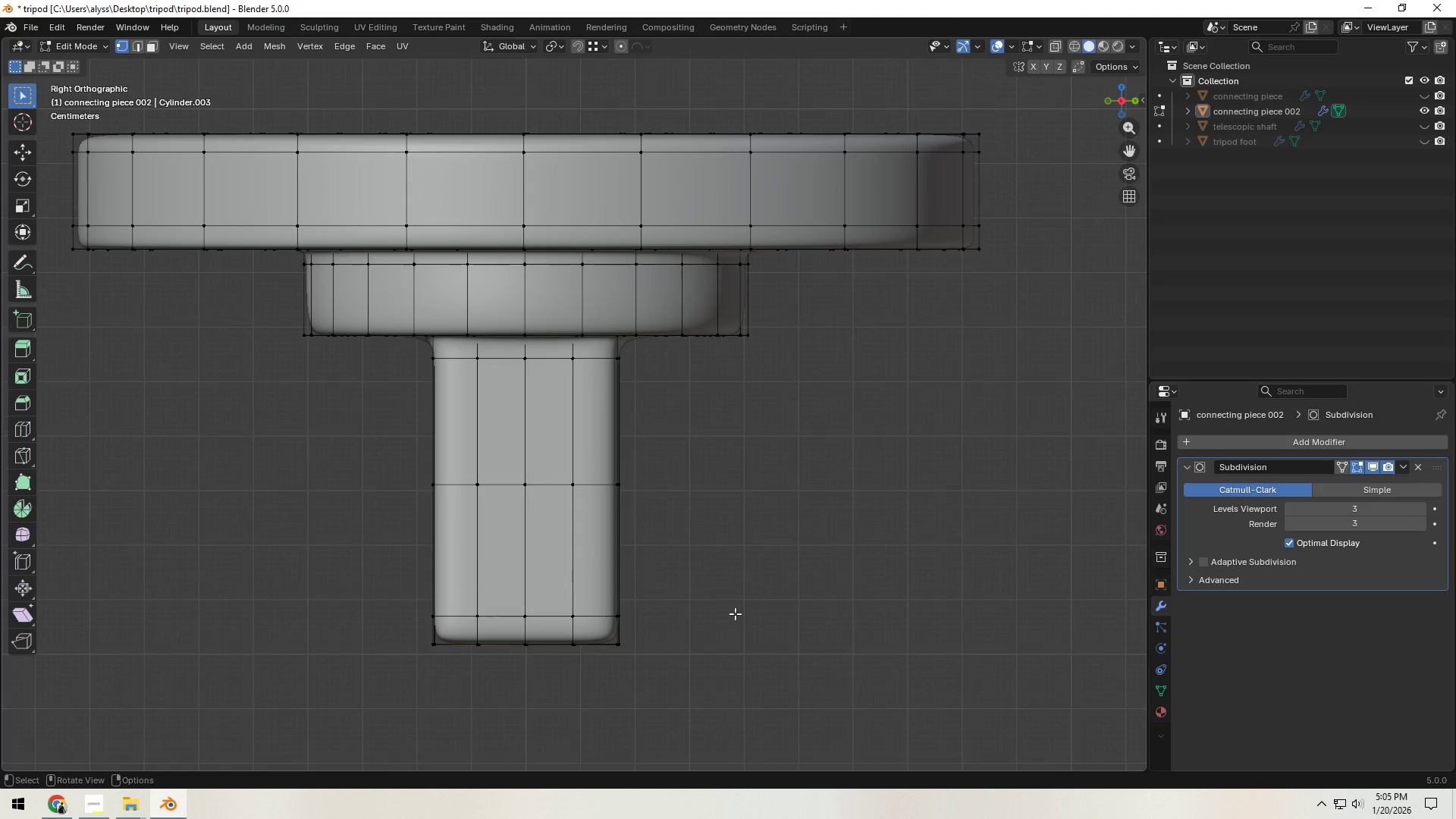 
key(Z)
 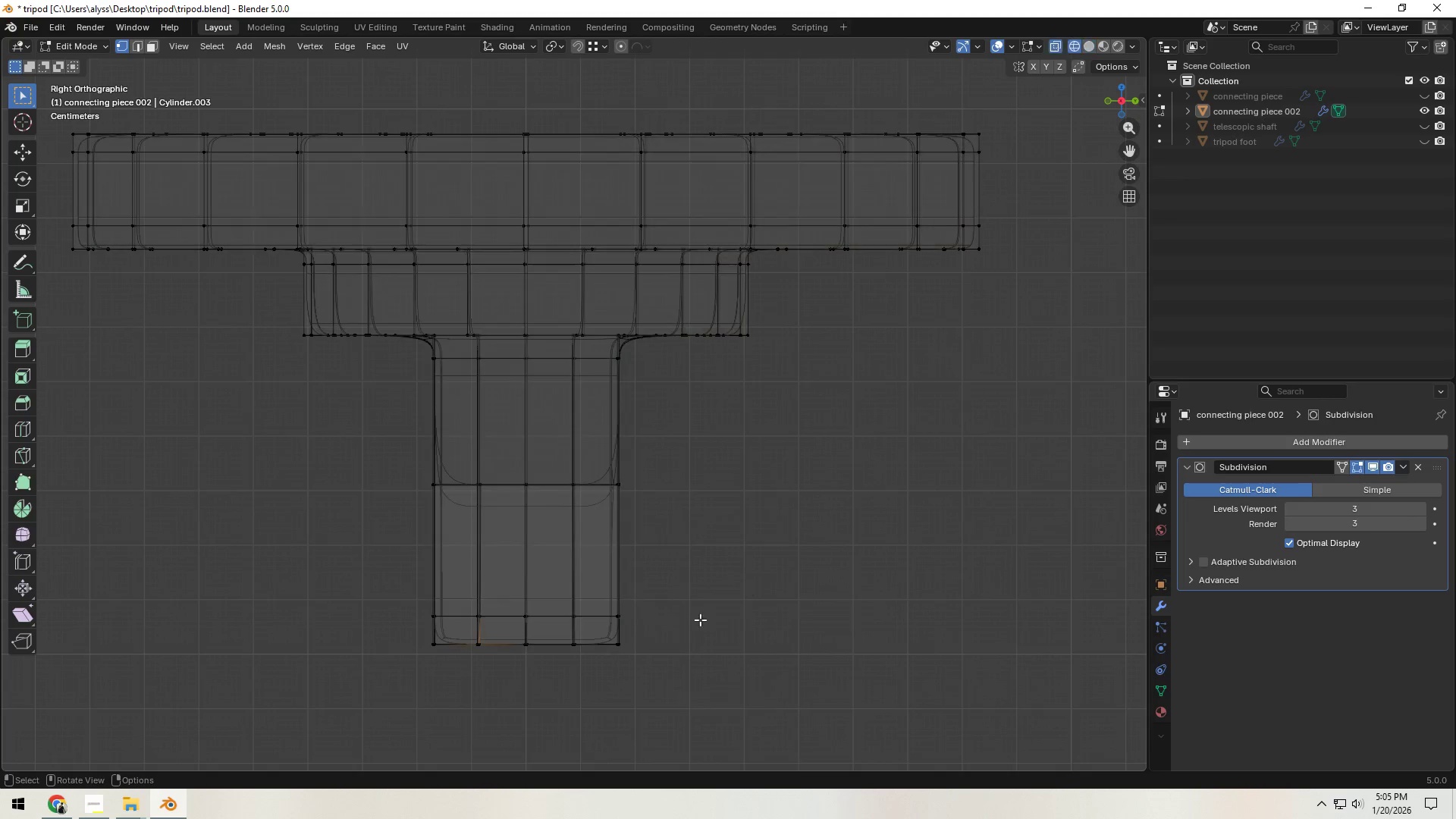 
hold_key(key=ShiftLeft, duration=0.41)
 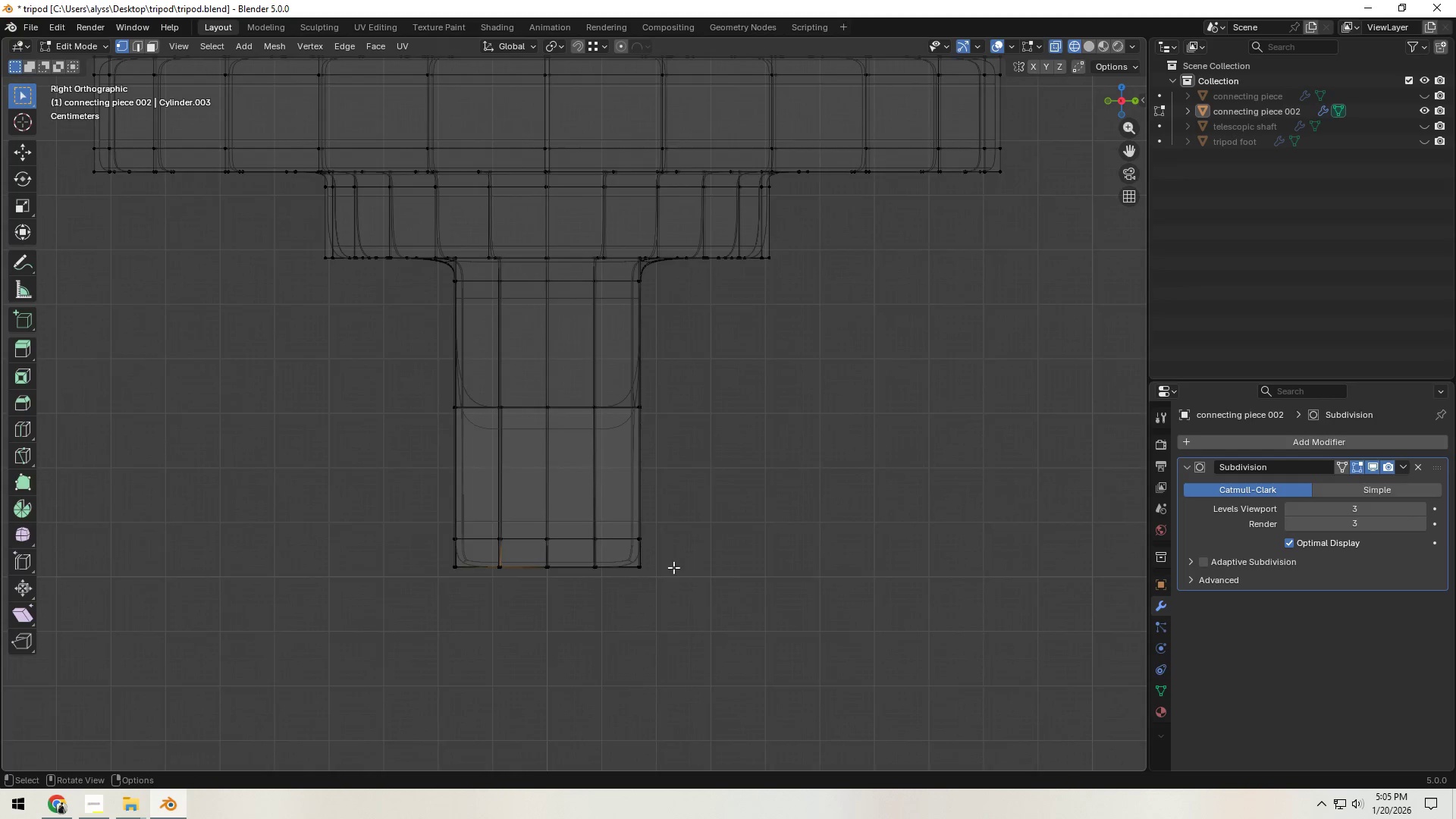 
scroll: coordinate [613, 598], scroll_direction: up, amount: 2.0
 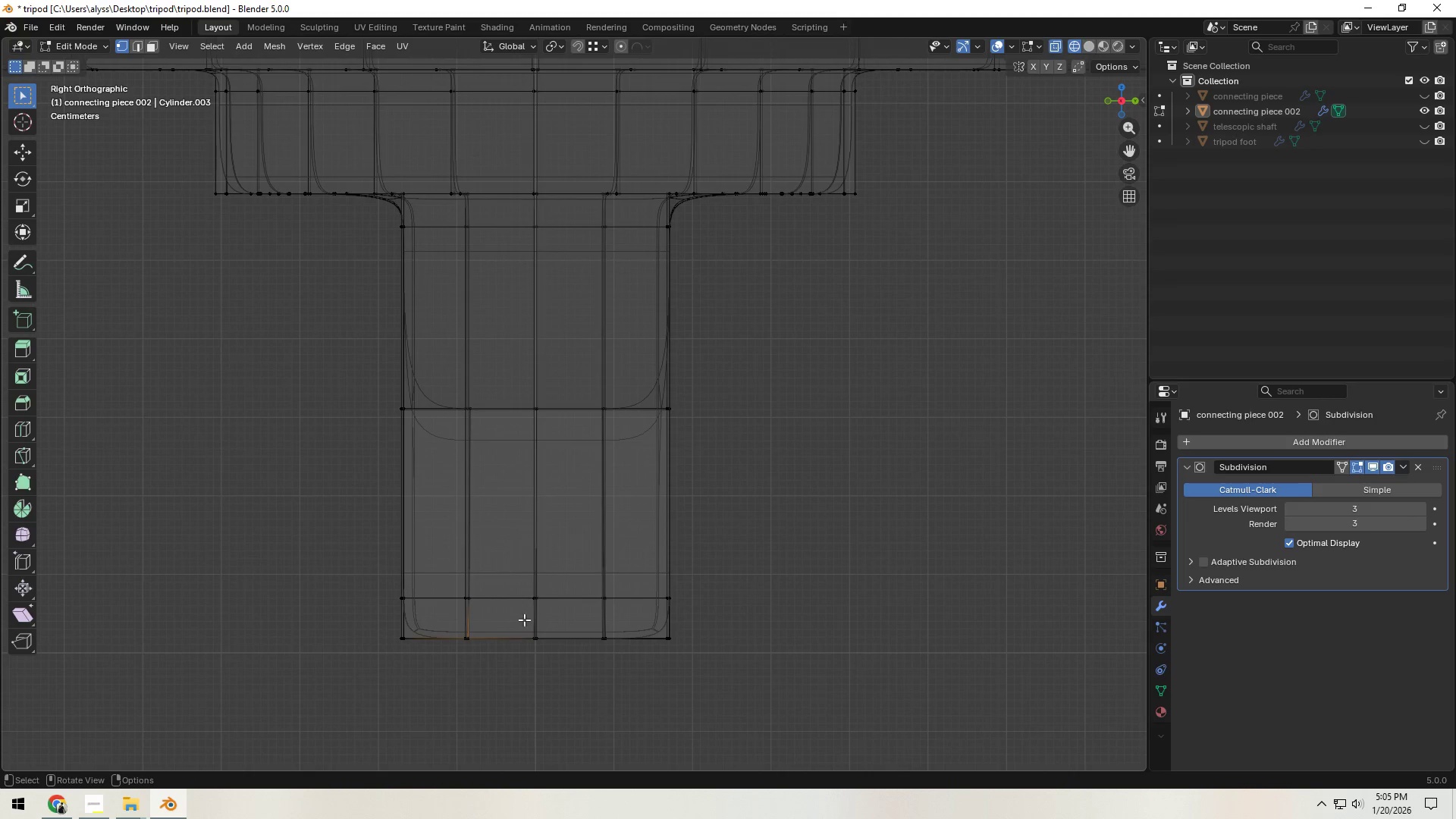 
left_click_drag(start_coordinate=[517, 620], to_coordinate=[560, 670])
 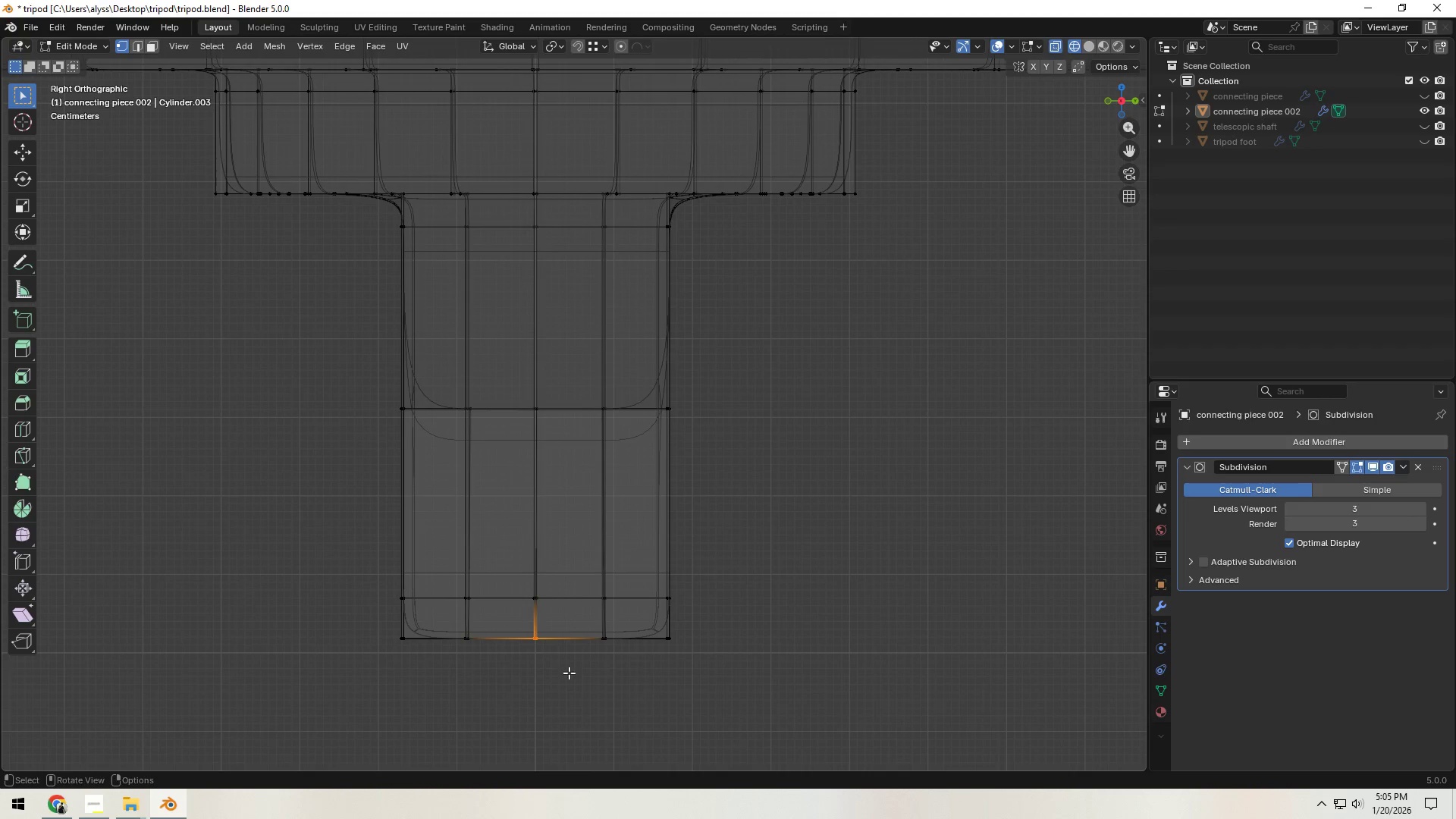 
hold_key(key=ShiftLeft, duration=0.7)
 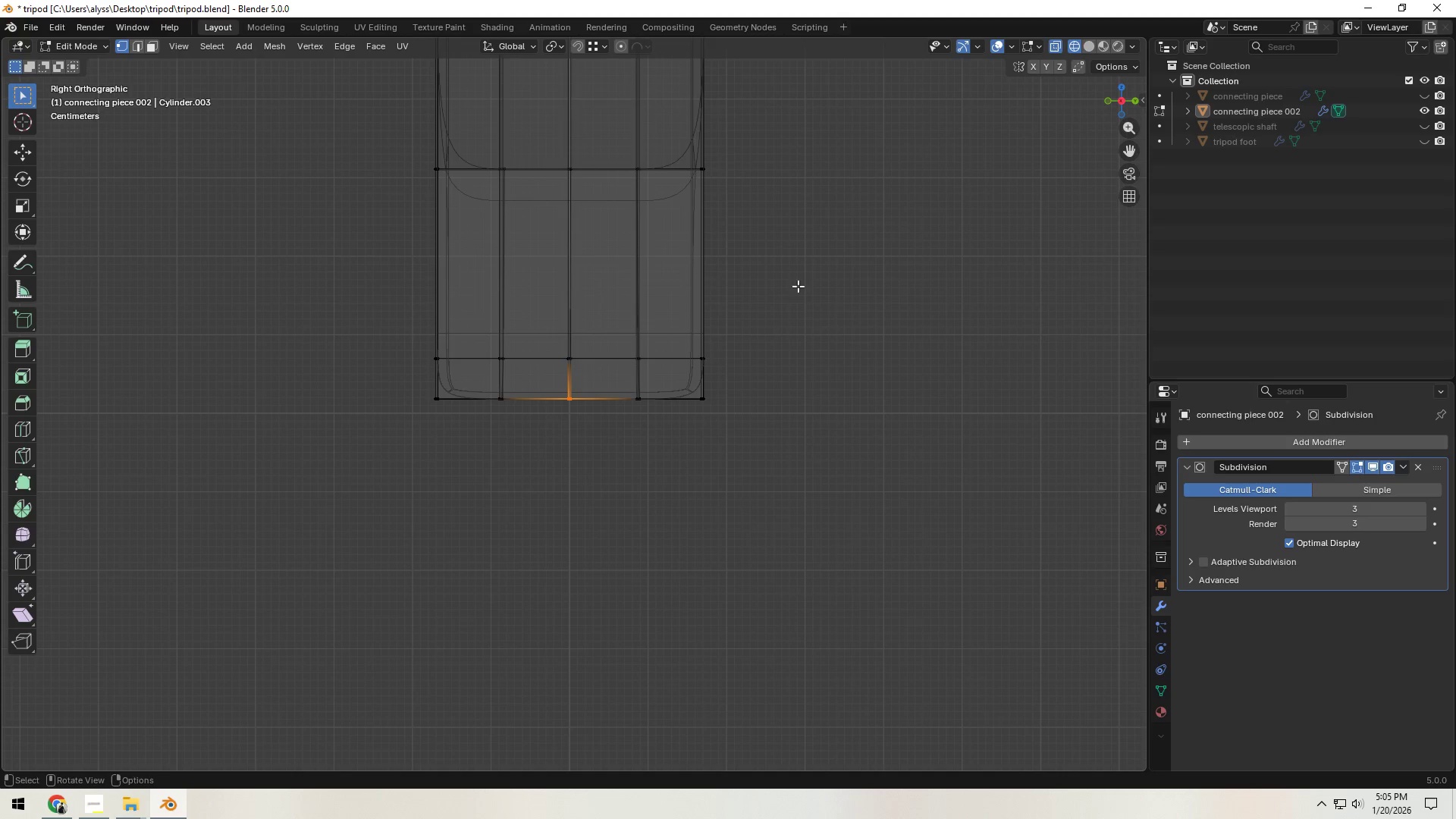 
left_click([624, 52])
 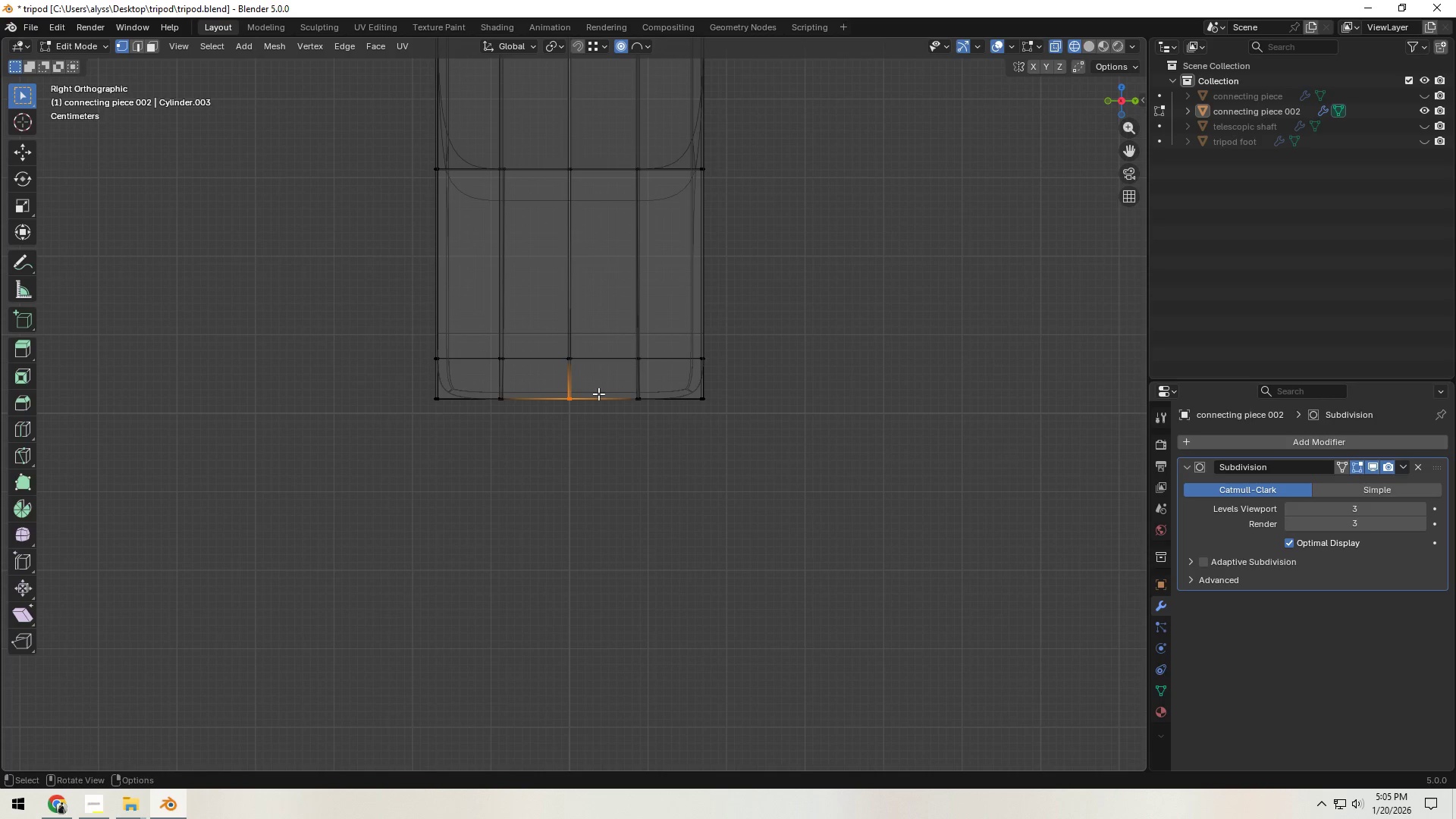 
type(gz)
 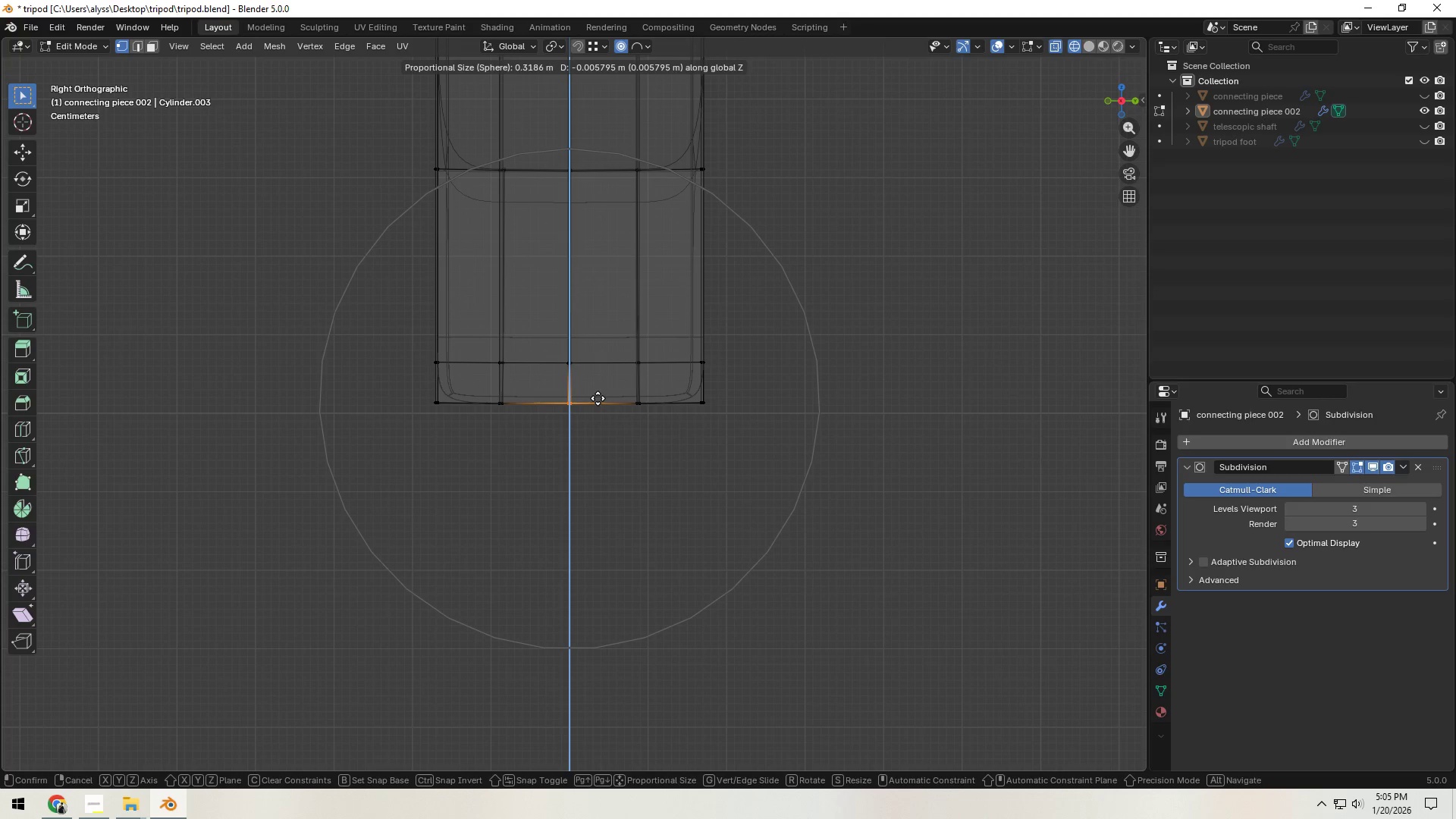 
scroll: coordinate [603, 398], scroll_direction: up, amount: 8.0
 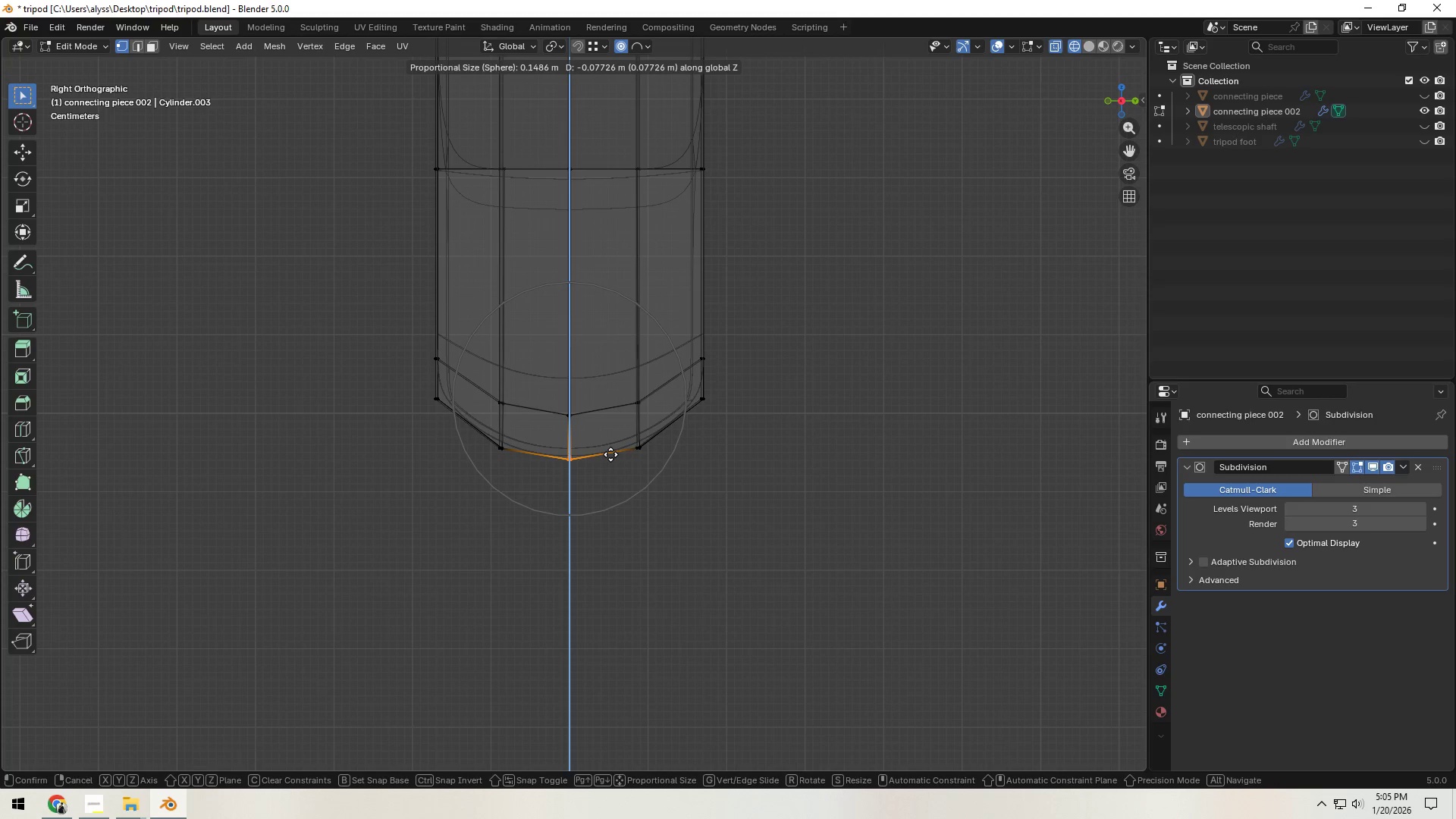 
left_click([610, 454])
 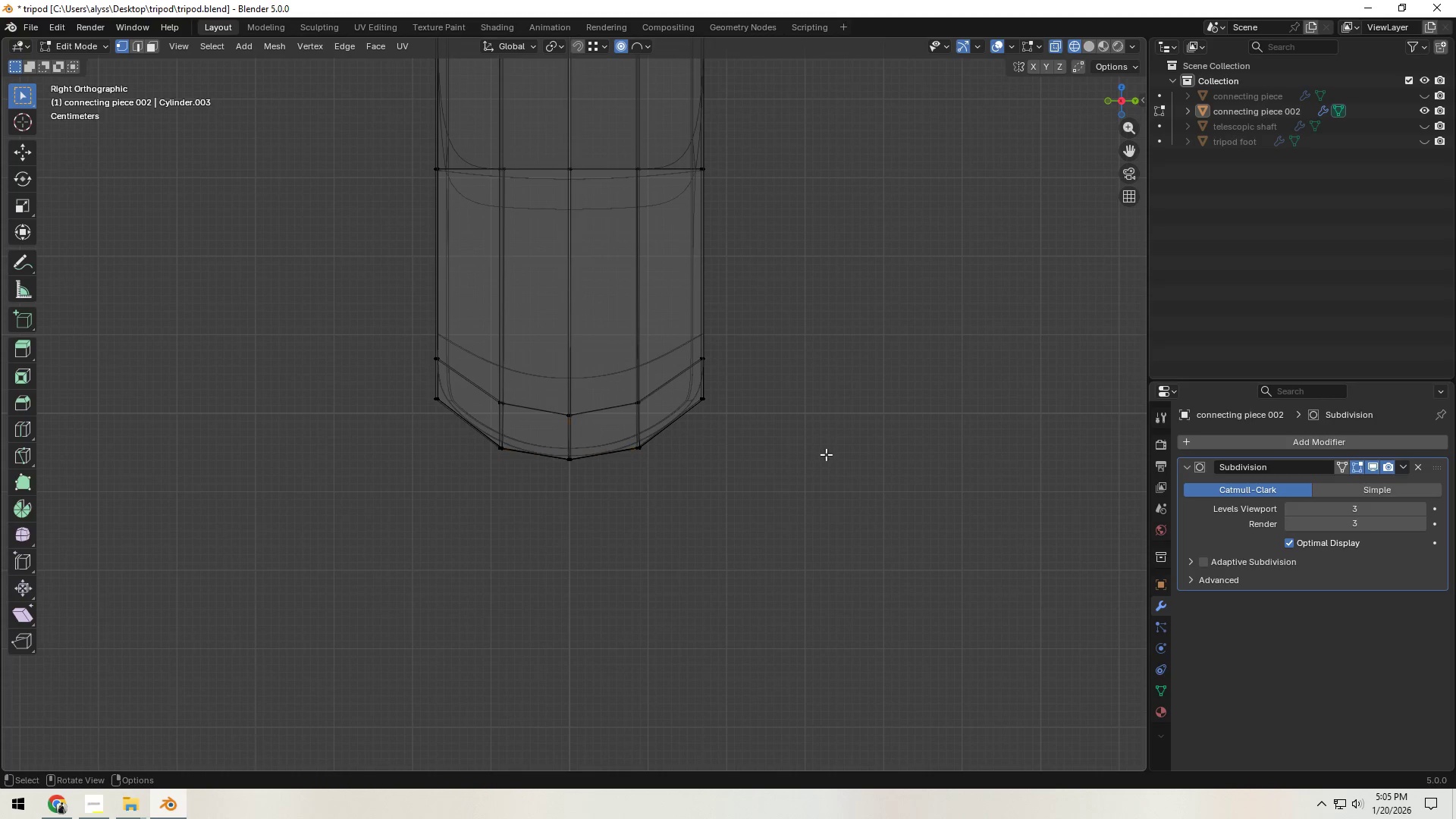 
key(Tab)
 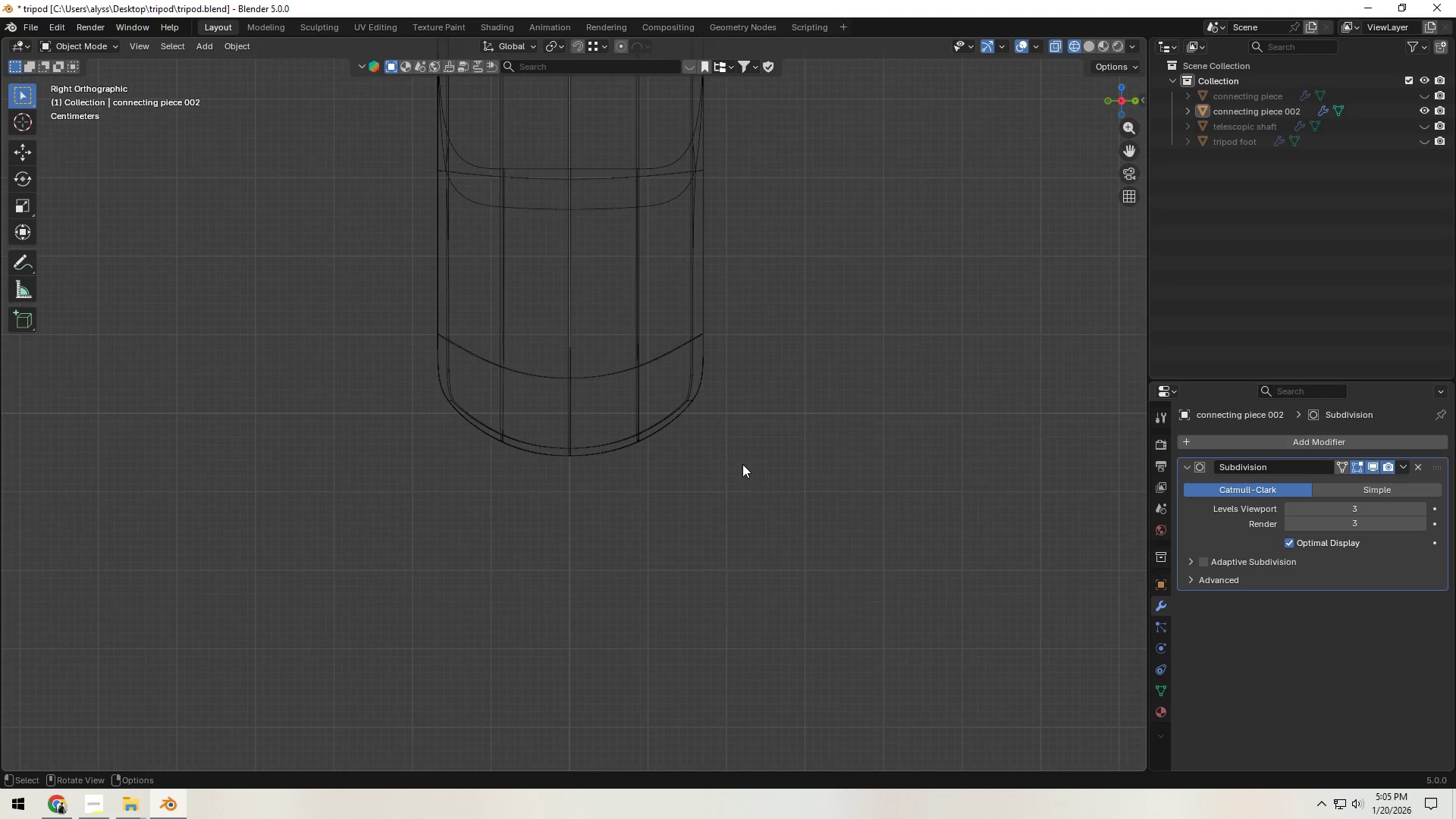 
scroll: coordinate [701, 469], scroll_direction: down, amount: 3.0
 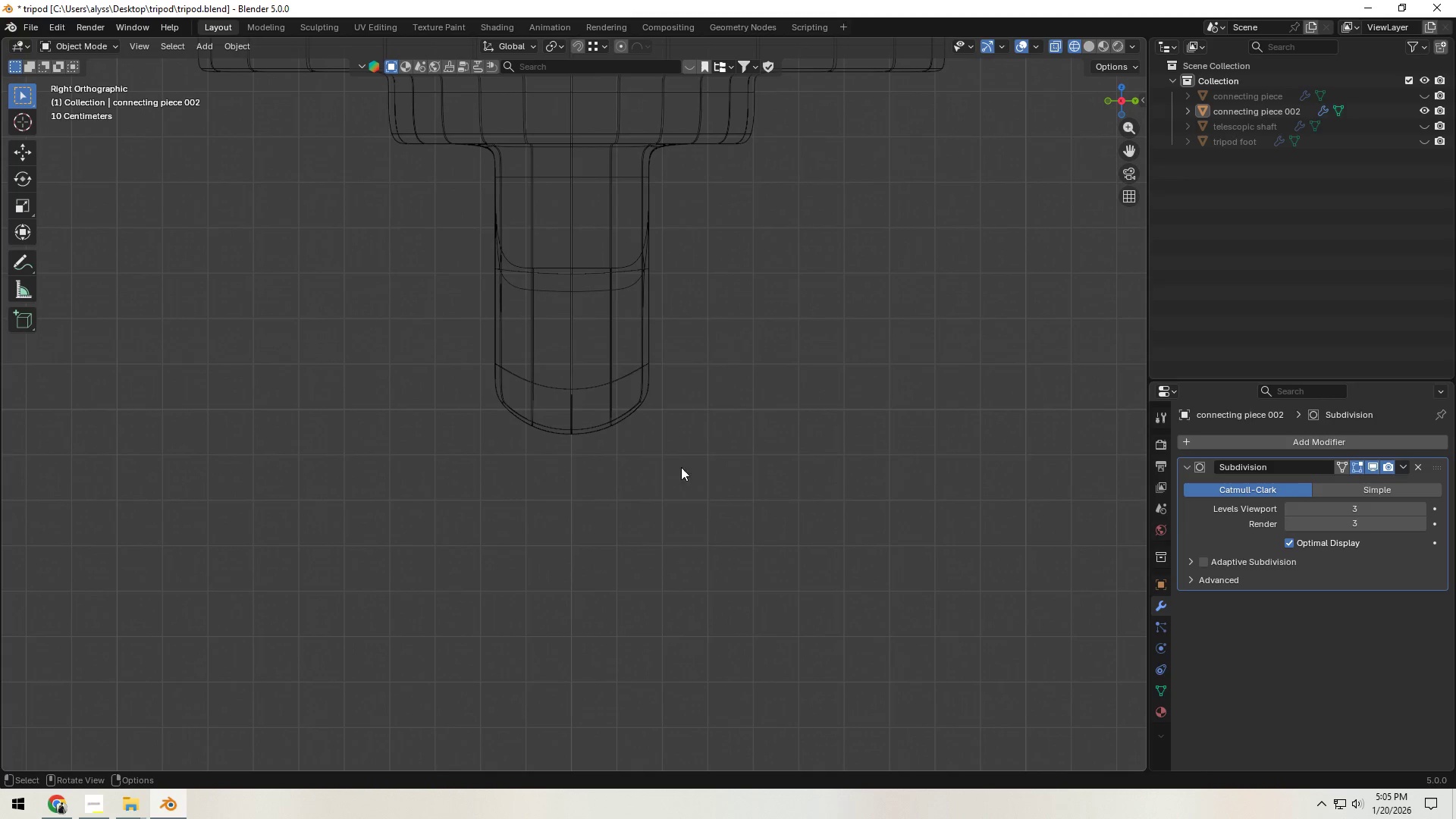 
key(Z)
 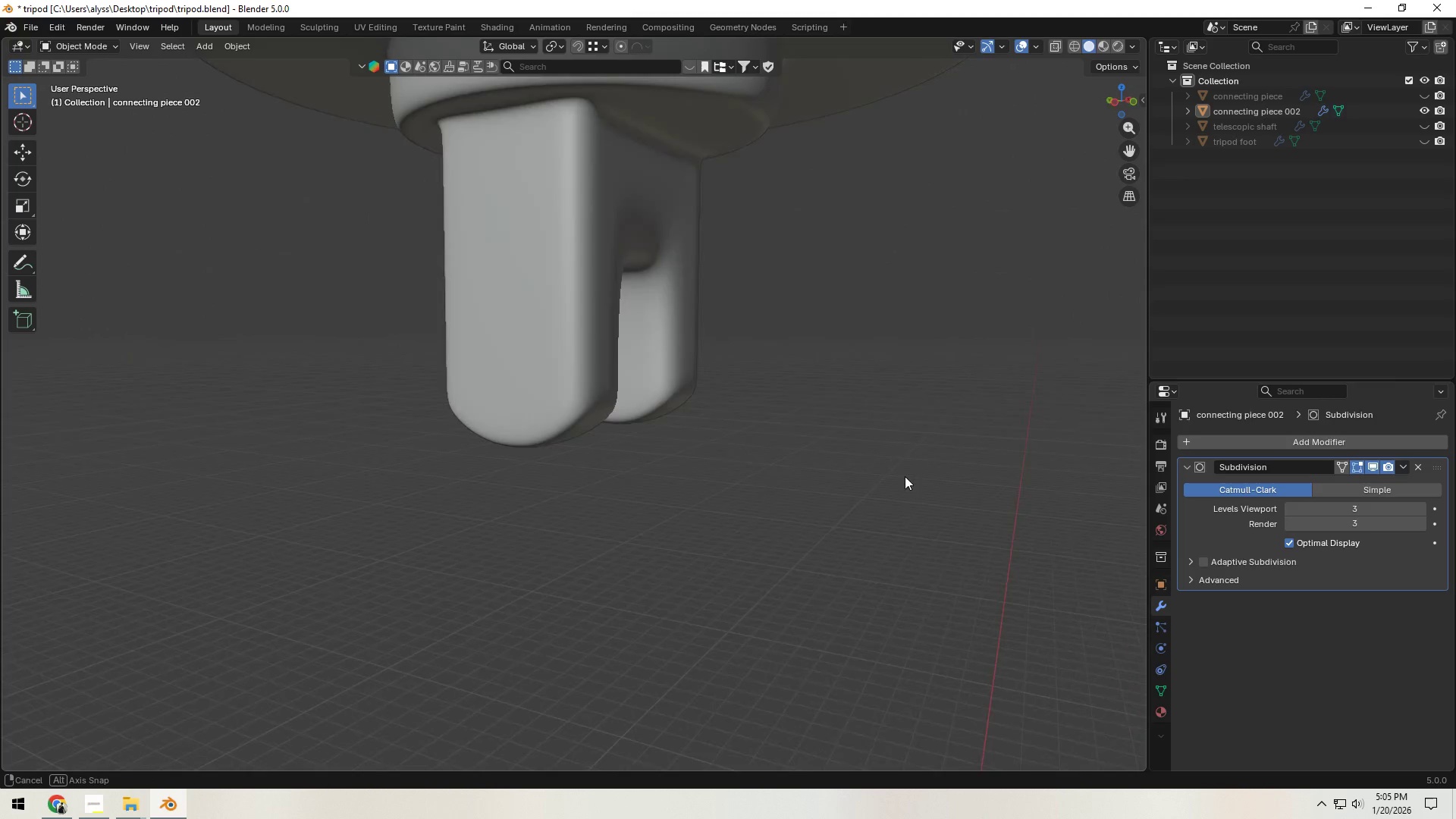 
scroll: coordinate [805, 469], scroll_direction: down, amount: 5.0
 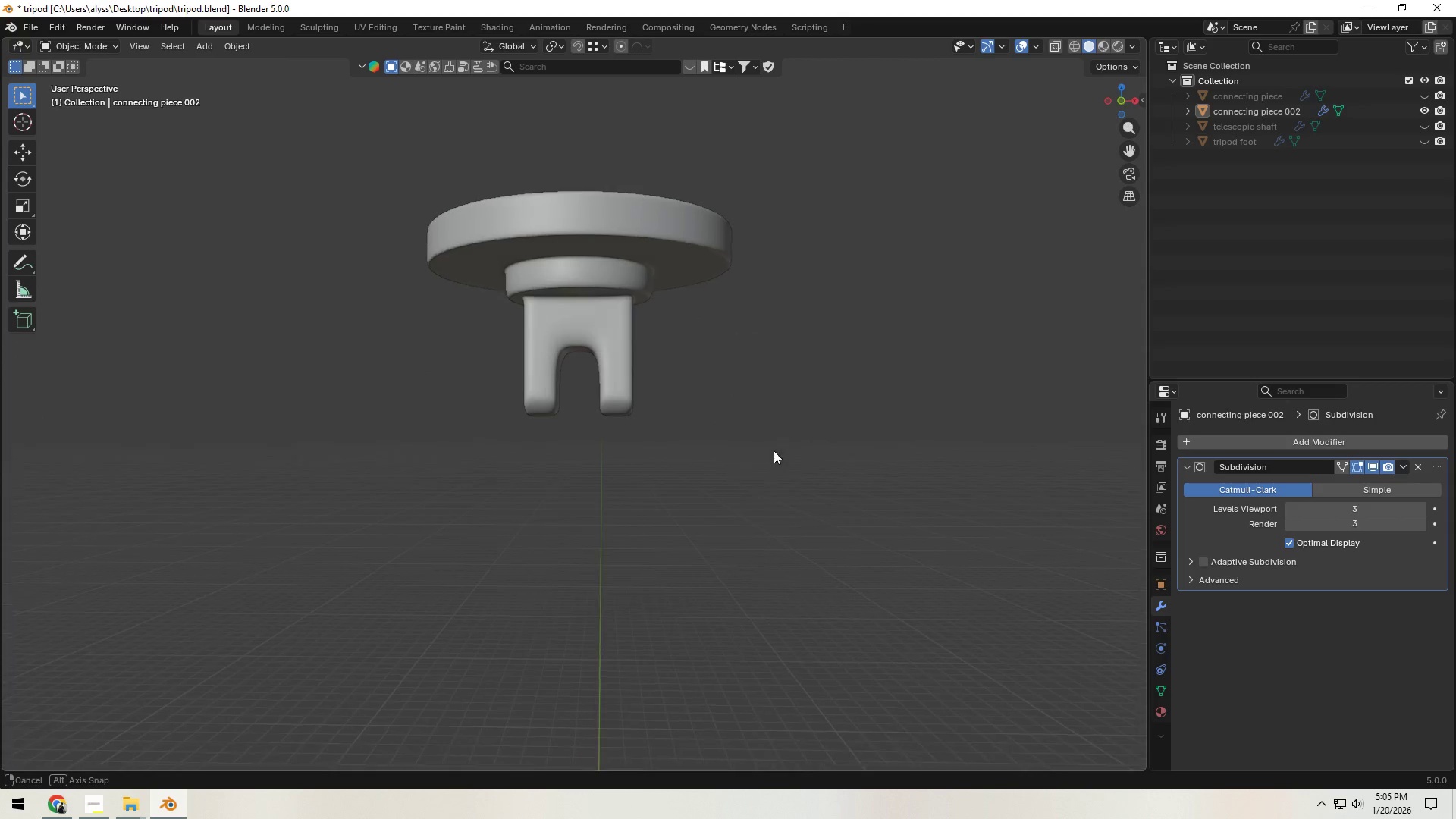 
key(Control+S)
 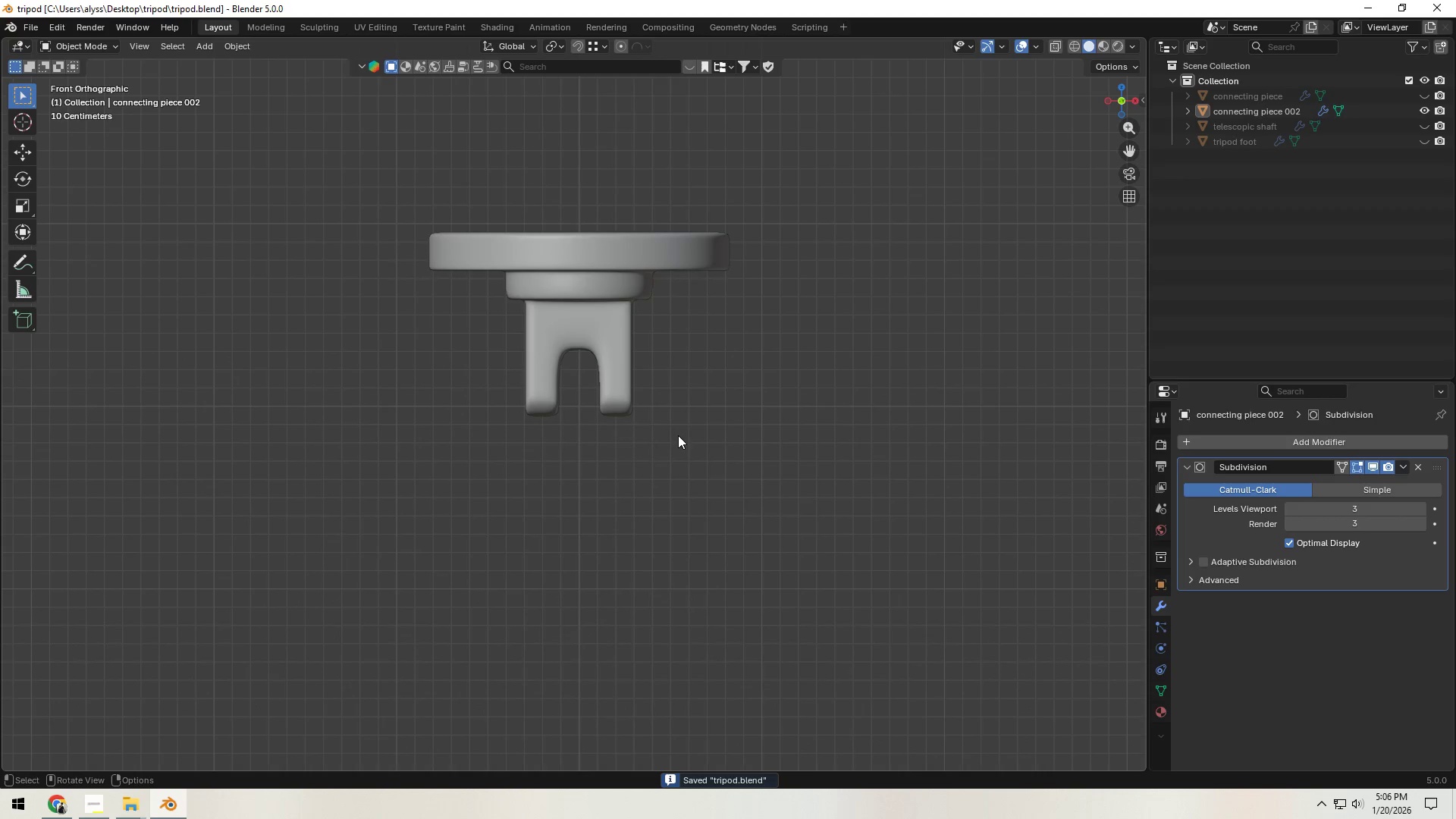 
scroll: coordinate [681, 440], scroll_direction: up, amount: 5.0
 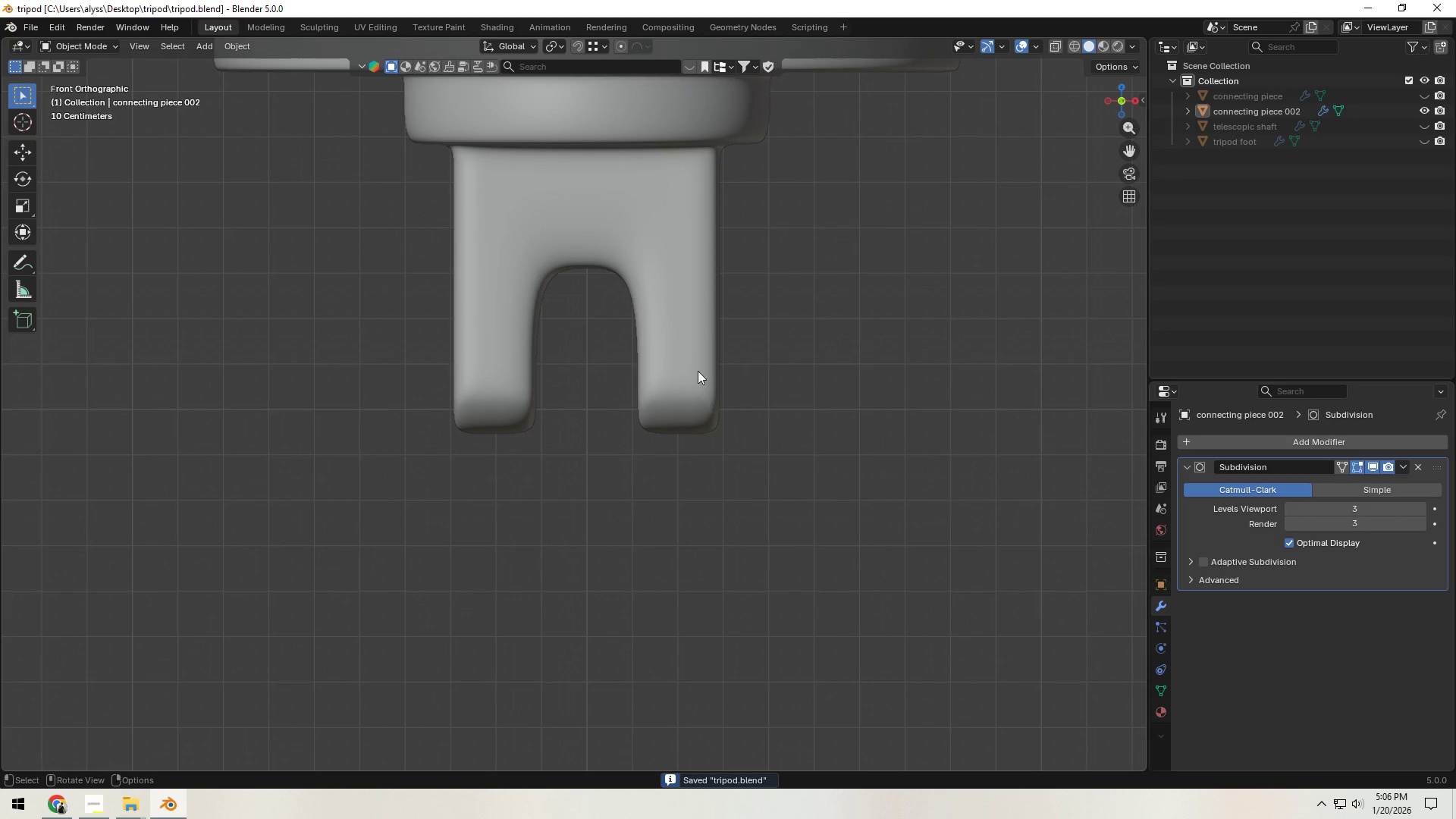 
key(Tab)
 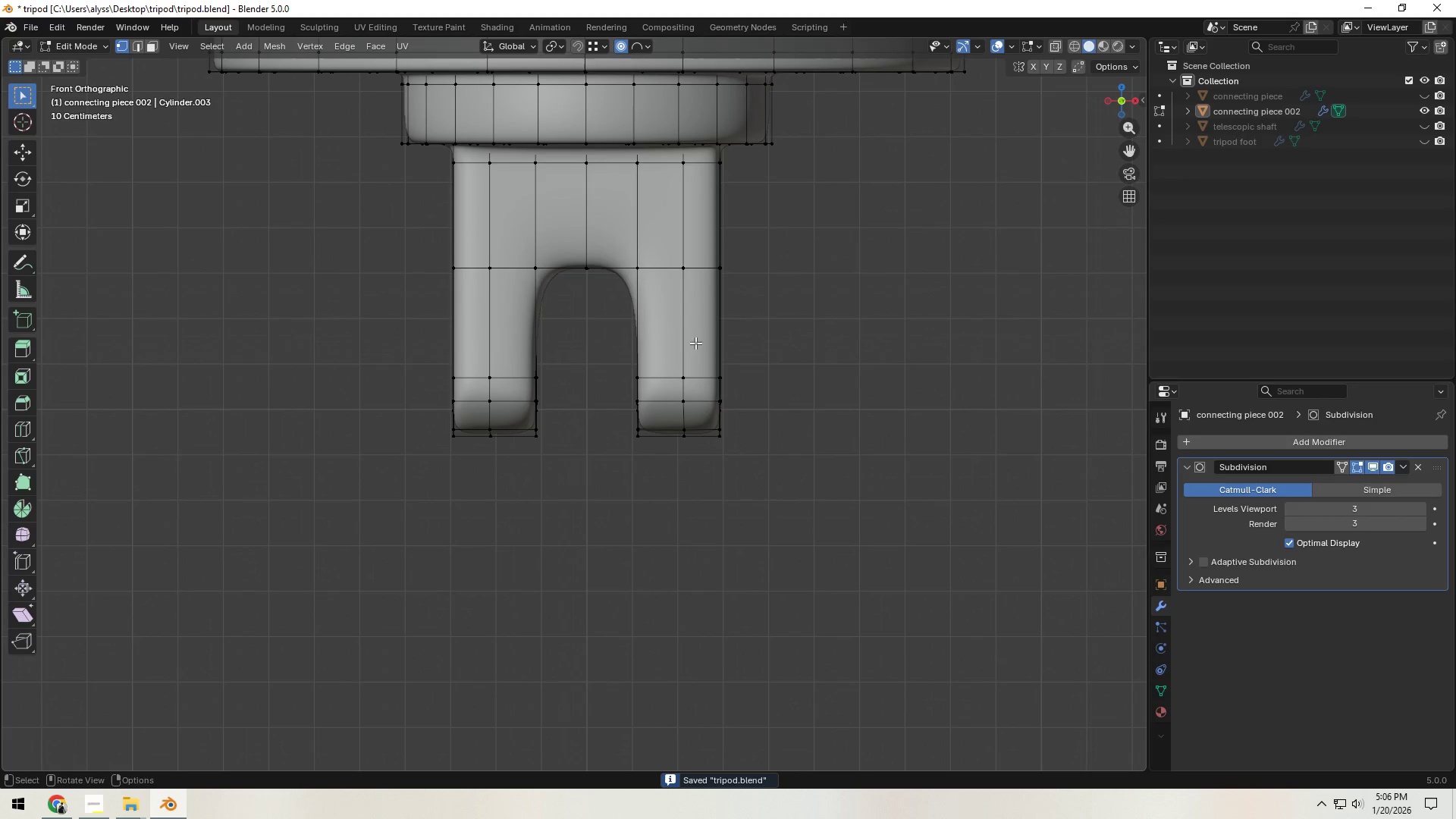 
key(Control+ControlLeft)
 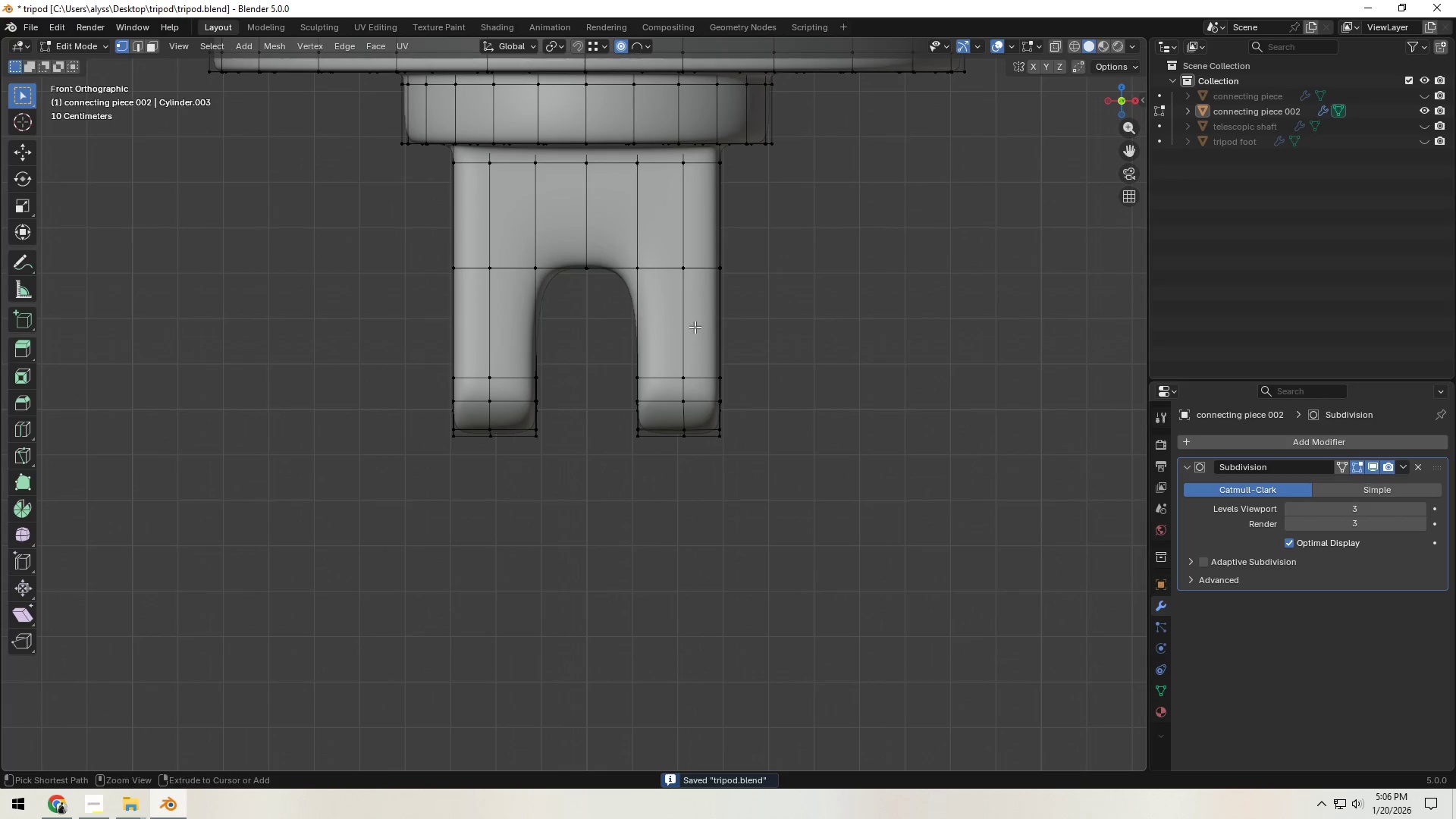 
key(Control+R)
 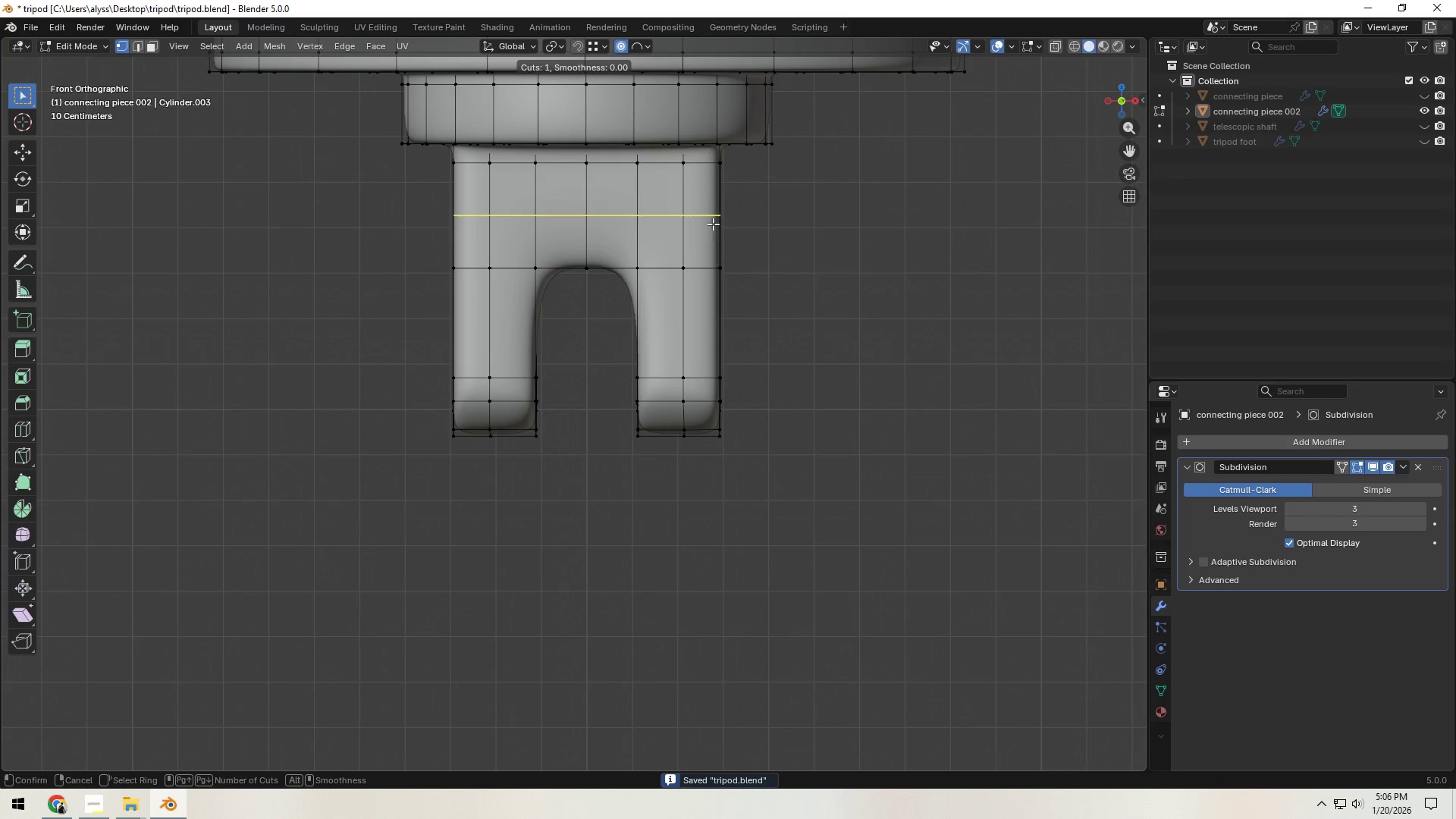 
left_click([713, 224])
 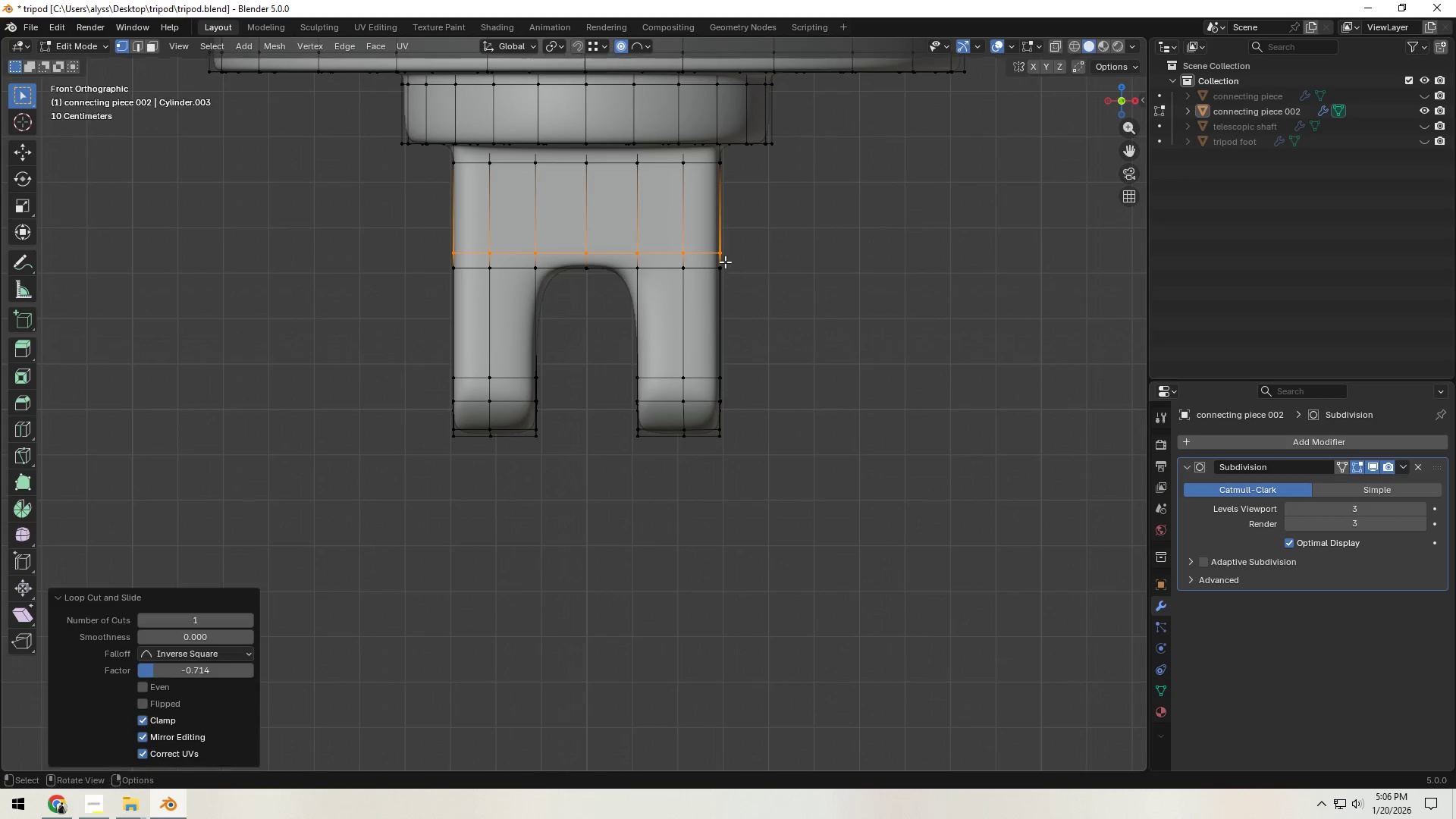 
key(Control+ControlLeft)
 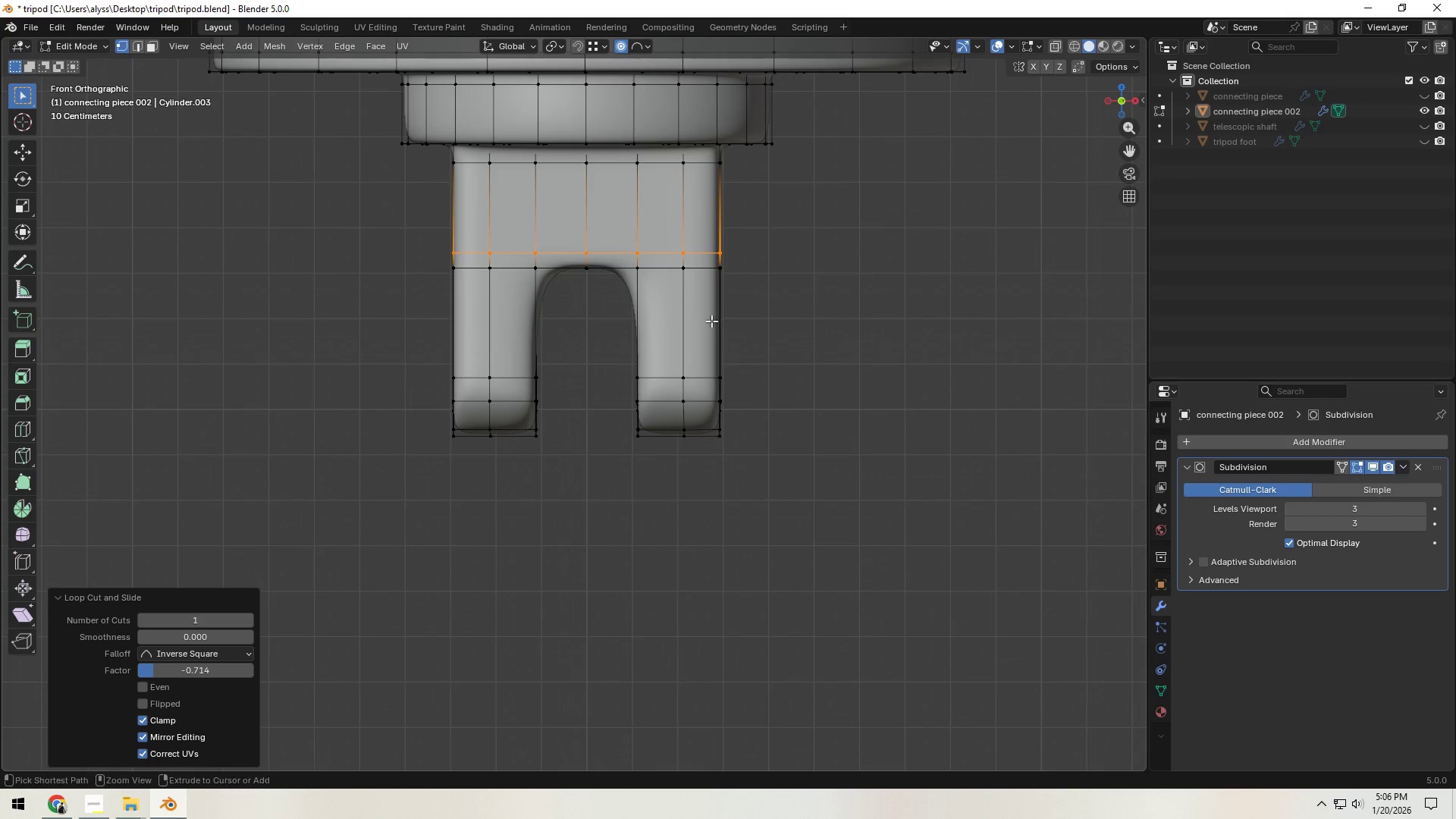 
key(Control+R)
 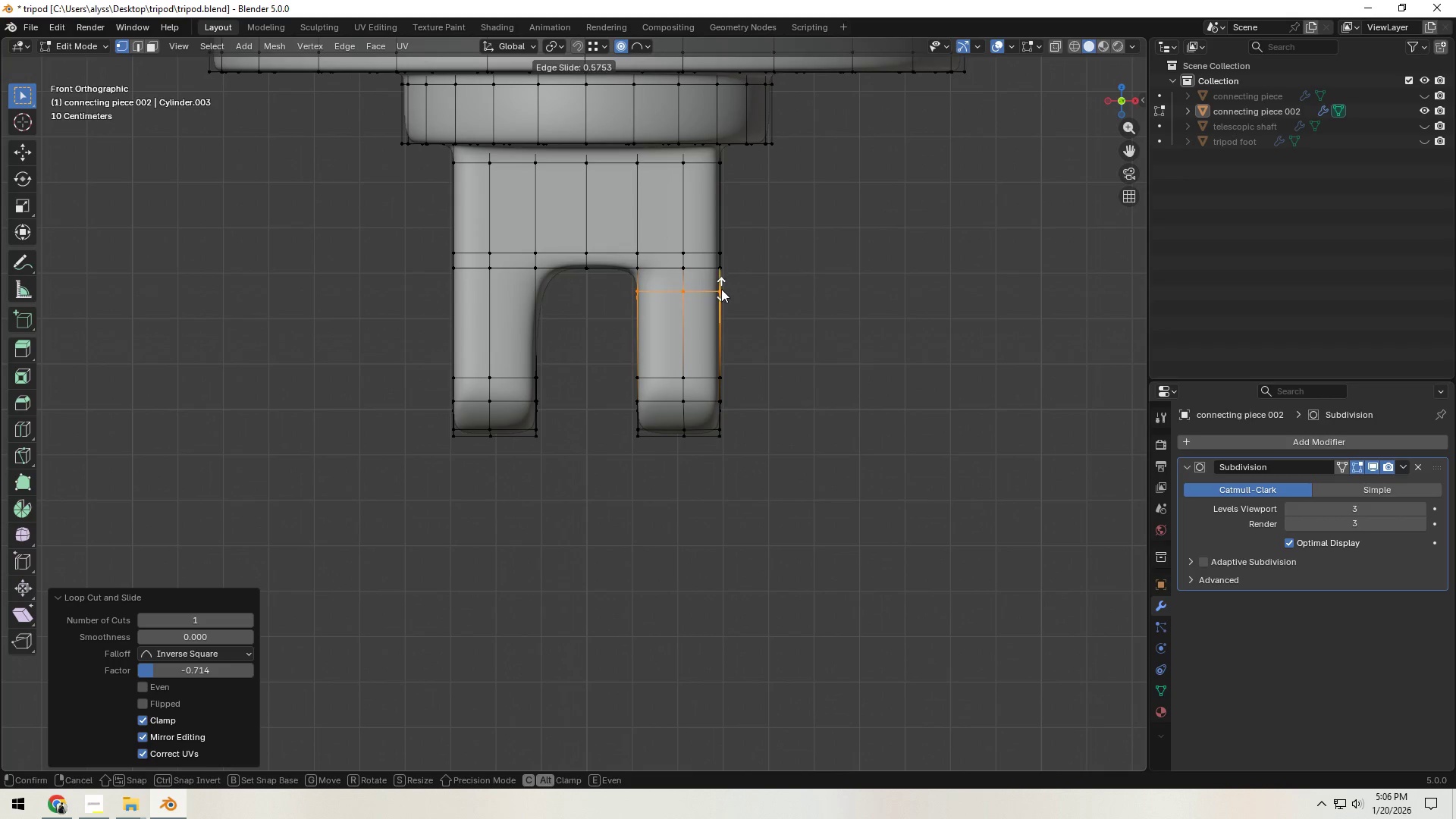 
left_click([721, 291])
 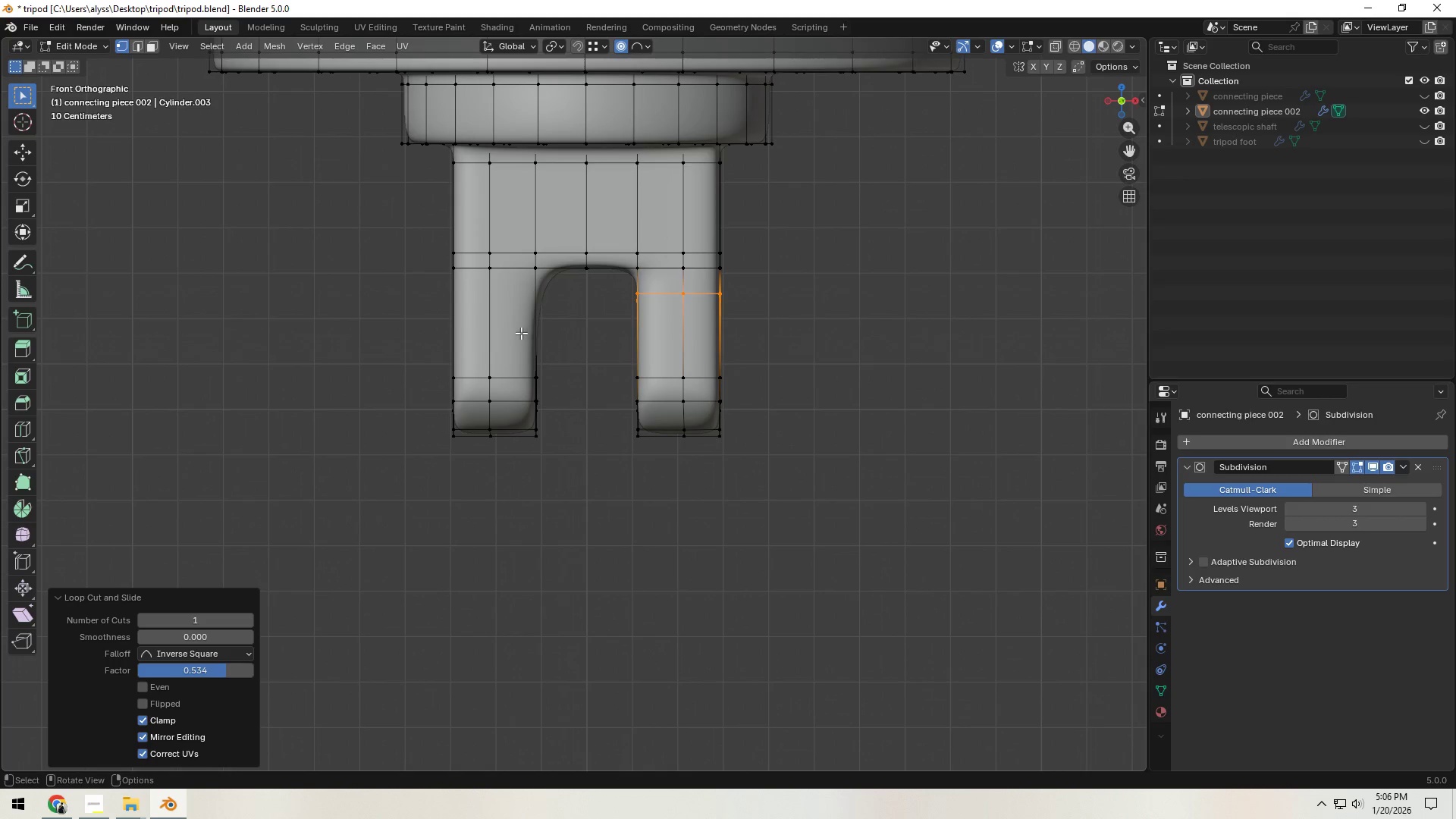 
key(Control+ControlLeft)
 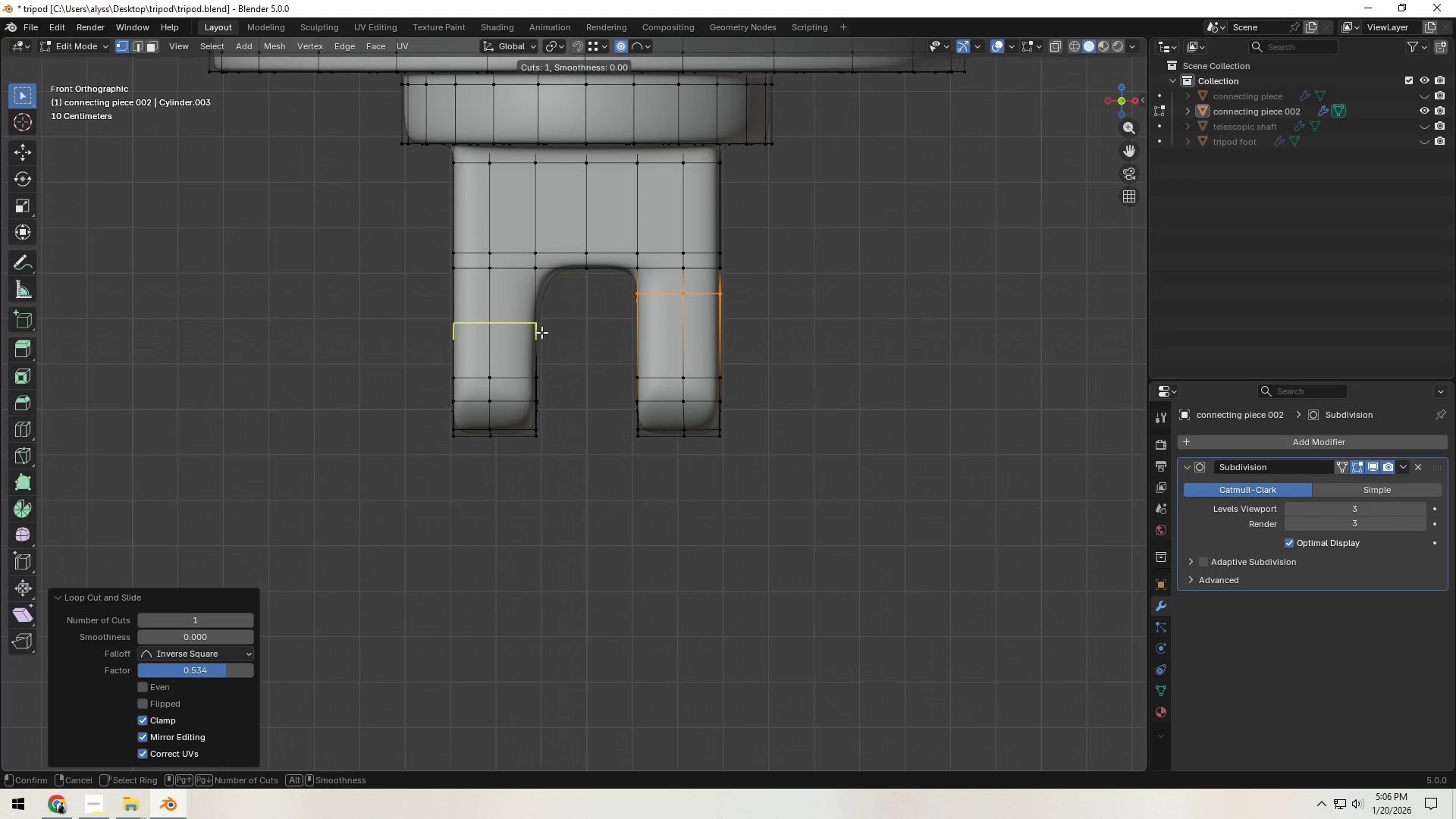 
key(Control+R)
 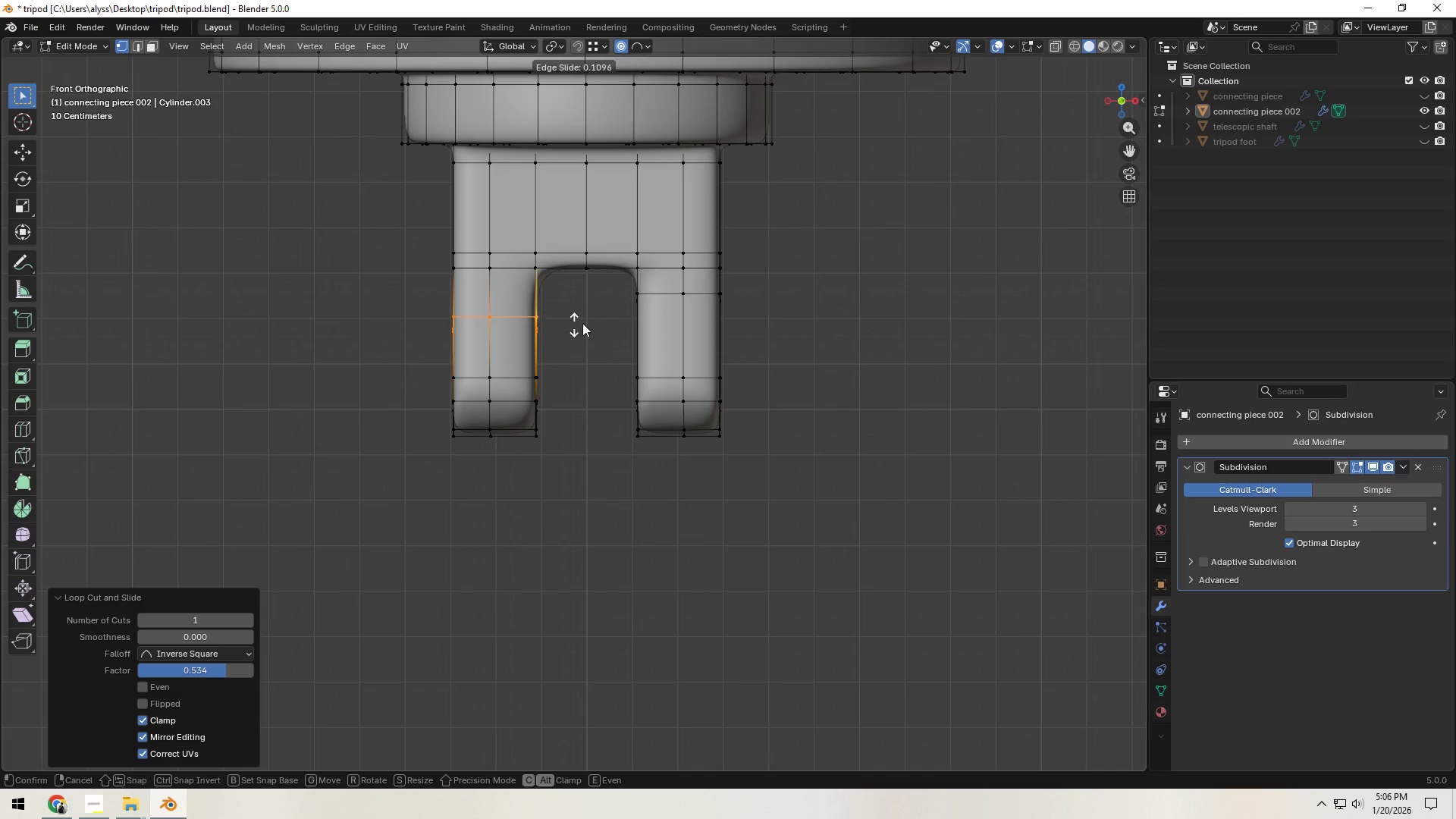 
hold_key(key=ControlLeft, duration=0.88)
left_click([633, 292])
 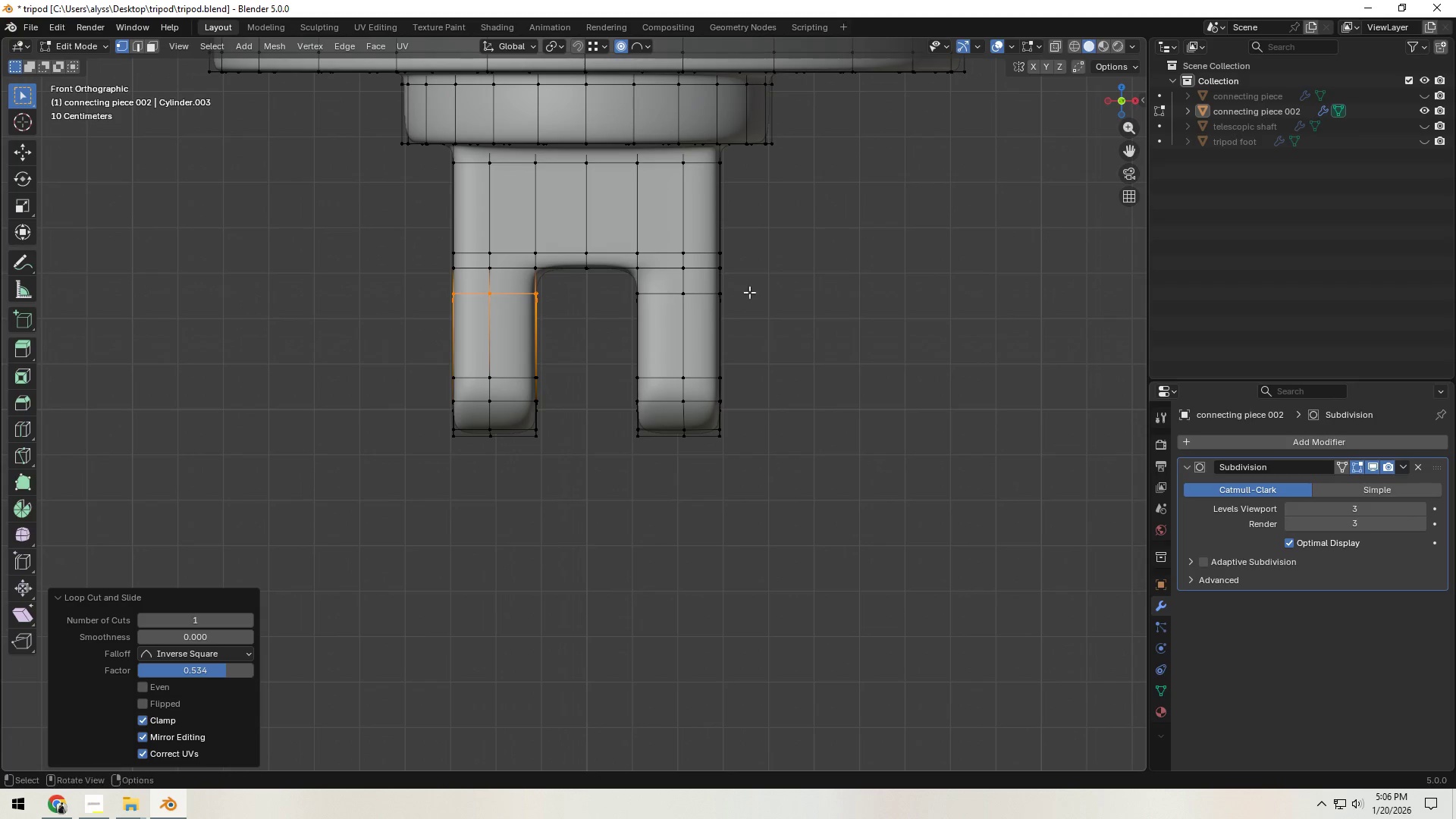 
double_click([824, 292])
 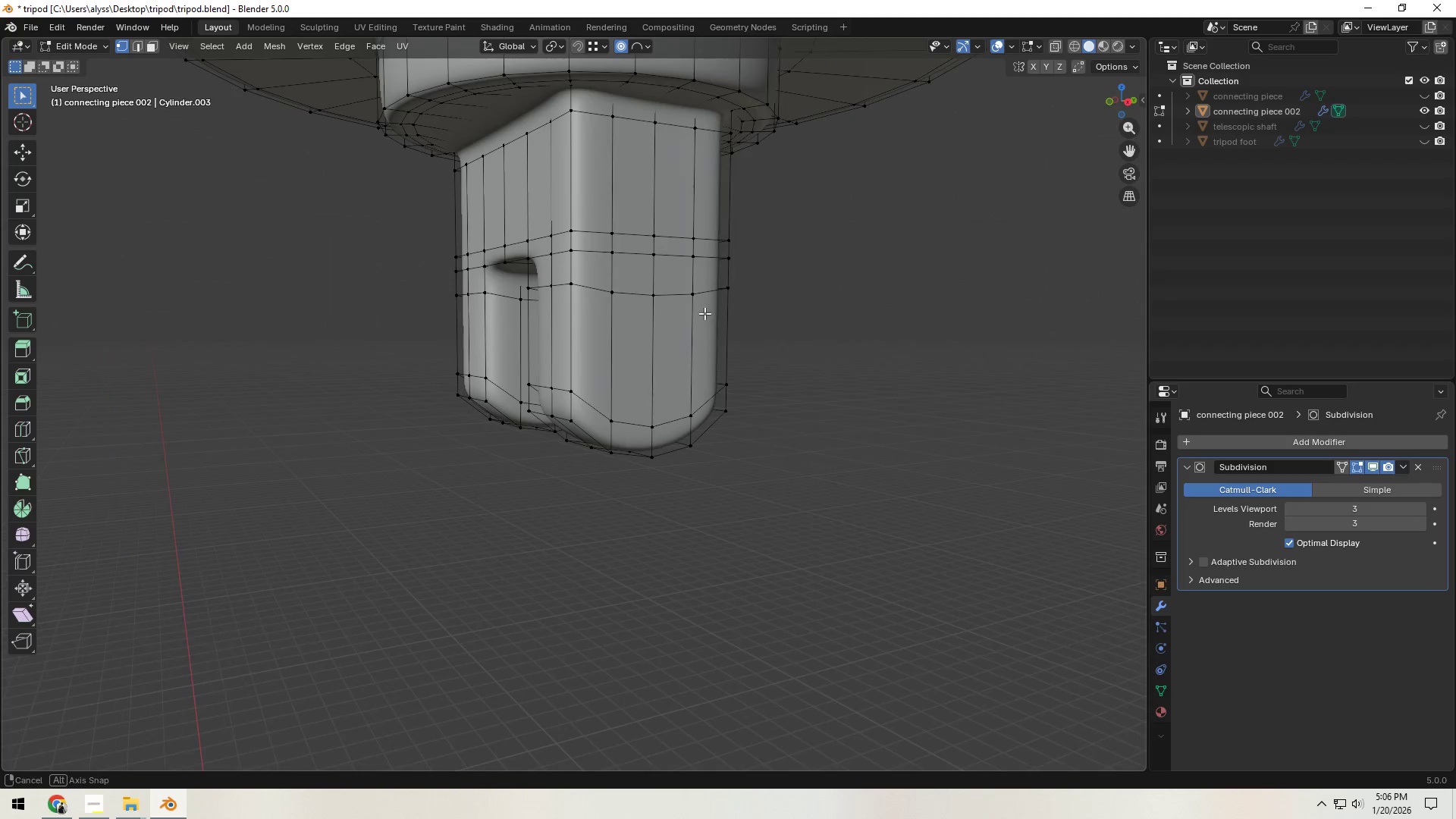 
key(Control+S)
 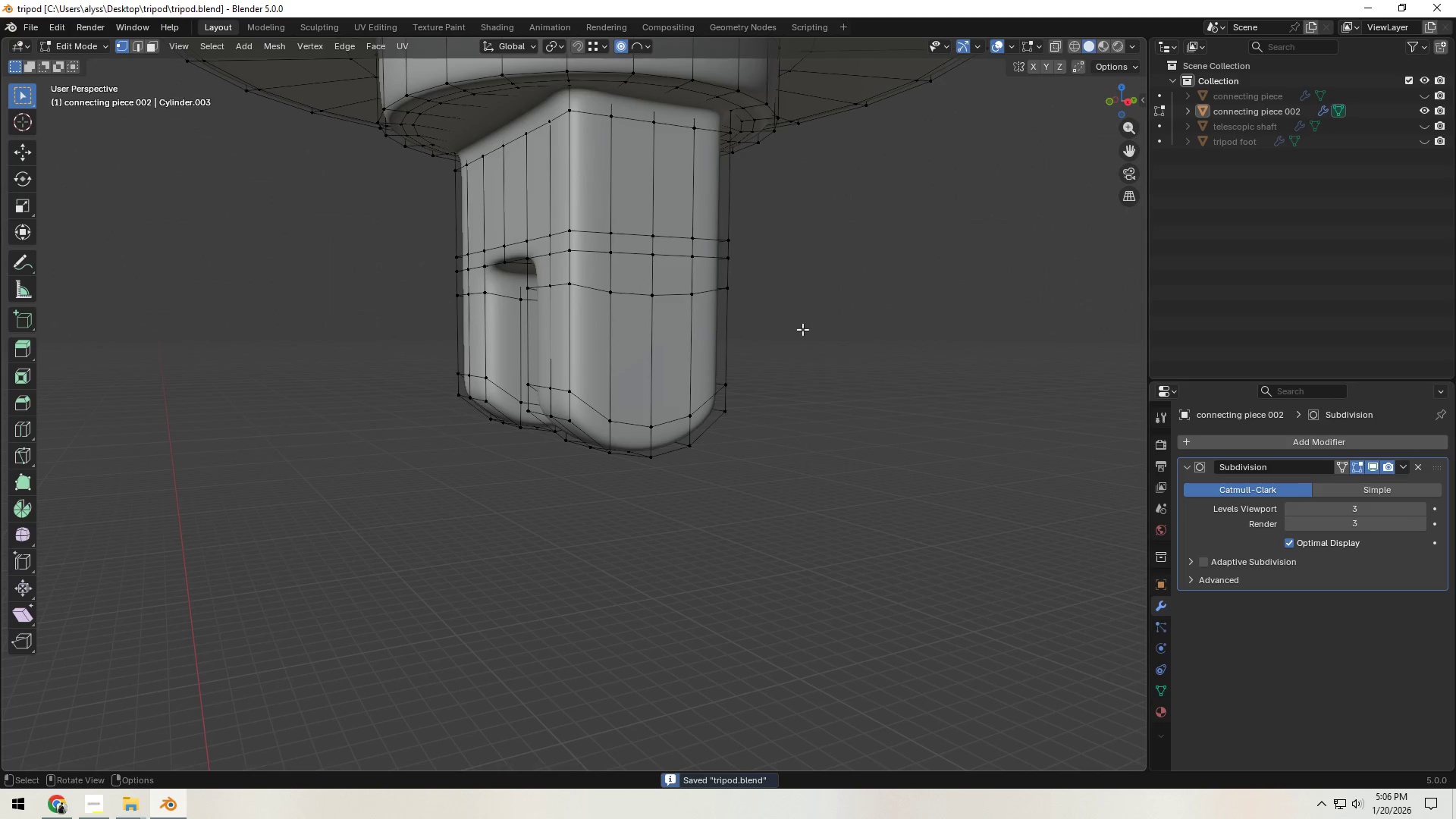 
key(Tab)
 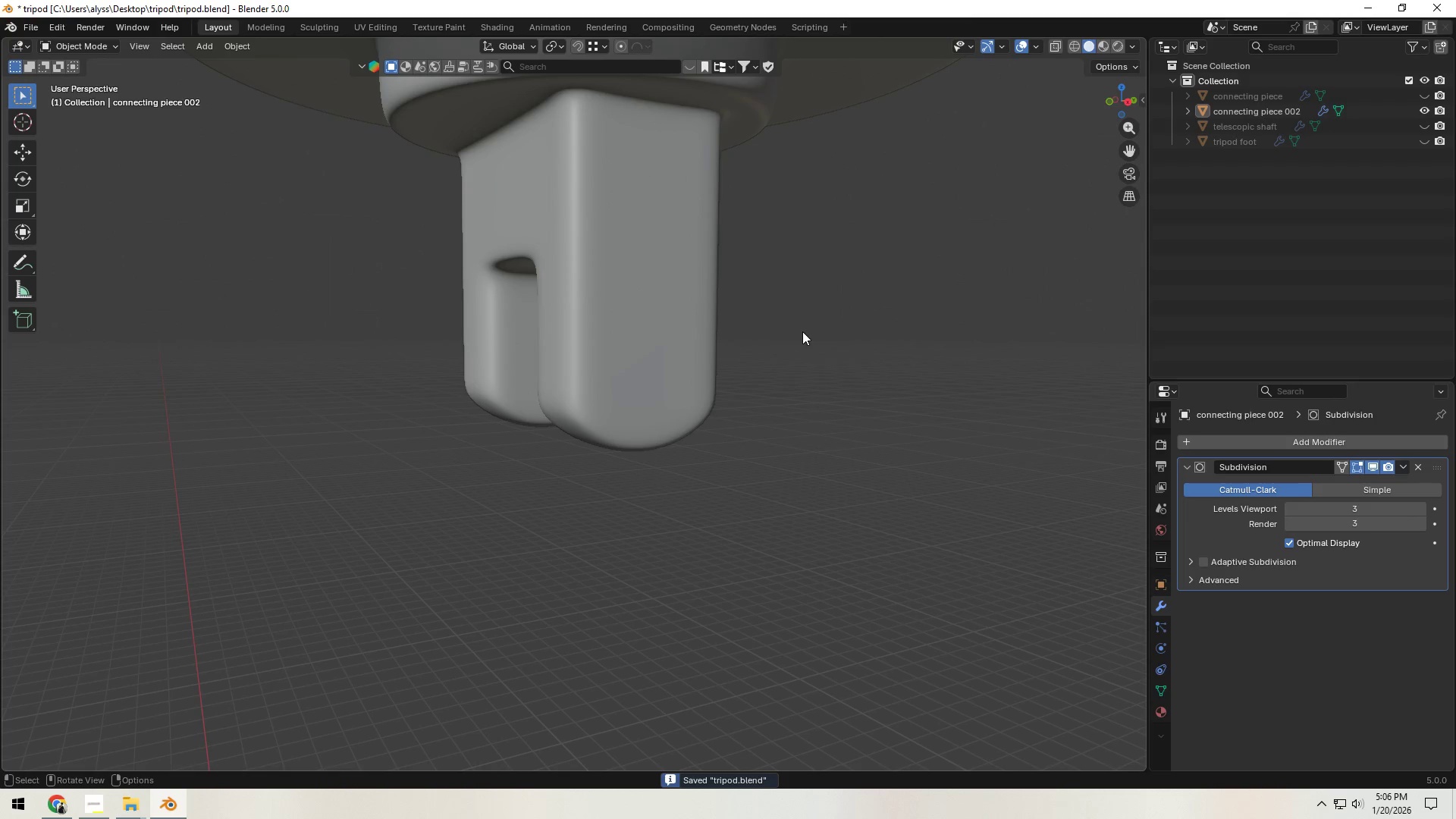 
left_click([802, 331])
 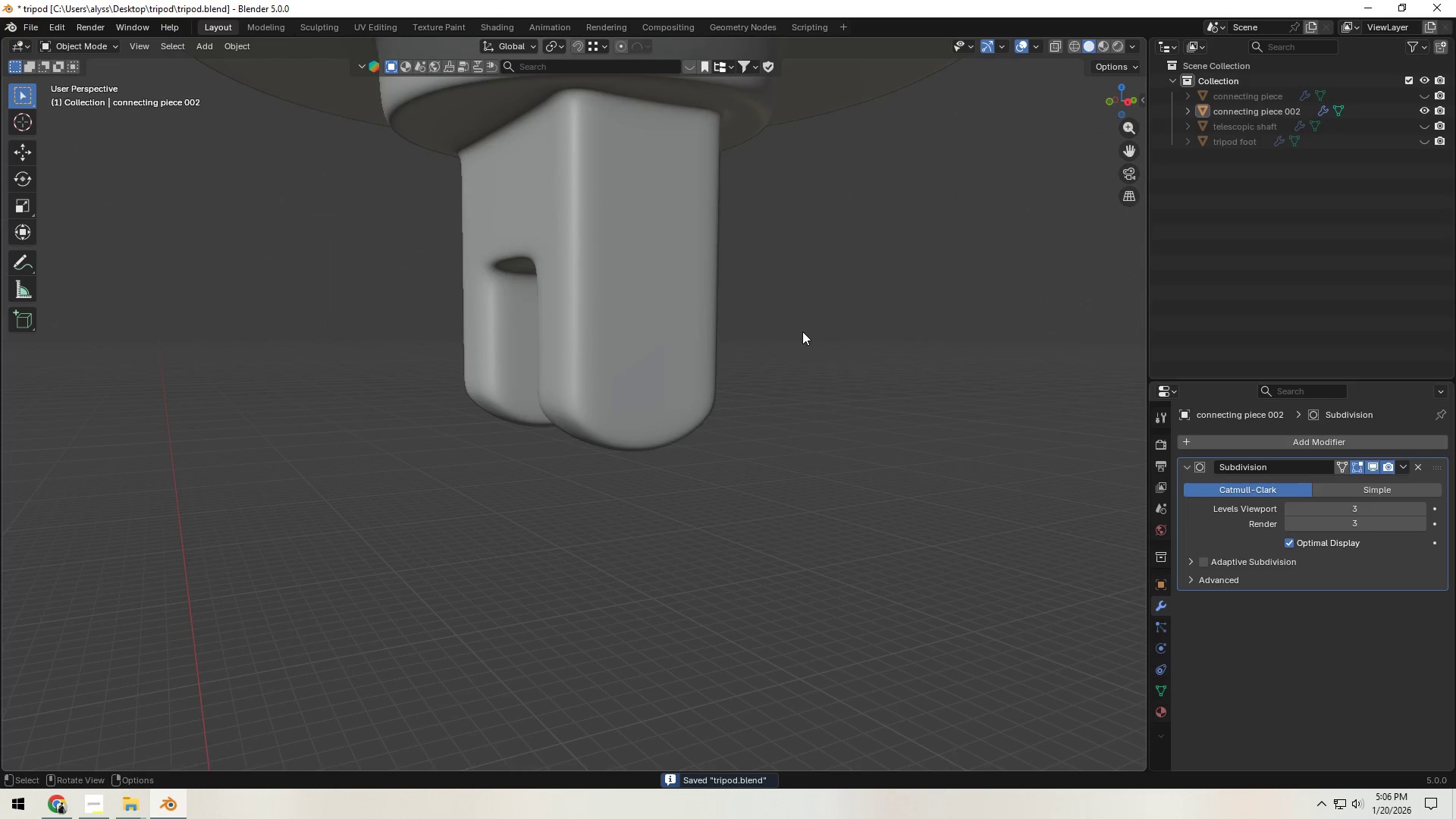 
scroll: coordinate [802, 333], scroll_direction: down, amount: 6.0
 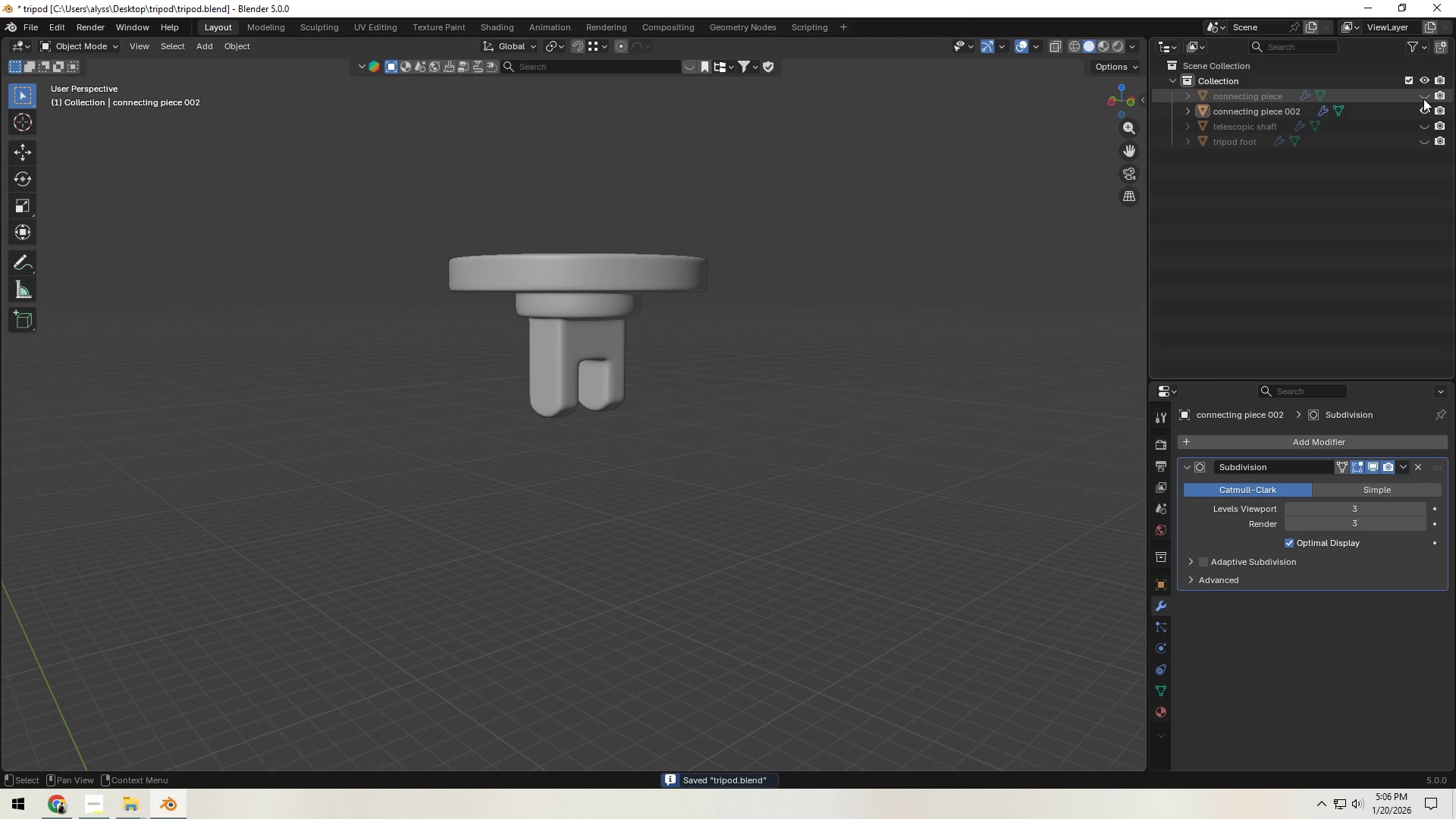 
double_click([797, 391])
 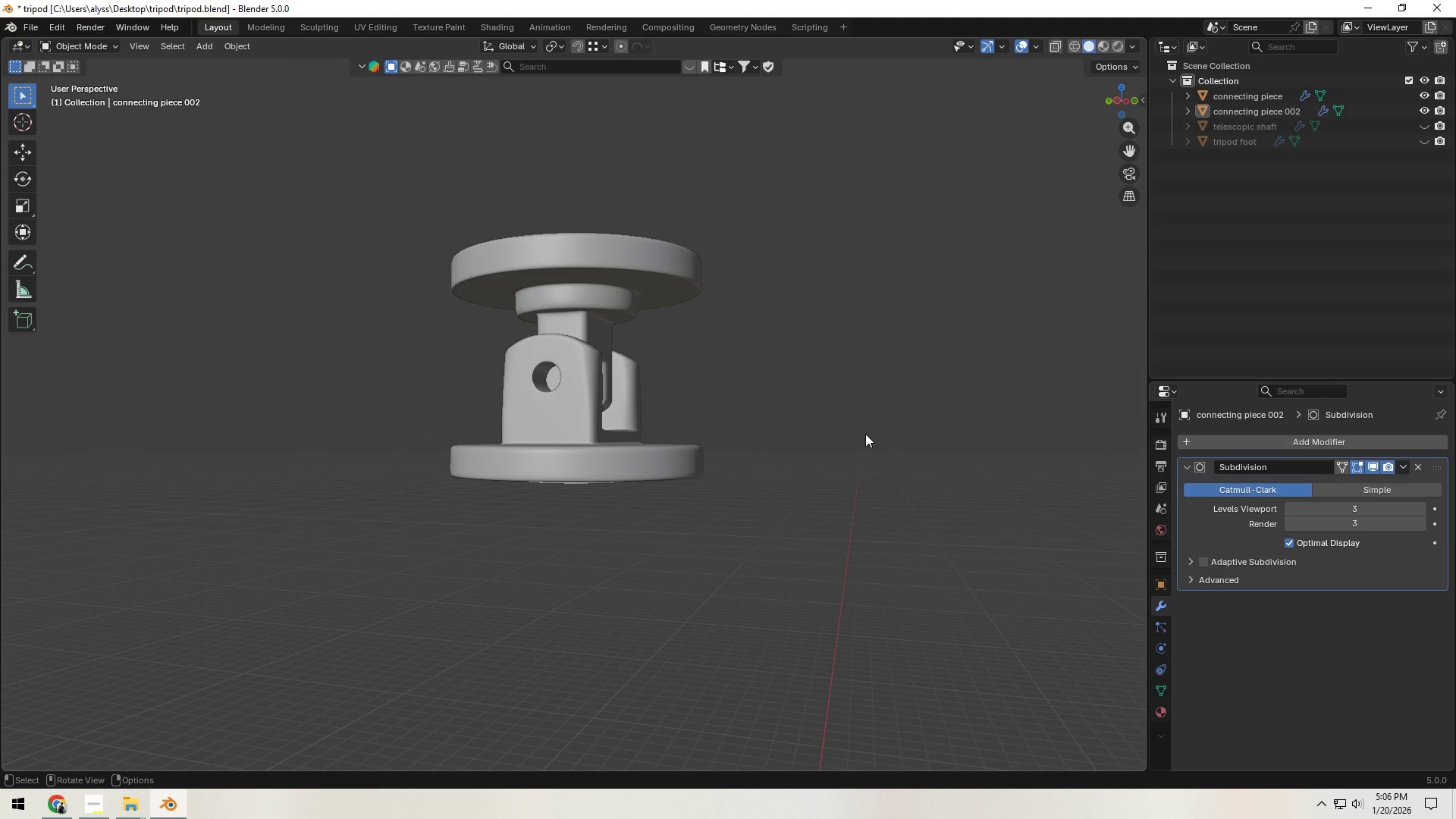 
wait(17.44)
 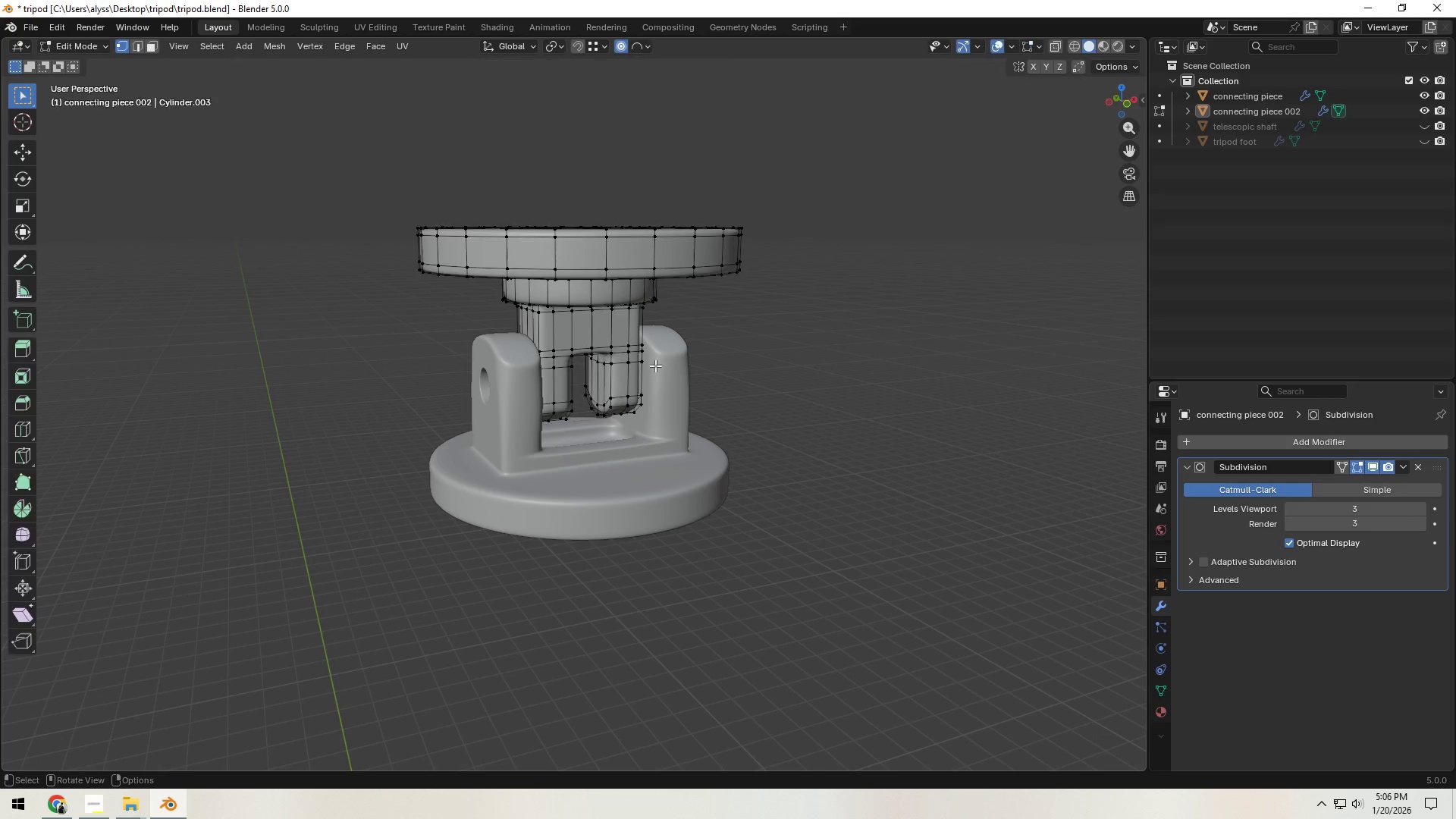 
key(Tab)
 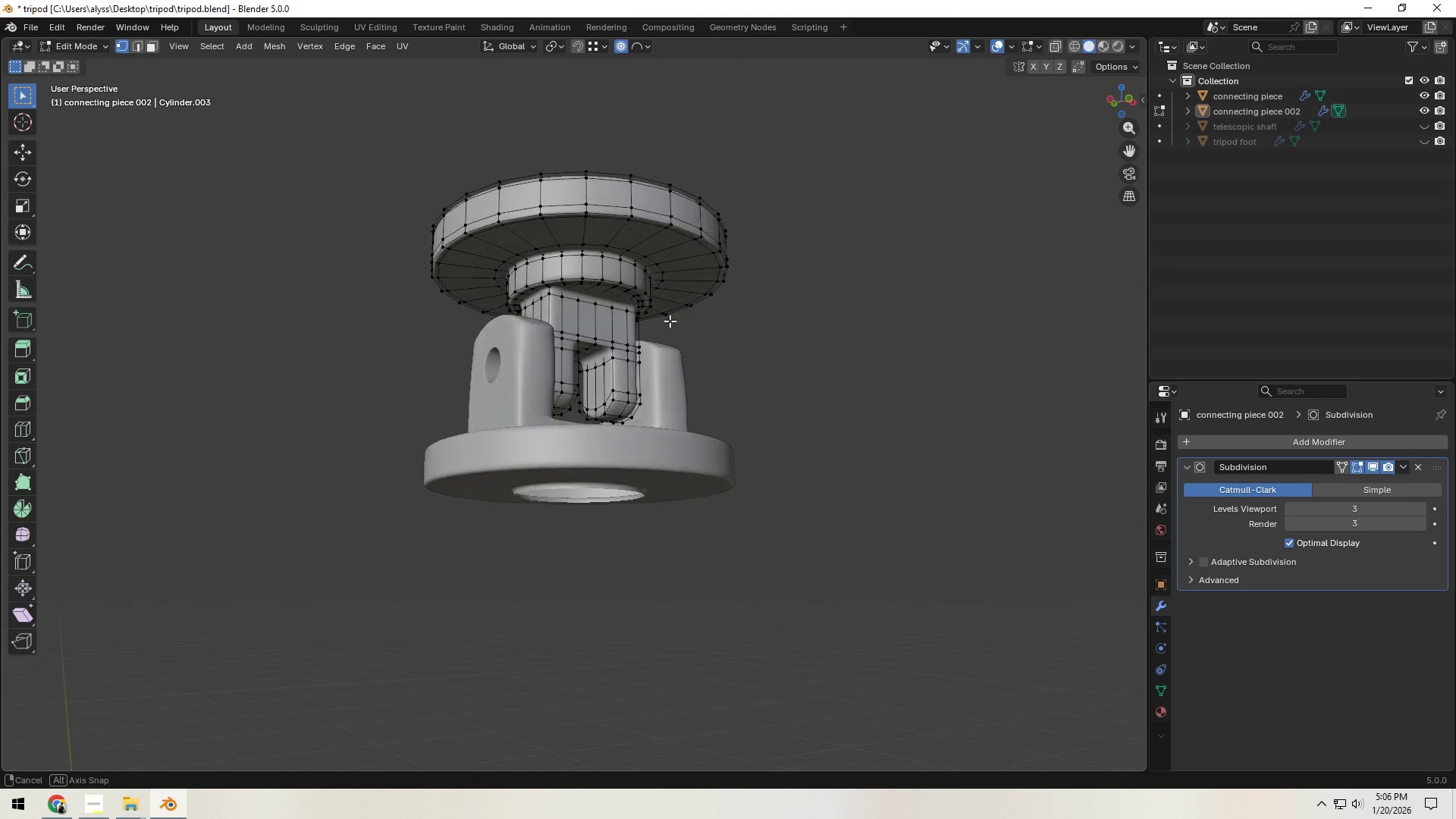 
scroll: coordinate [658, 323], scroll_direction: up, amount: 4.0
 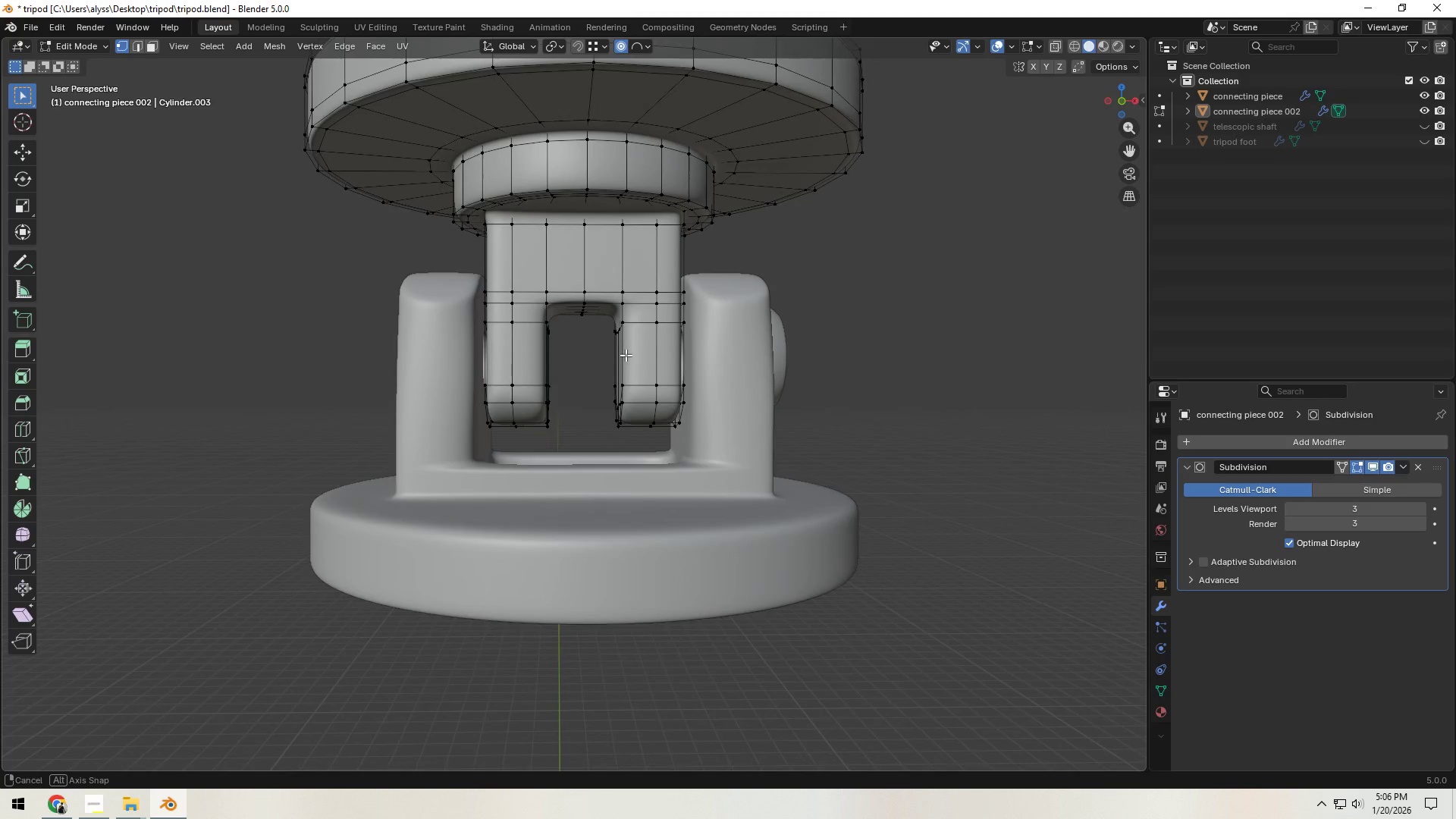 
hold_key(key=AltLeft, duration=1.5)
left_click([664, 124])
 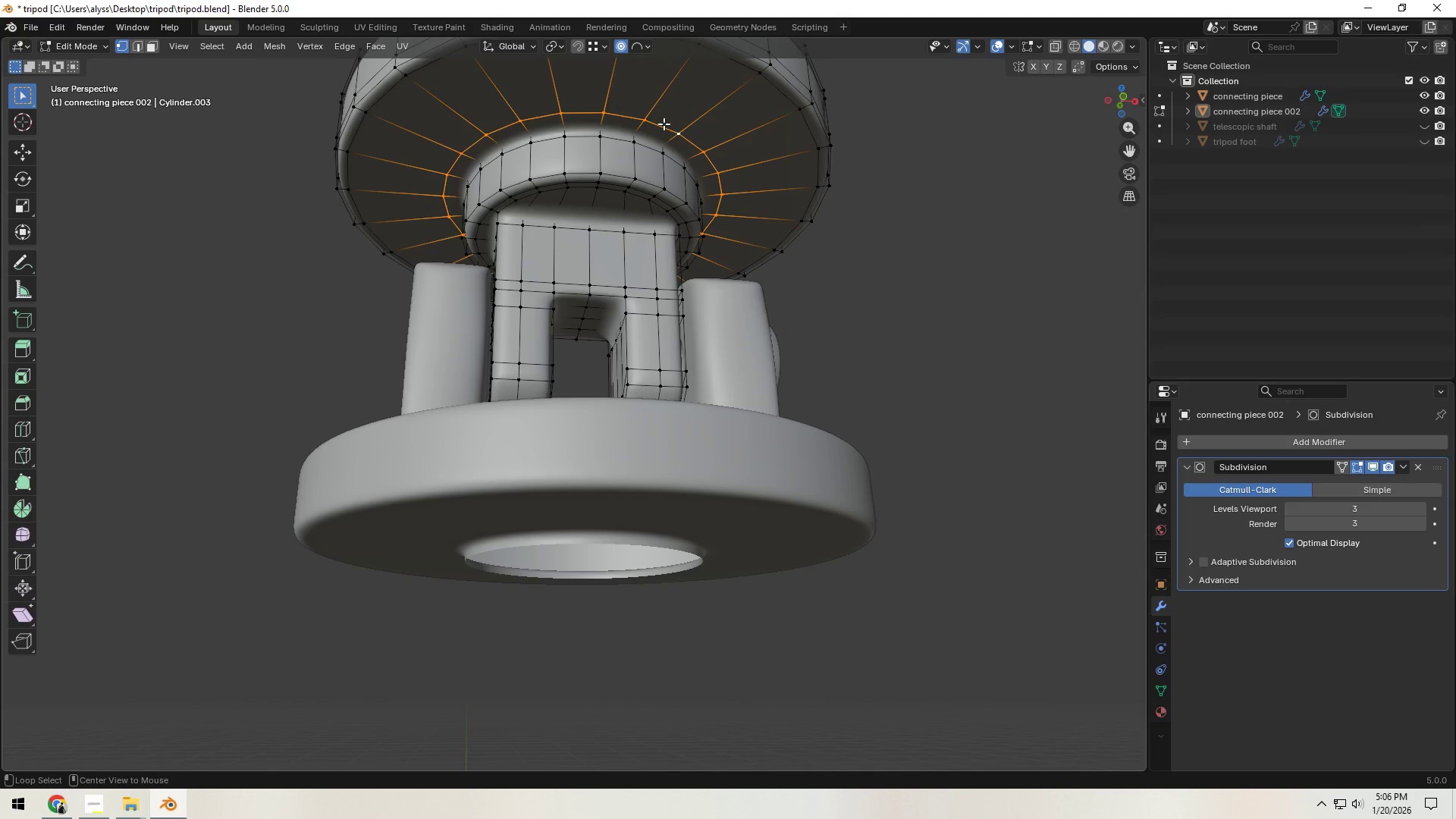 
key(Alt+AltLeft)
 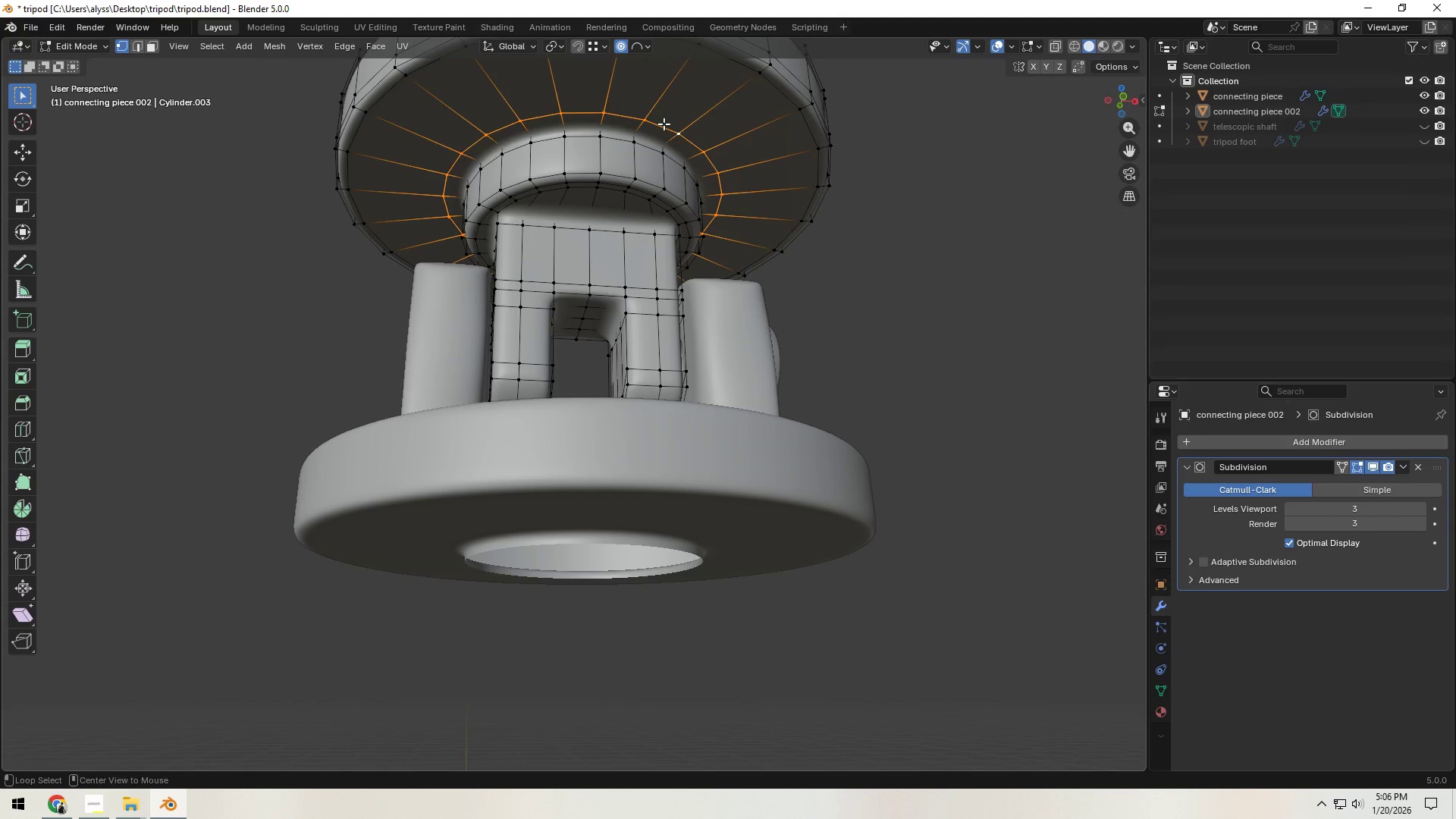 
key(Alt+AltLeft)
 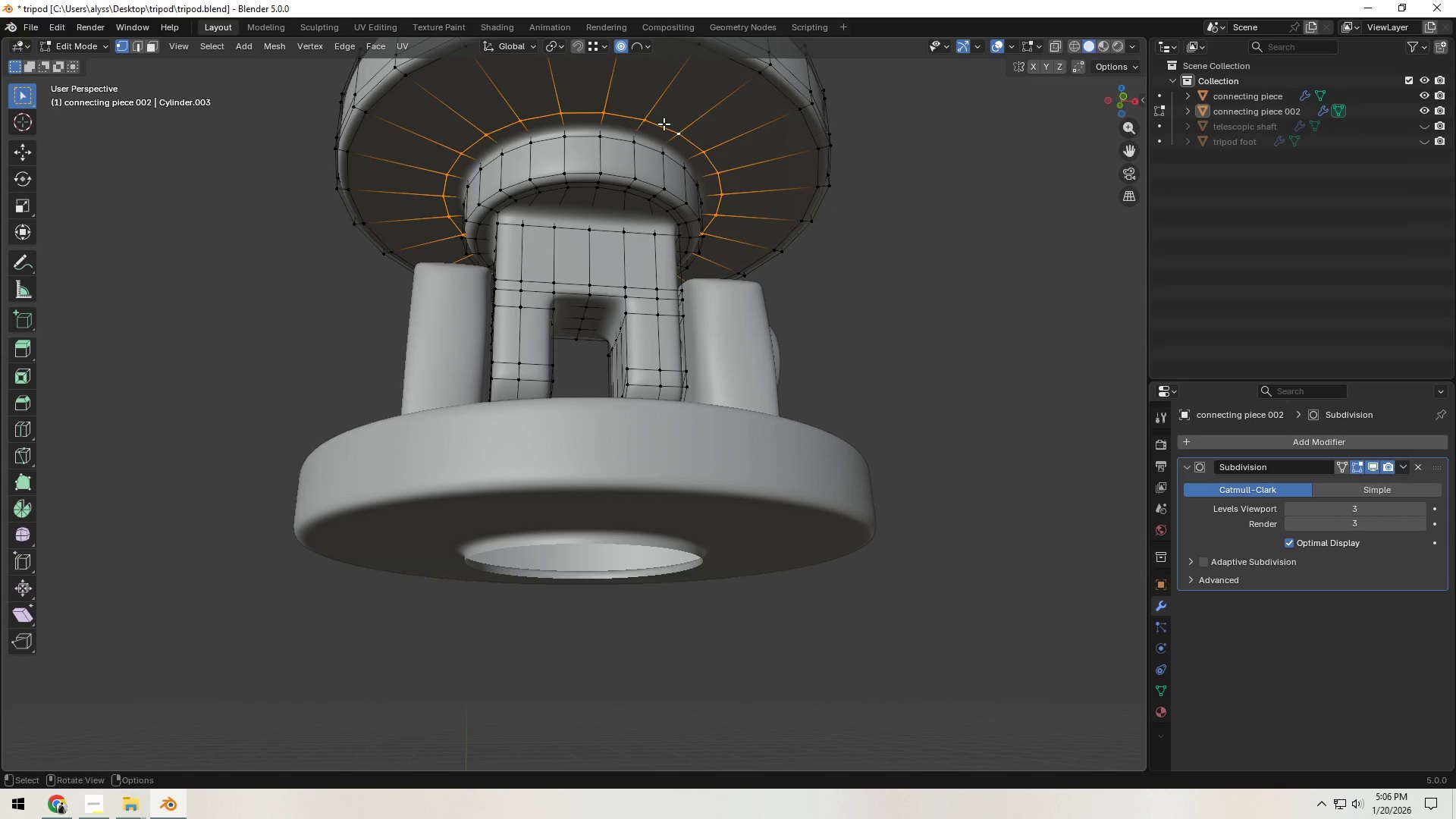 
key(Alt+AltLeft)
 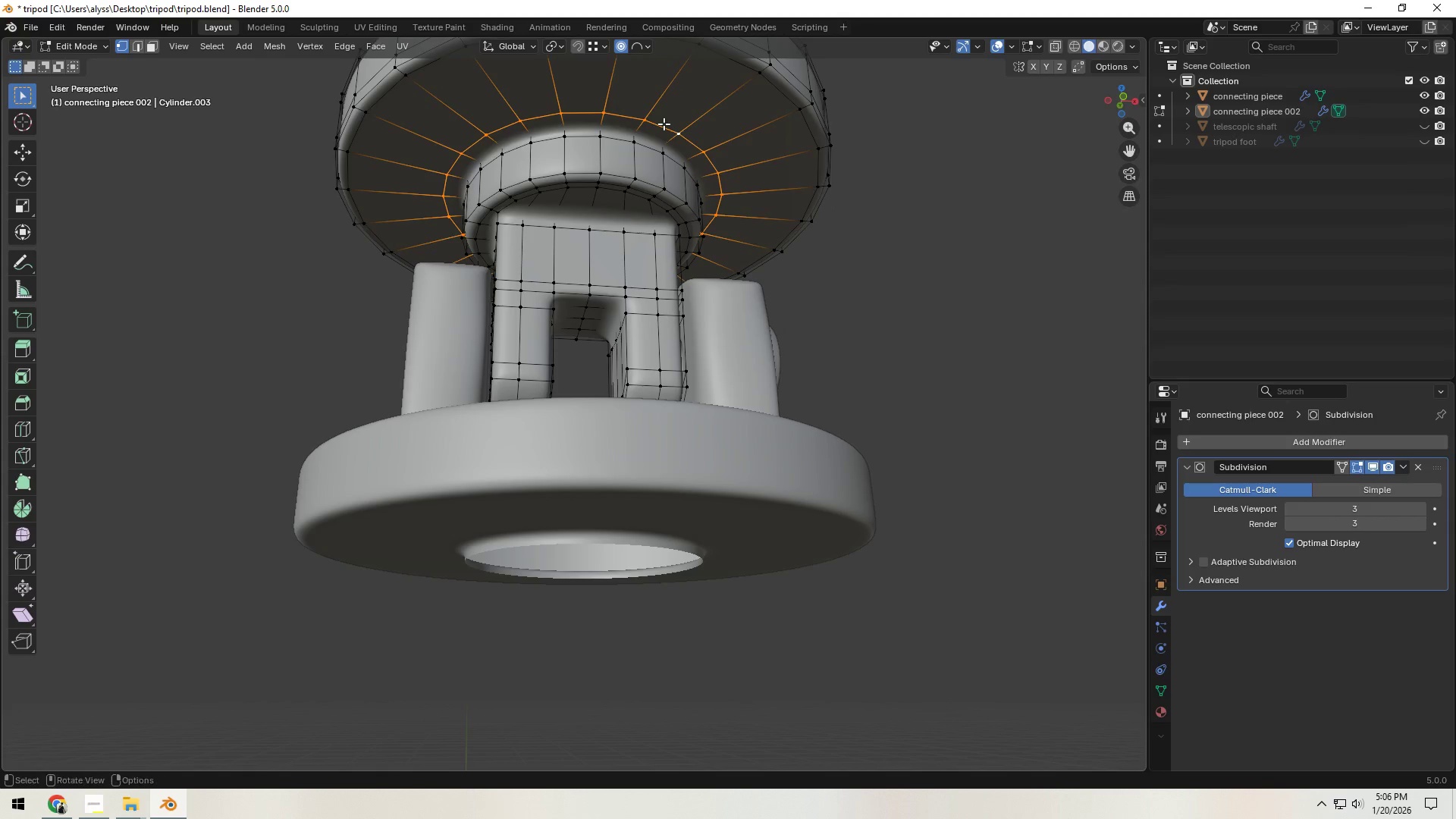 
key(Alt+AltLeft)
 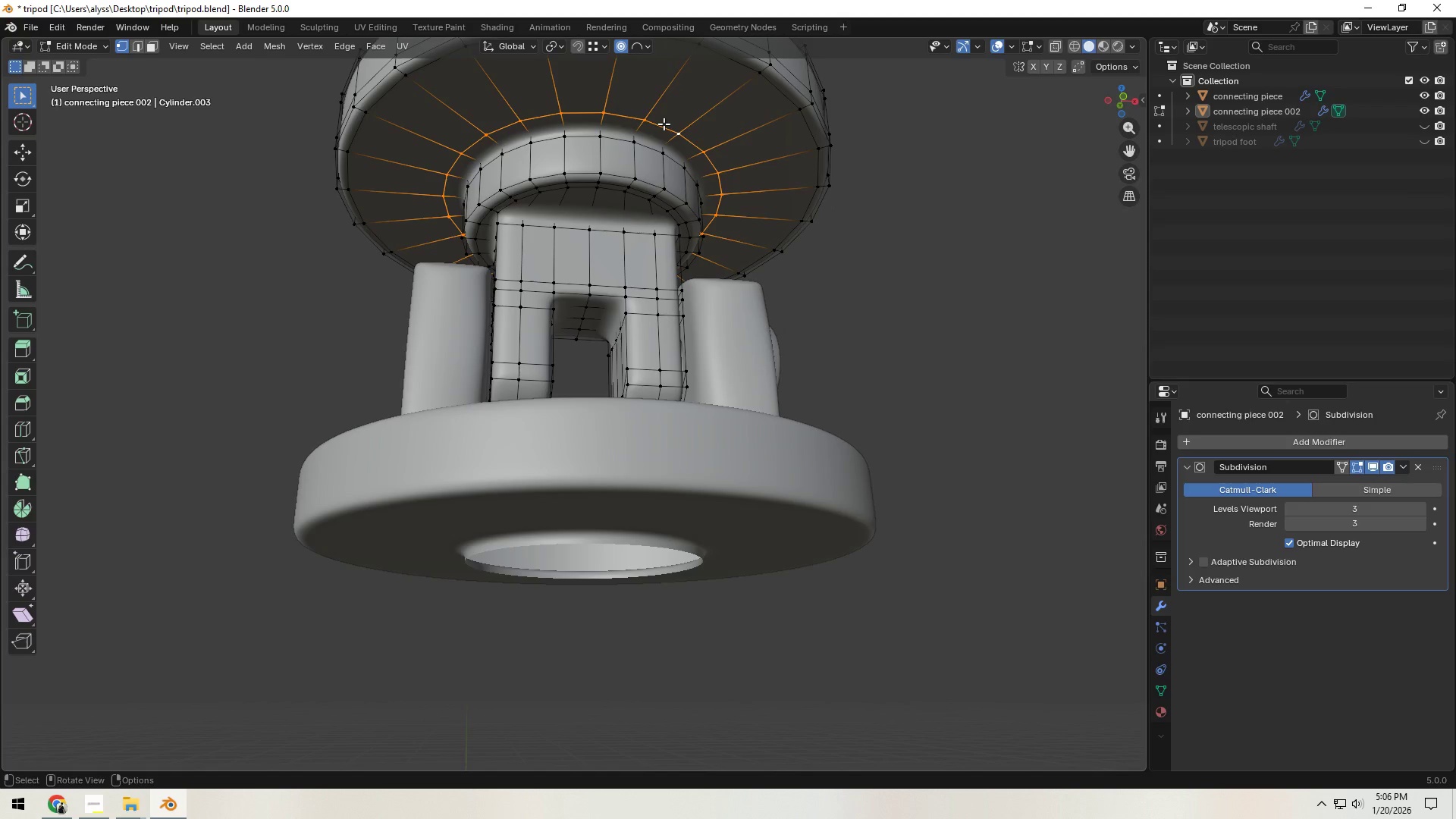 
key(Alt+AltLeft)
 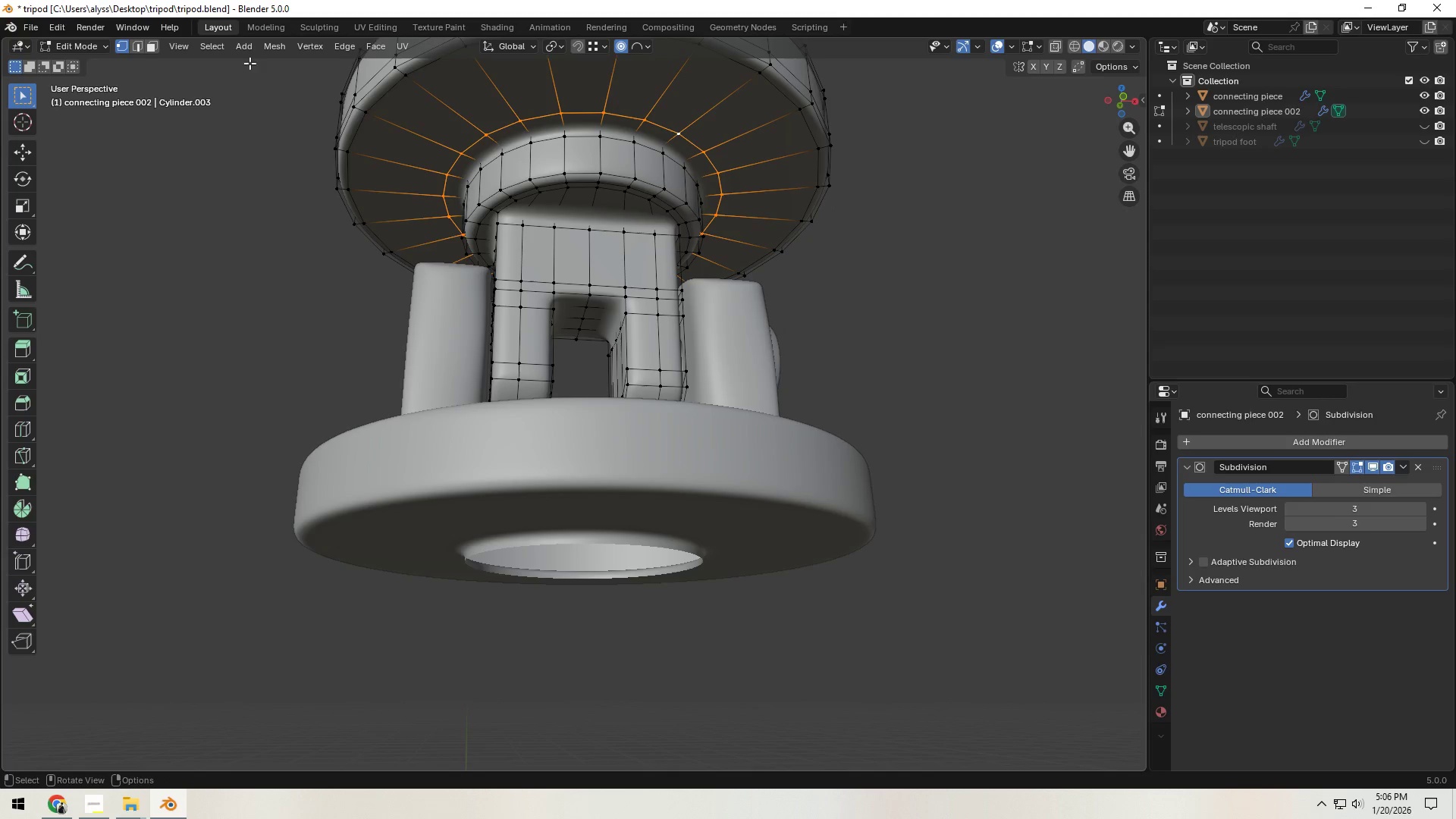 
left_click([215, 46])
 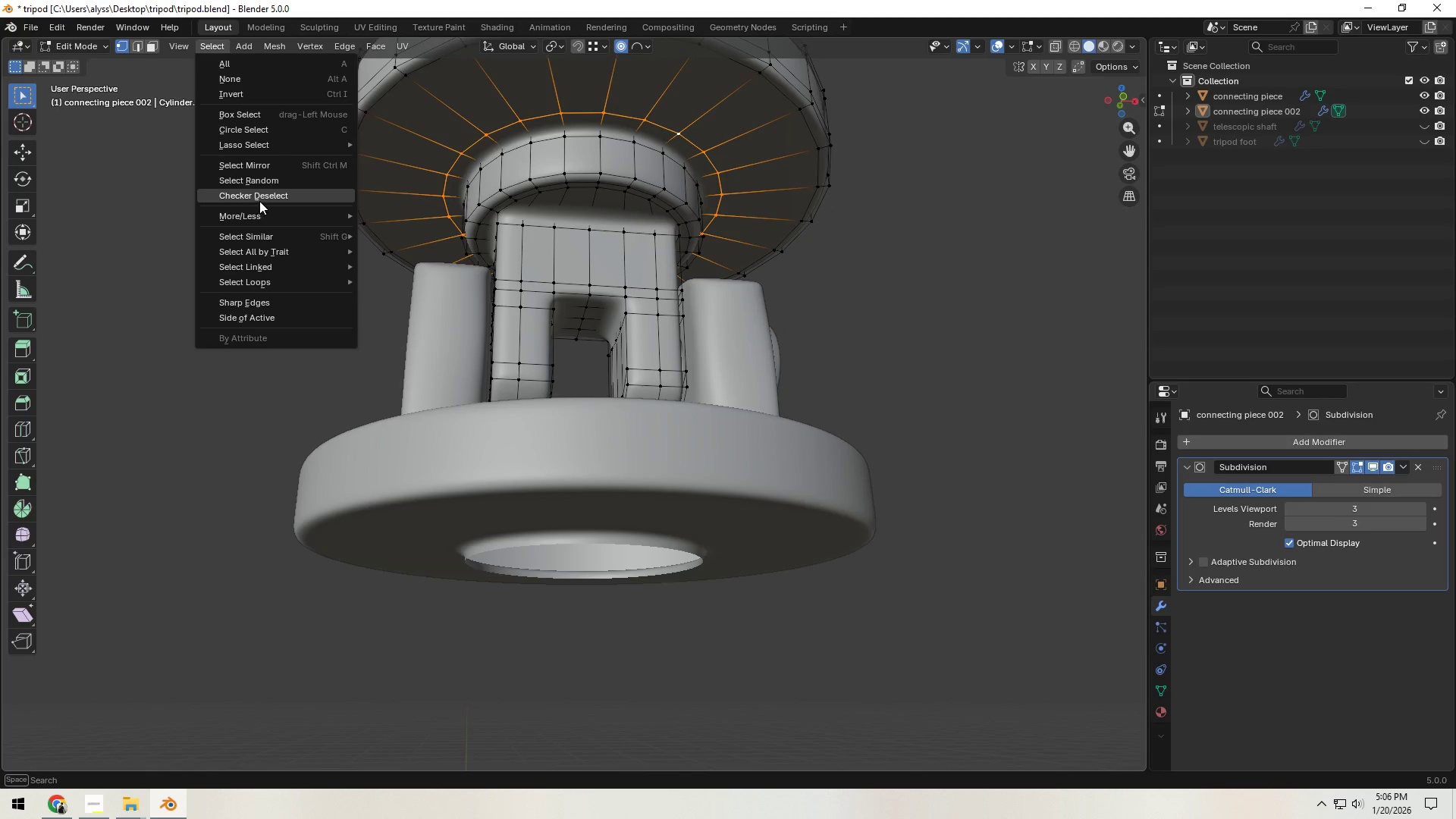 
mouse_move([278, 231])
 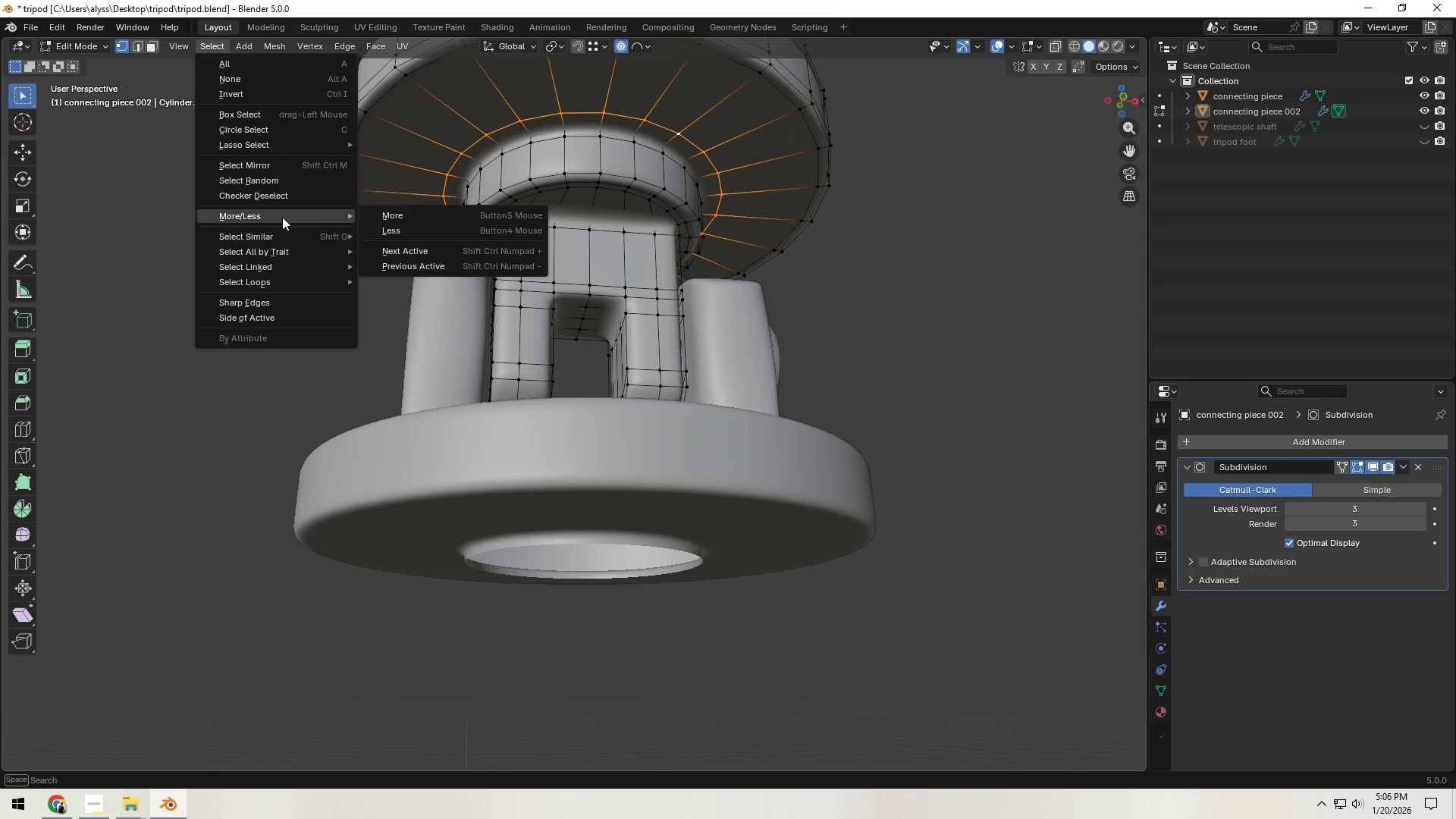 
mouse_move([294, 246])
 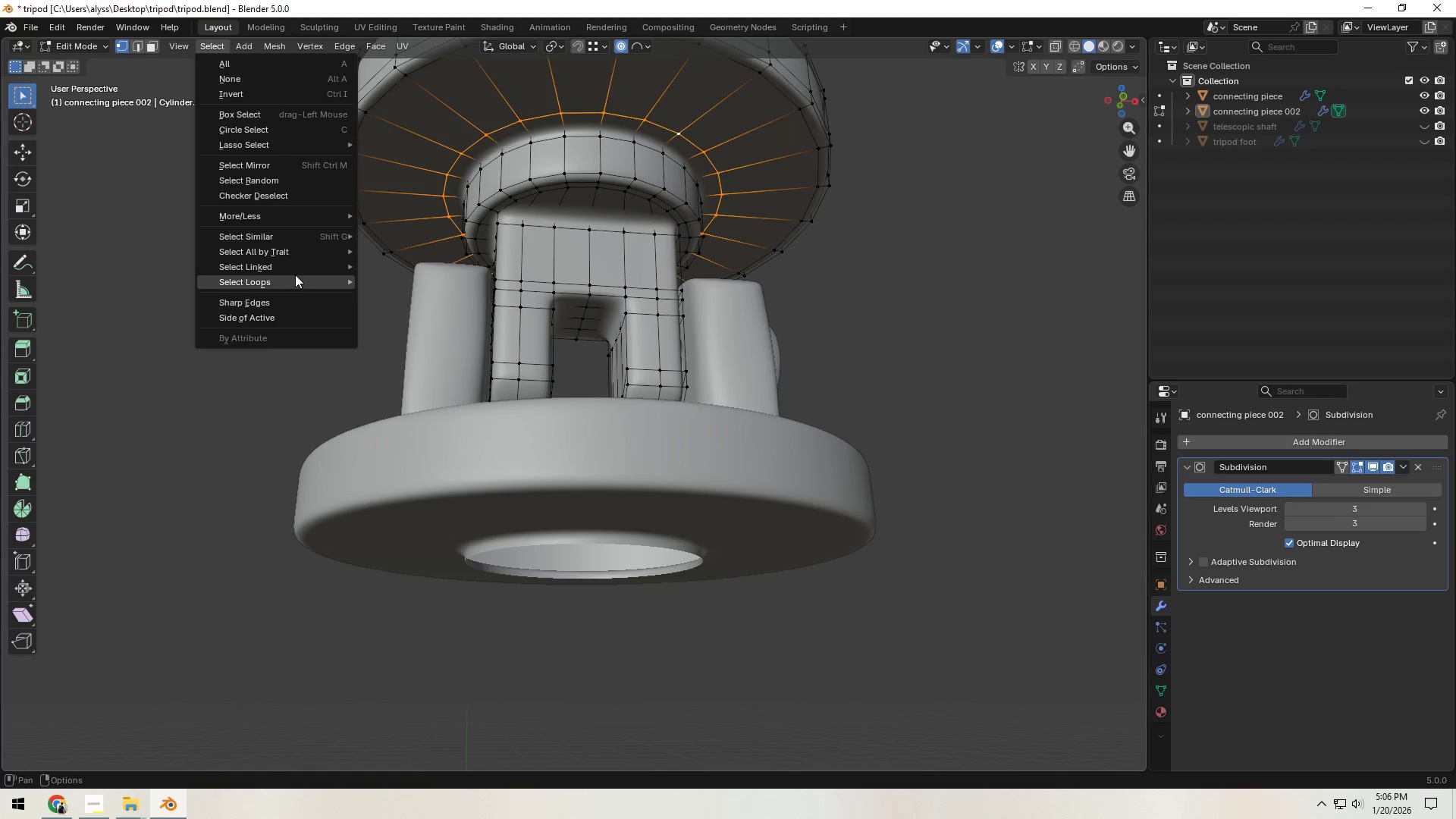 
mouse_move([312, 278])
 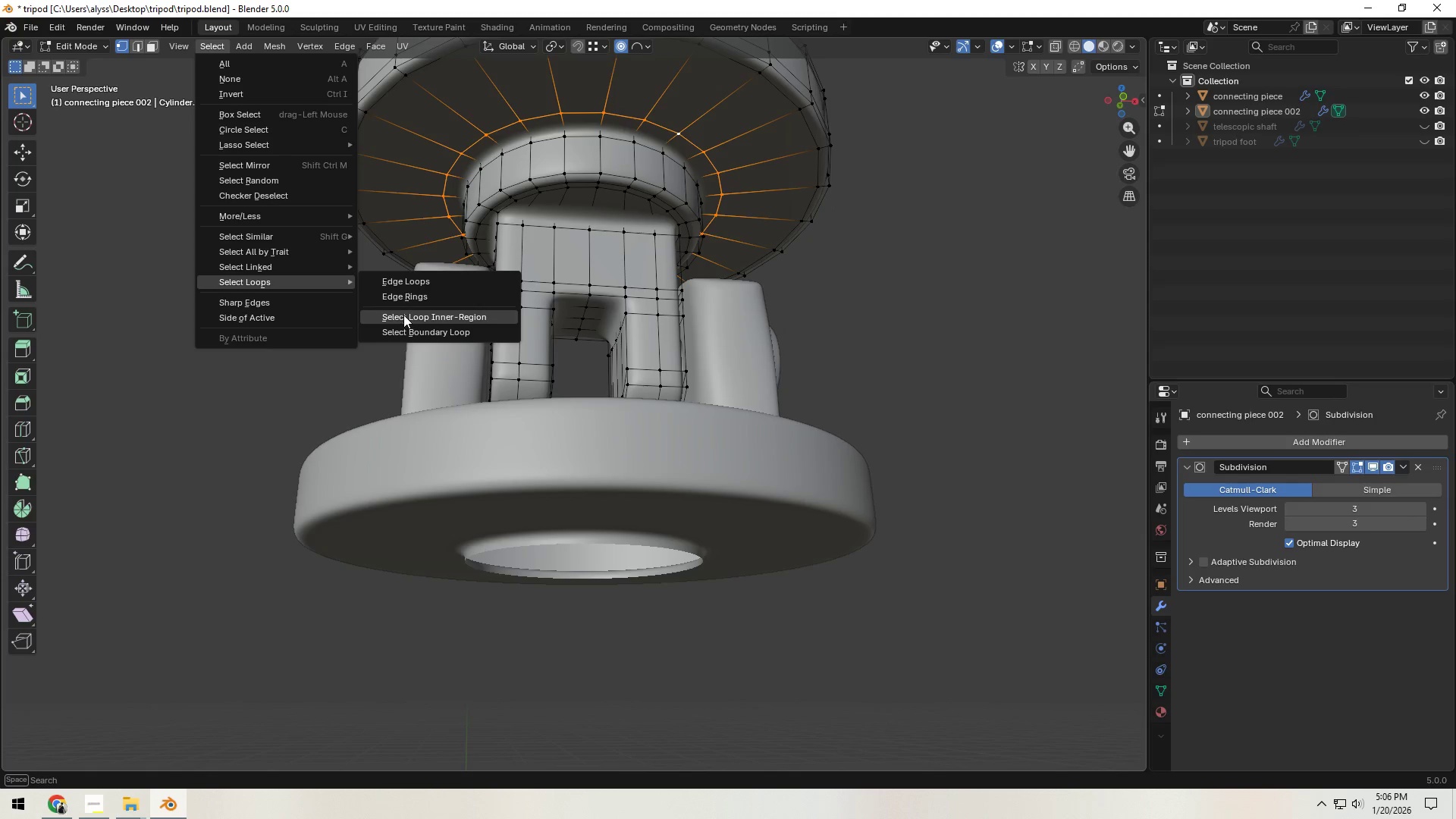 
left_click([404, 317])
 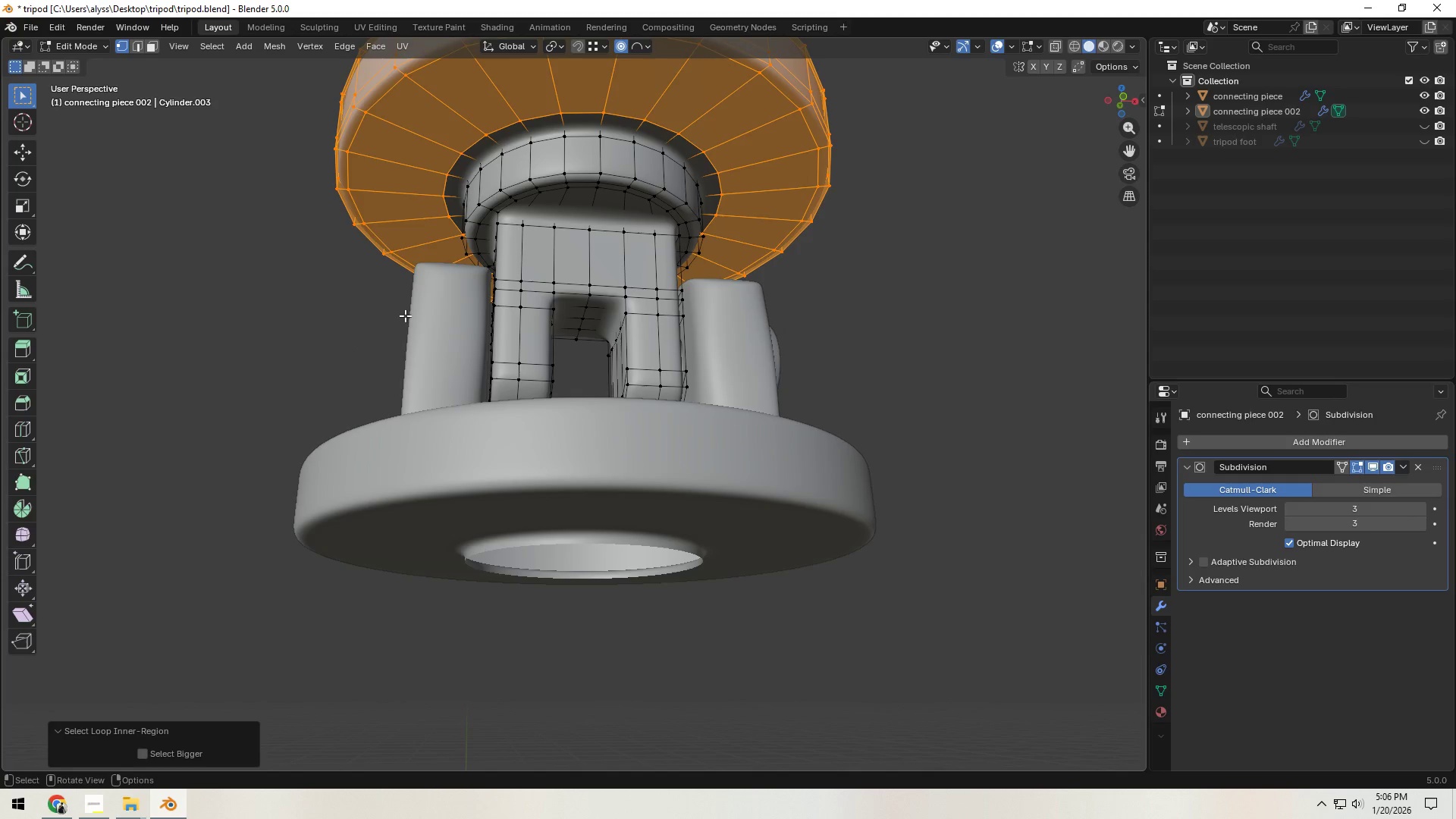 
key(Control+Z)
 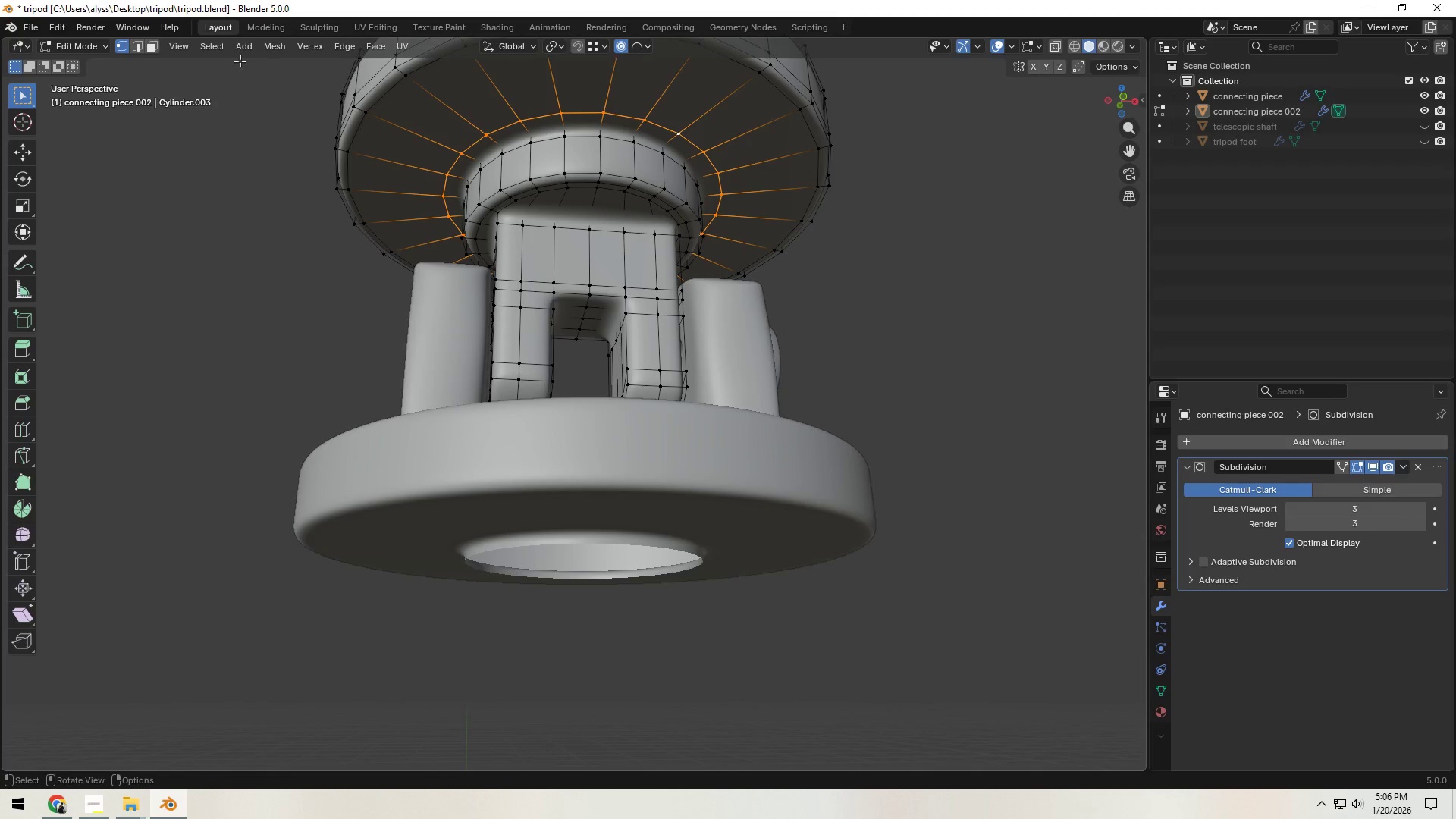 
left_click([212, 47])
 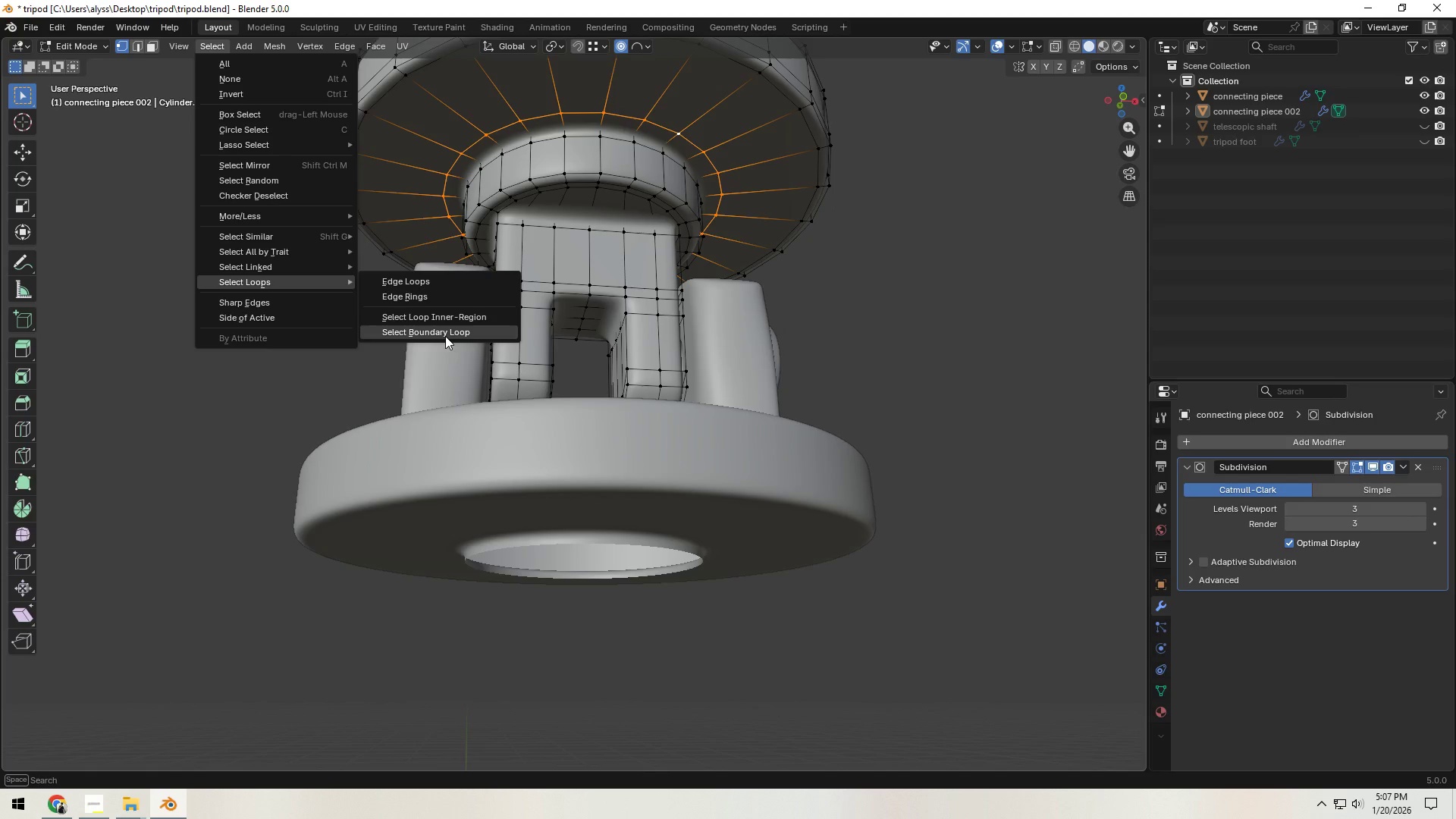 
wait(6.41)
 